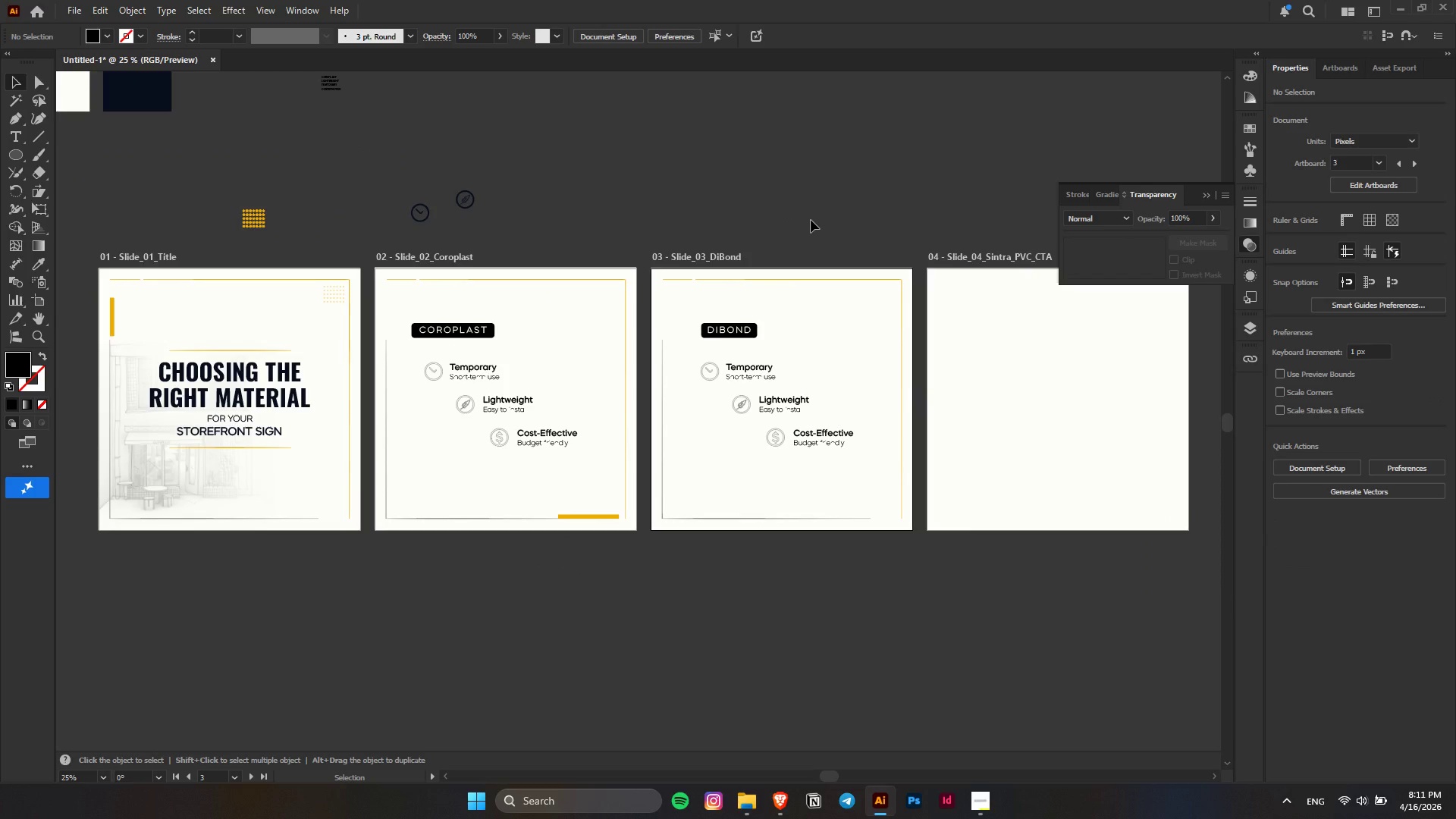 
scroll: coordinate [769, 340], scroll_direction: down, amount: 5.0
 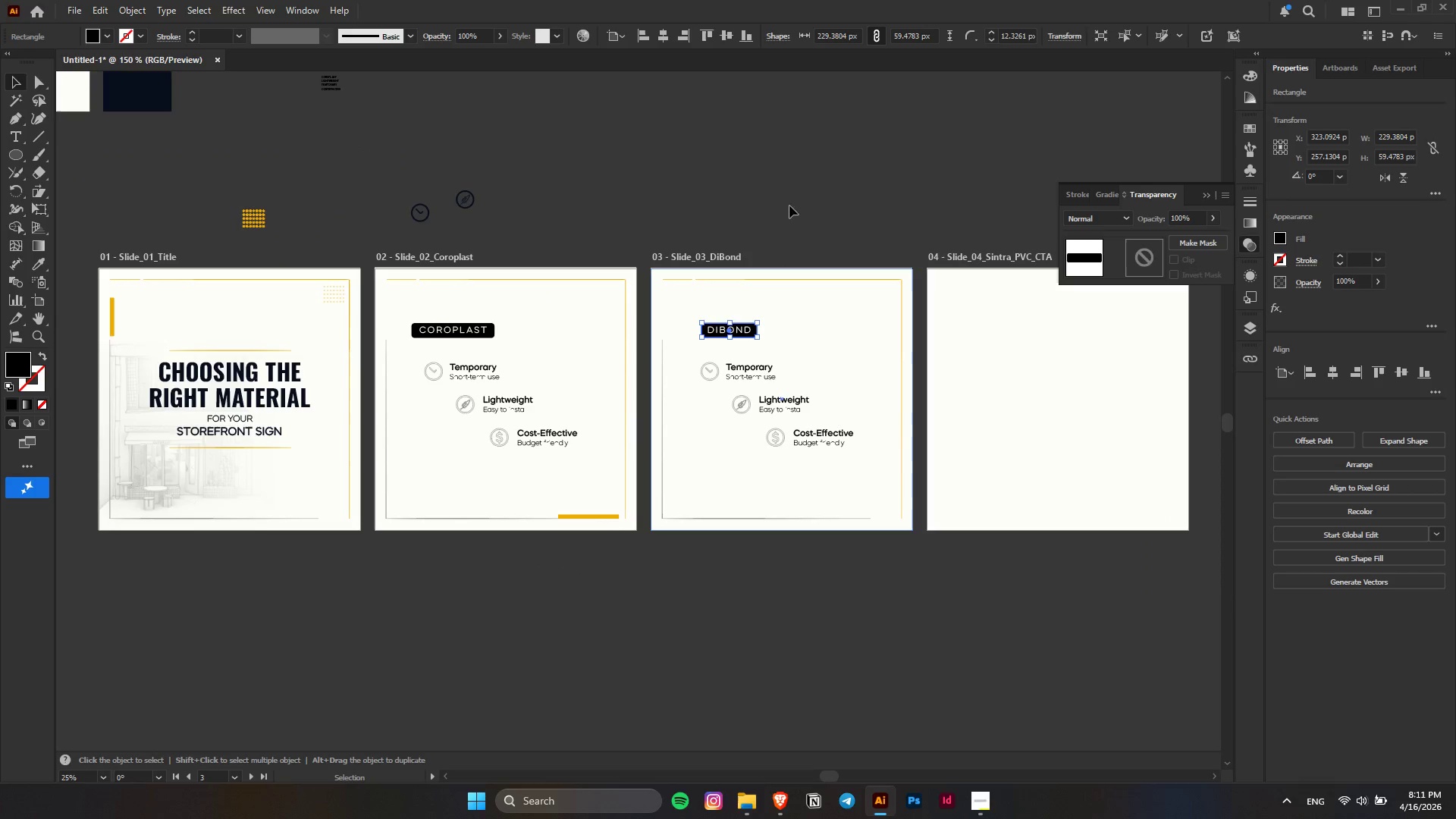 
hold_key(key=AltLeft, duration=0.34)
scroll: coordinate [670, 319], scroll_direction: up, amount: 1.0
 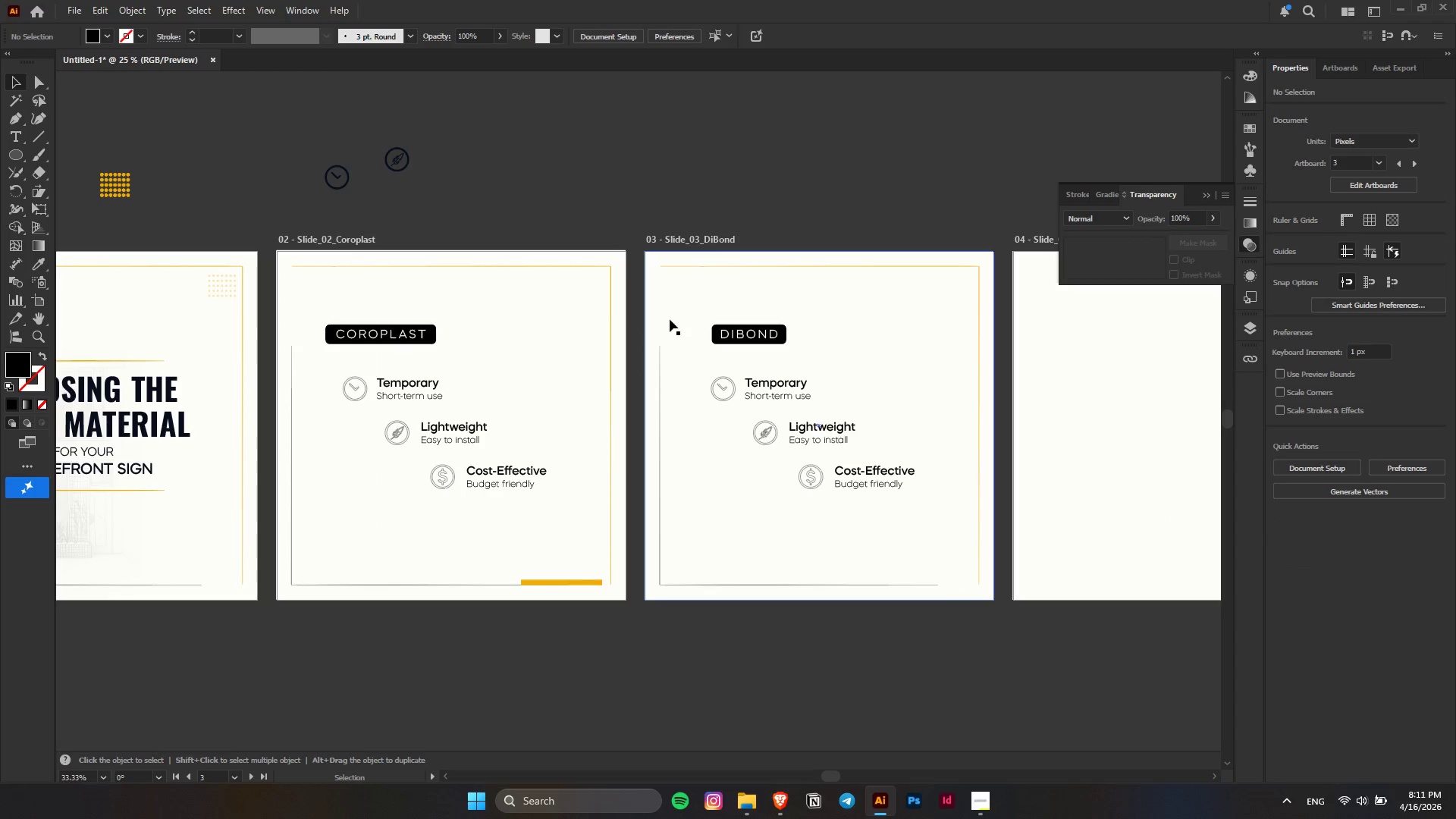 
key(Control+Z)
 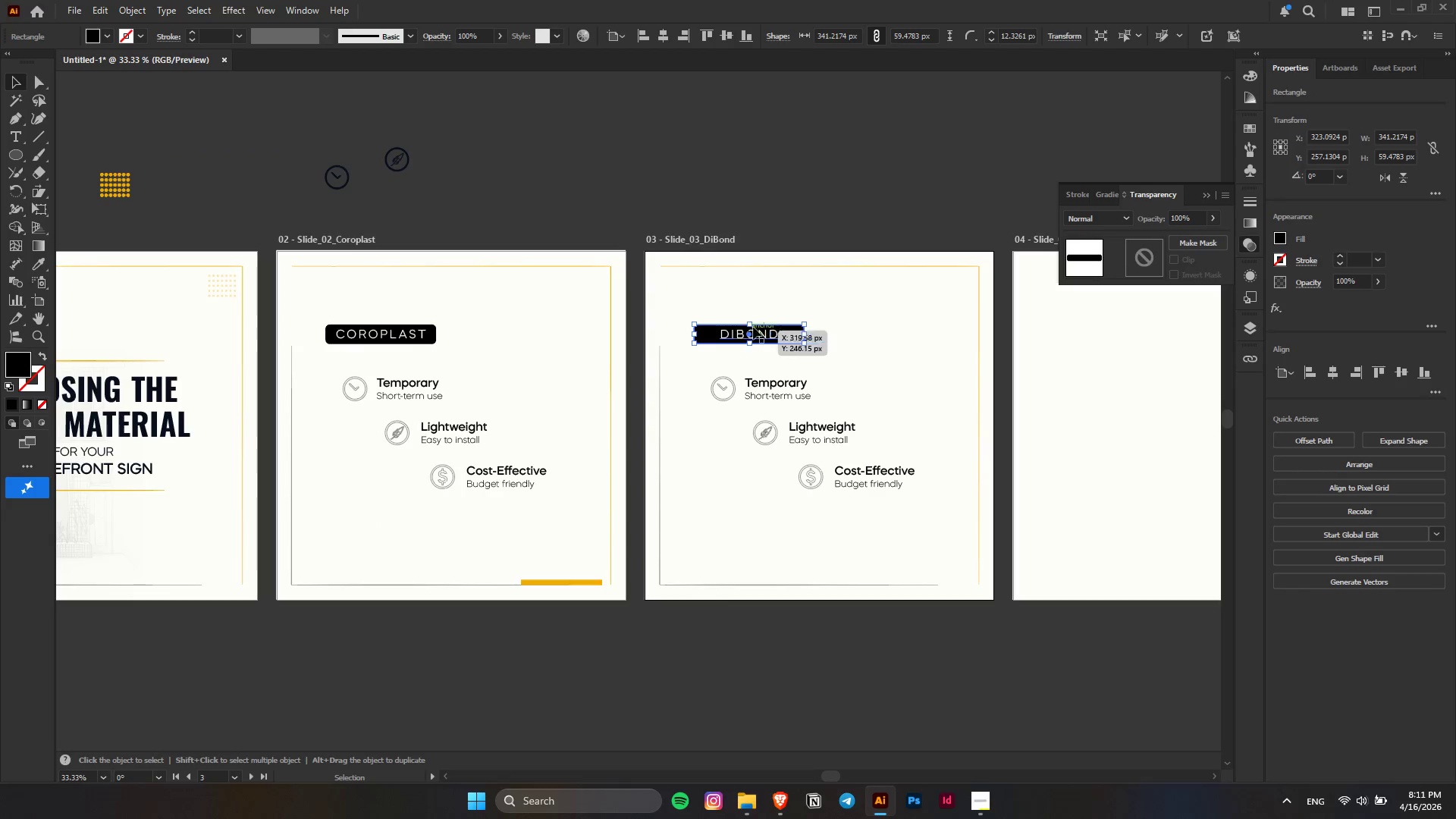 
hold_key(key=AltLeft, duration=0.5)
scroll: coordinate [765, 297], scroll_direction: up, amount: 3.0
 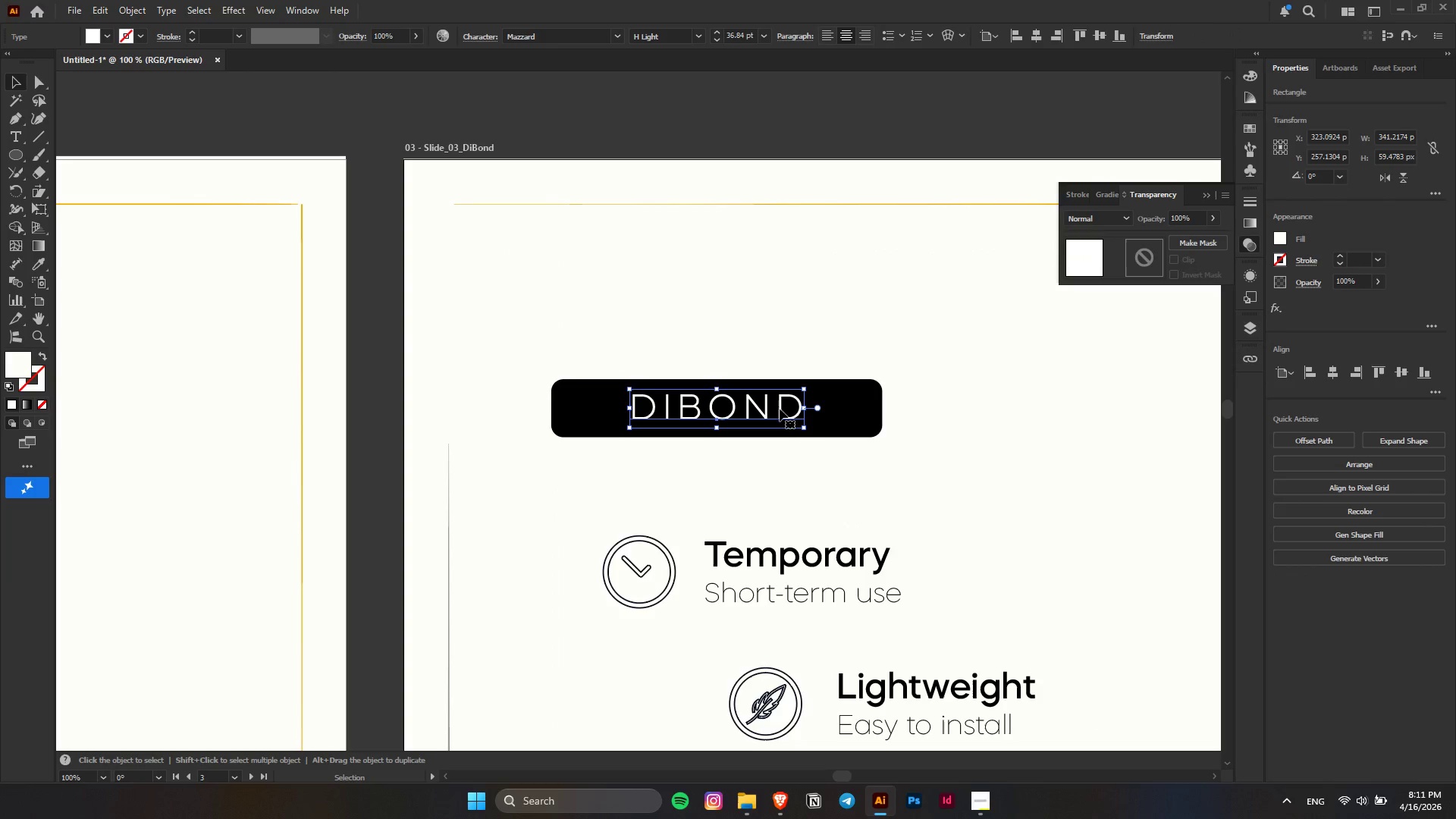 
left_click_drag(start_coordinate=[787, 410], to_coordinate=[729, 411])
 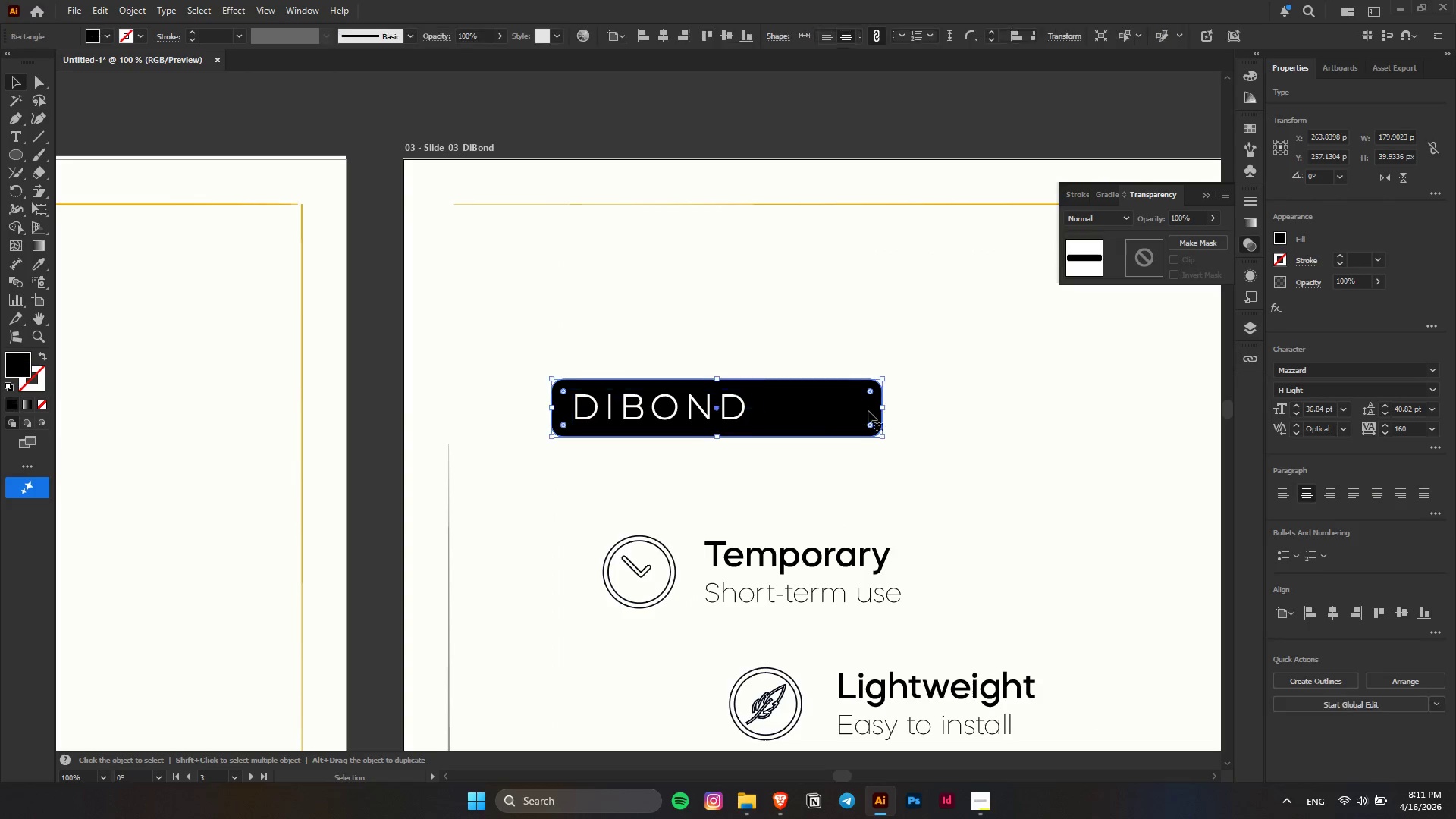 
hold_key(key=ShiftLeft, duration=1.5)
 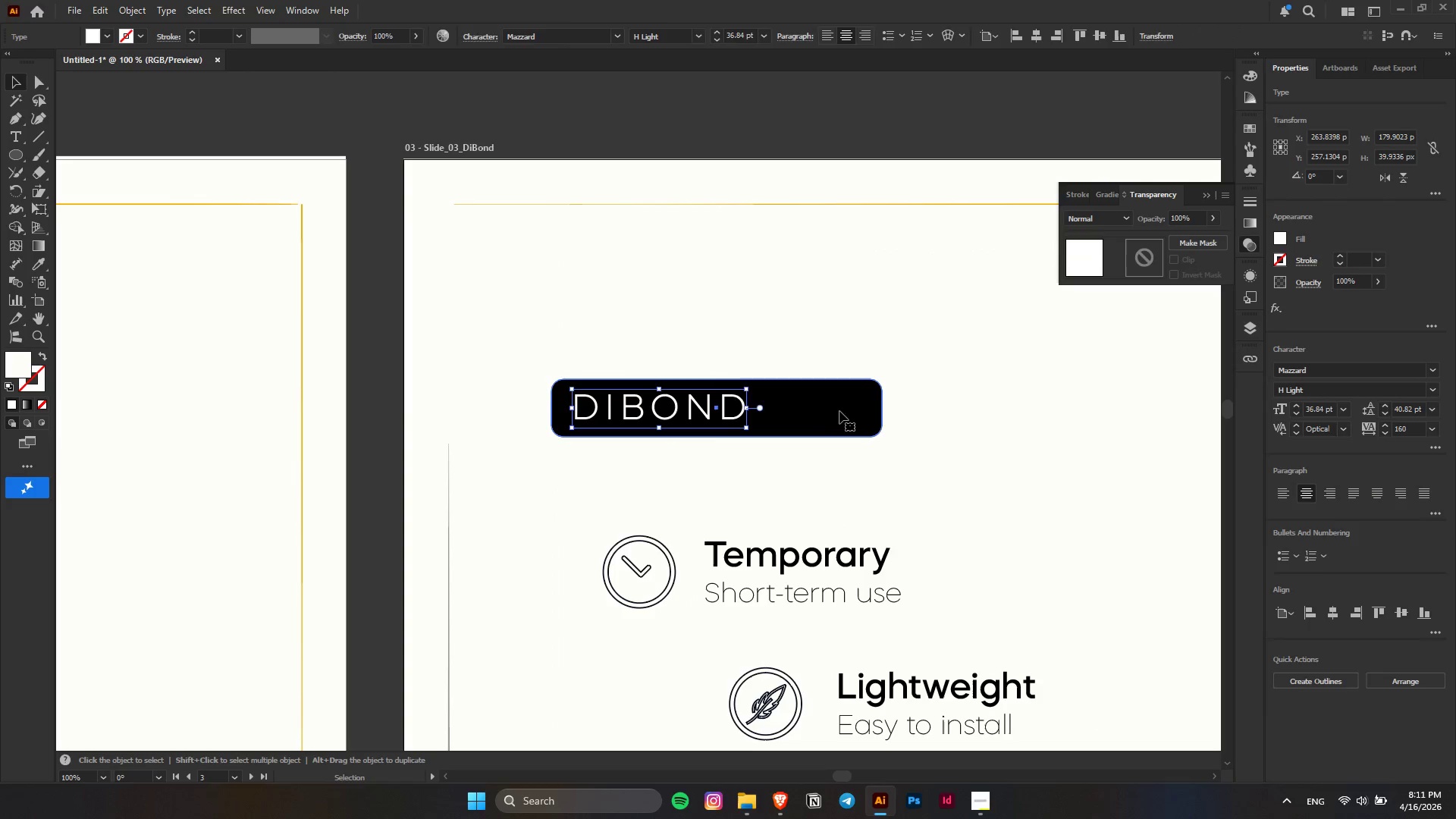 
hold_key(key=ShiftLeft, duration=0.39)
 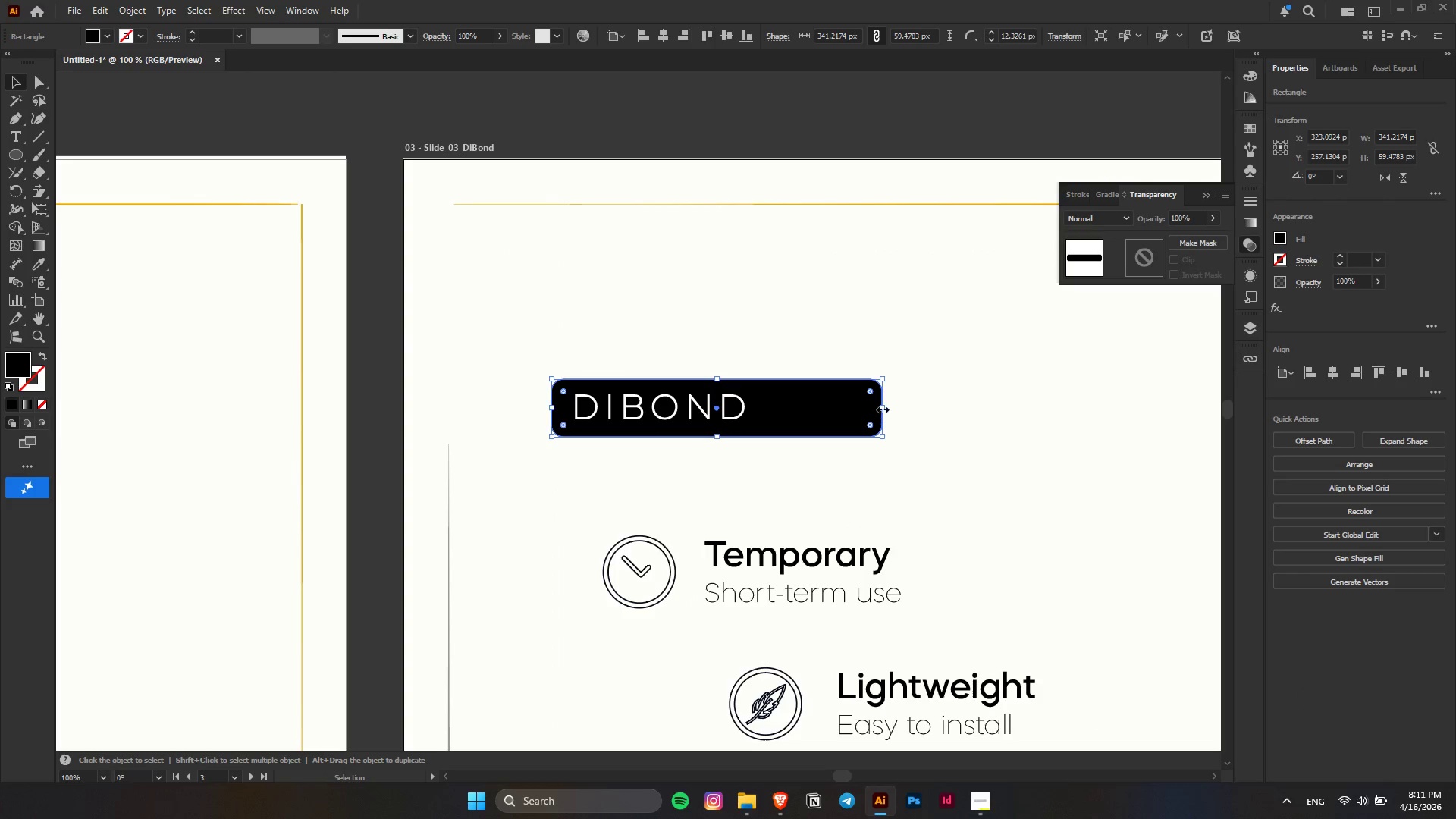 
left_click_drag(start_coordinate=[881, 408], to_coordinate=[763, 410])
 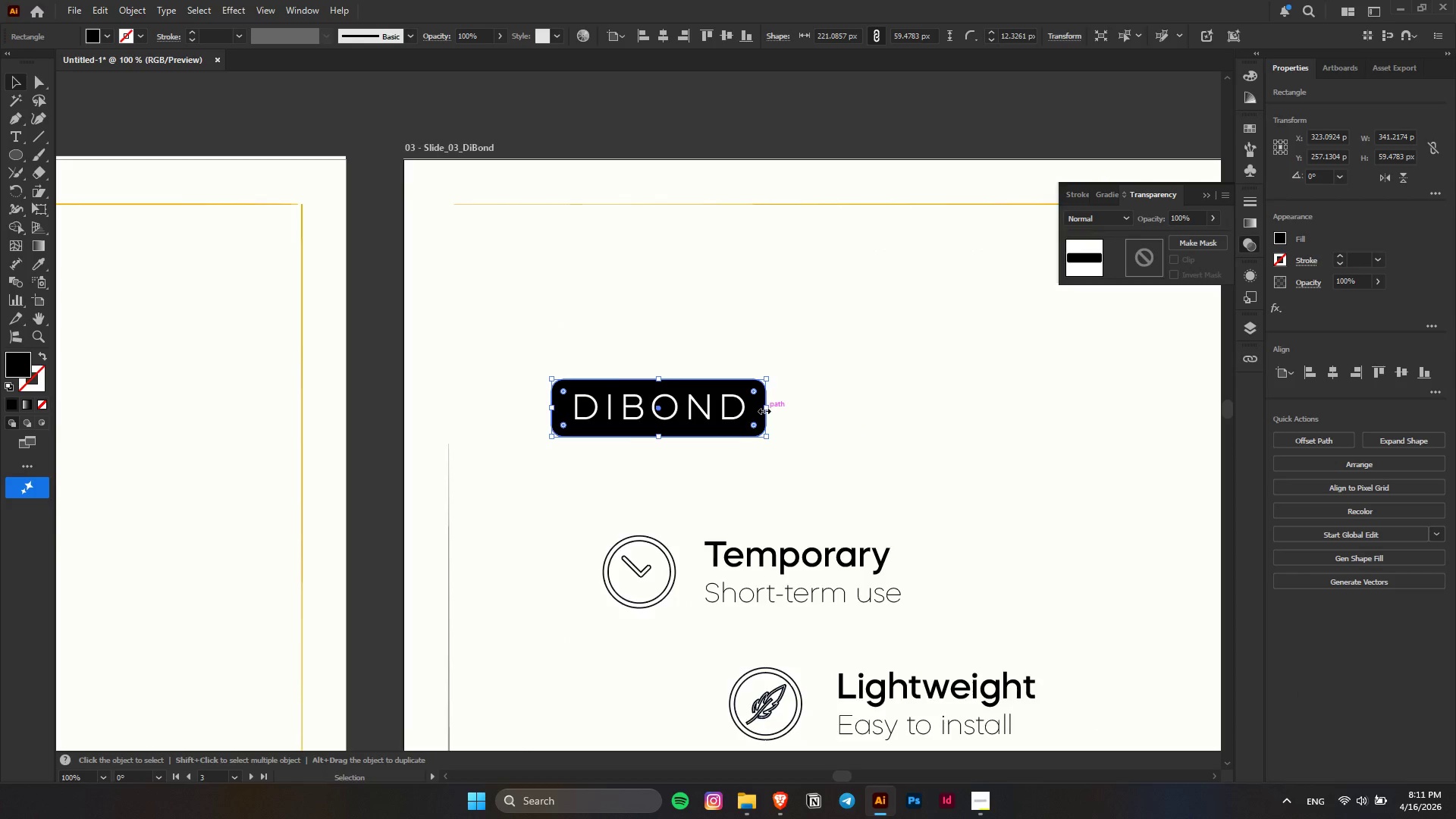 
hold_key(key=AltLeft, duration=0.31)
 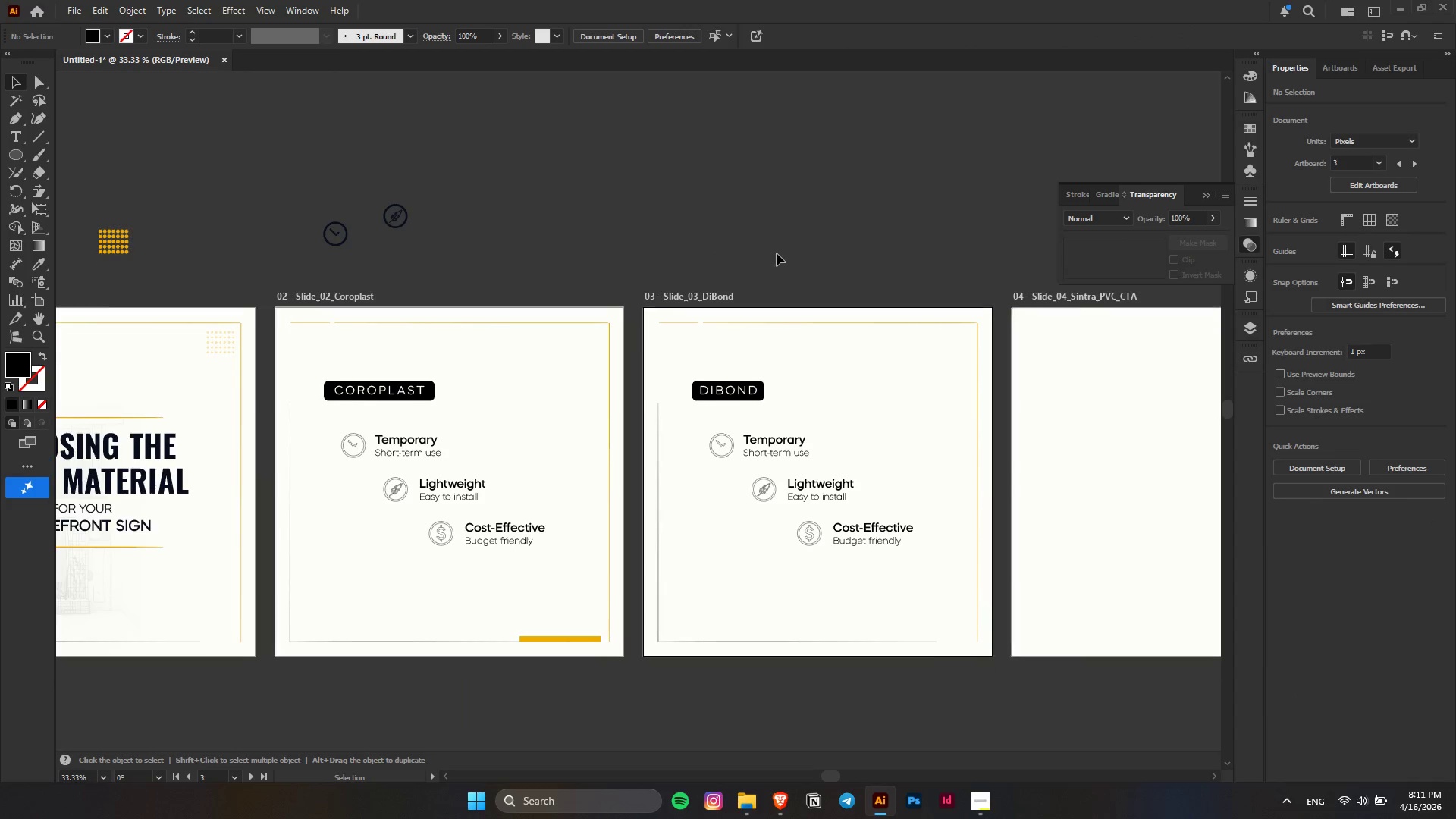 
left_click([777, 253])
 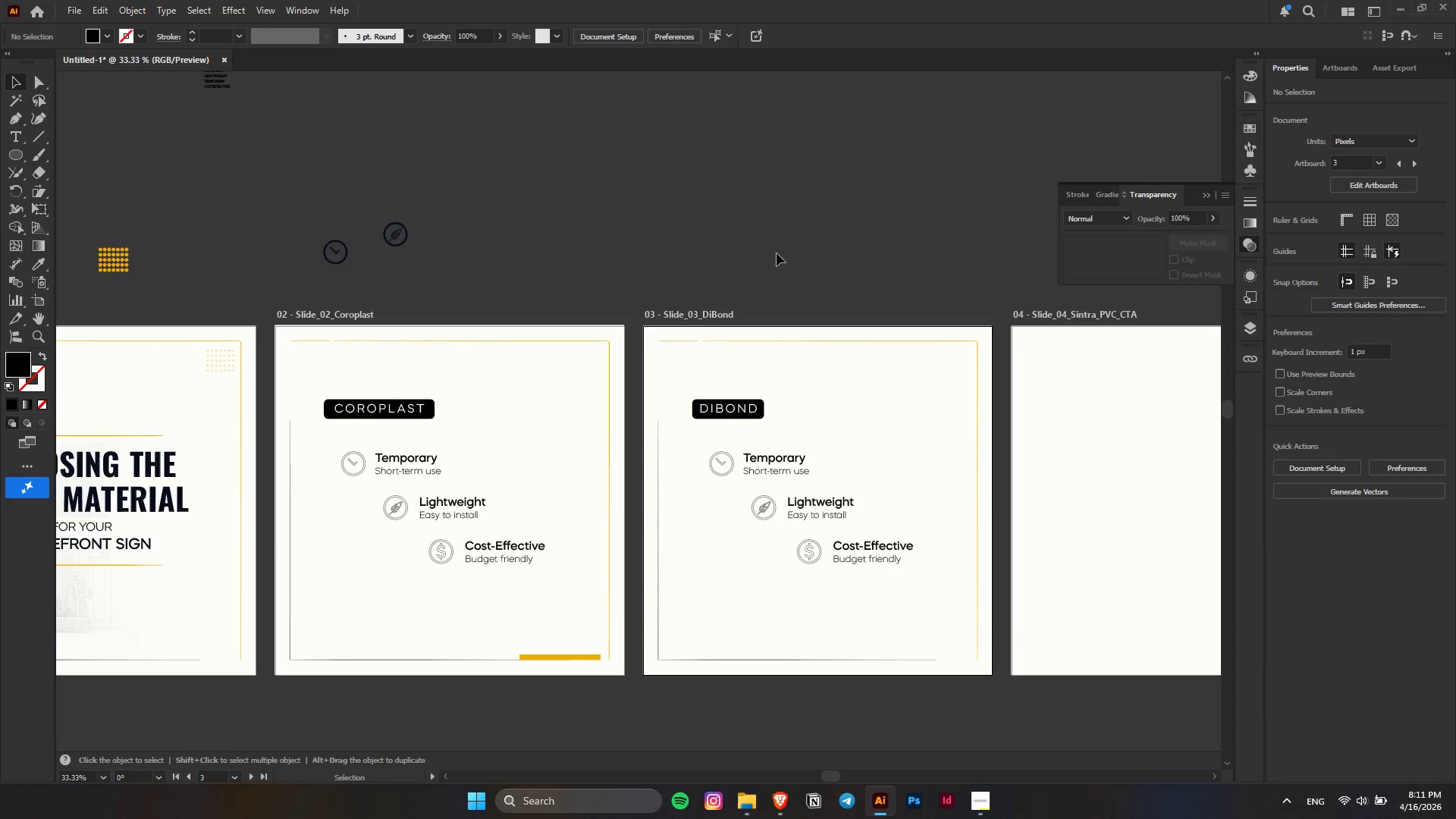 
scroll: coordinate [763, 410], scroll_direction: down, amount: 4.0
 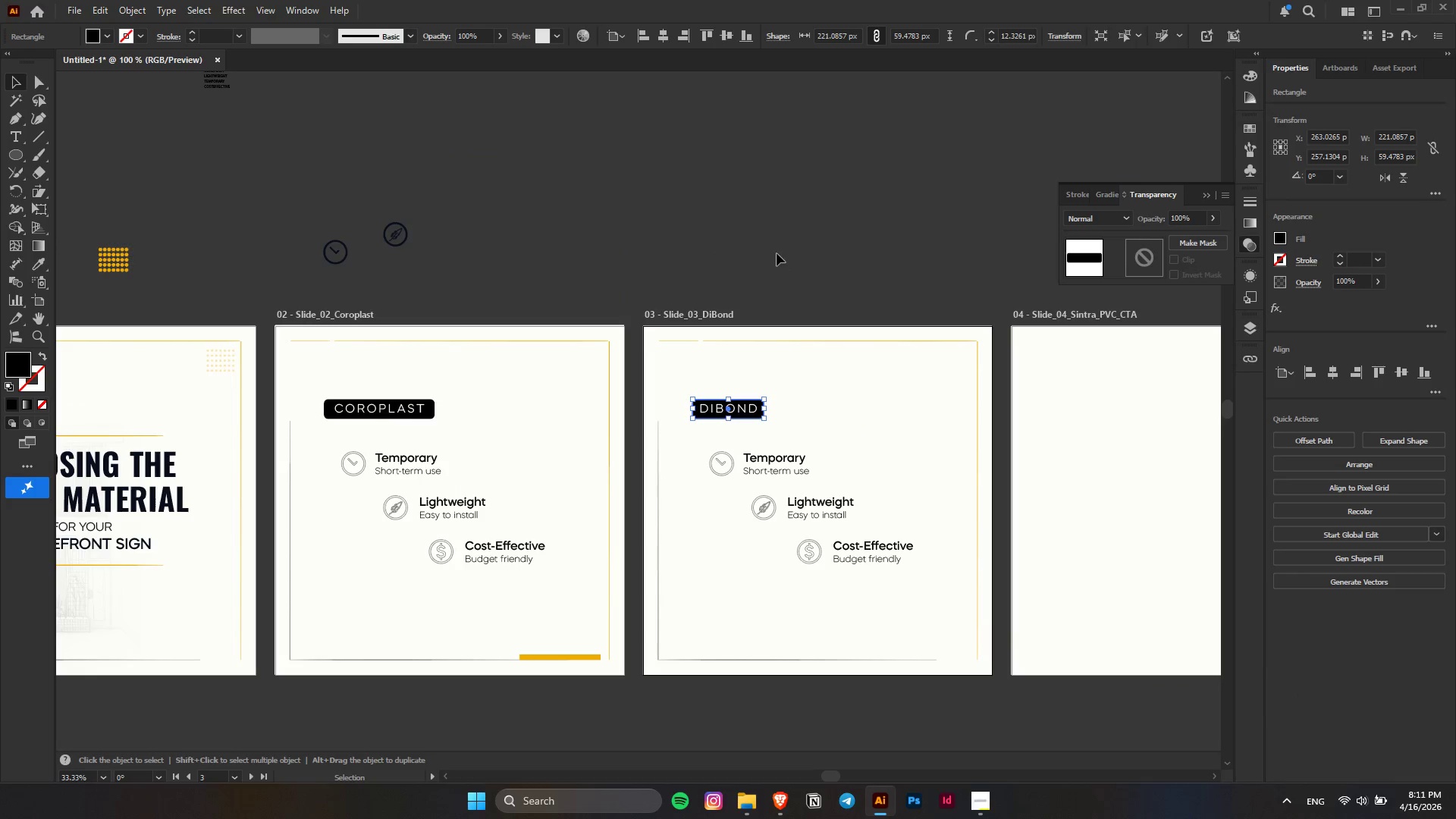 
key(Control+ControlLeft)
 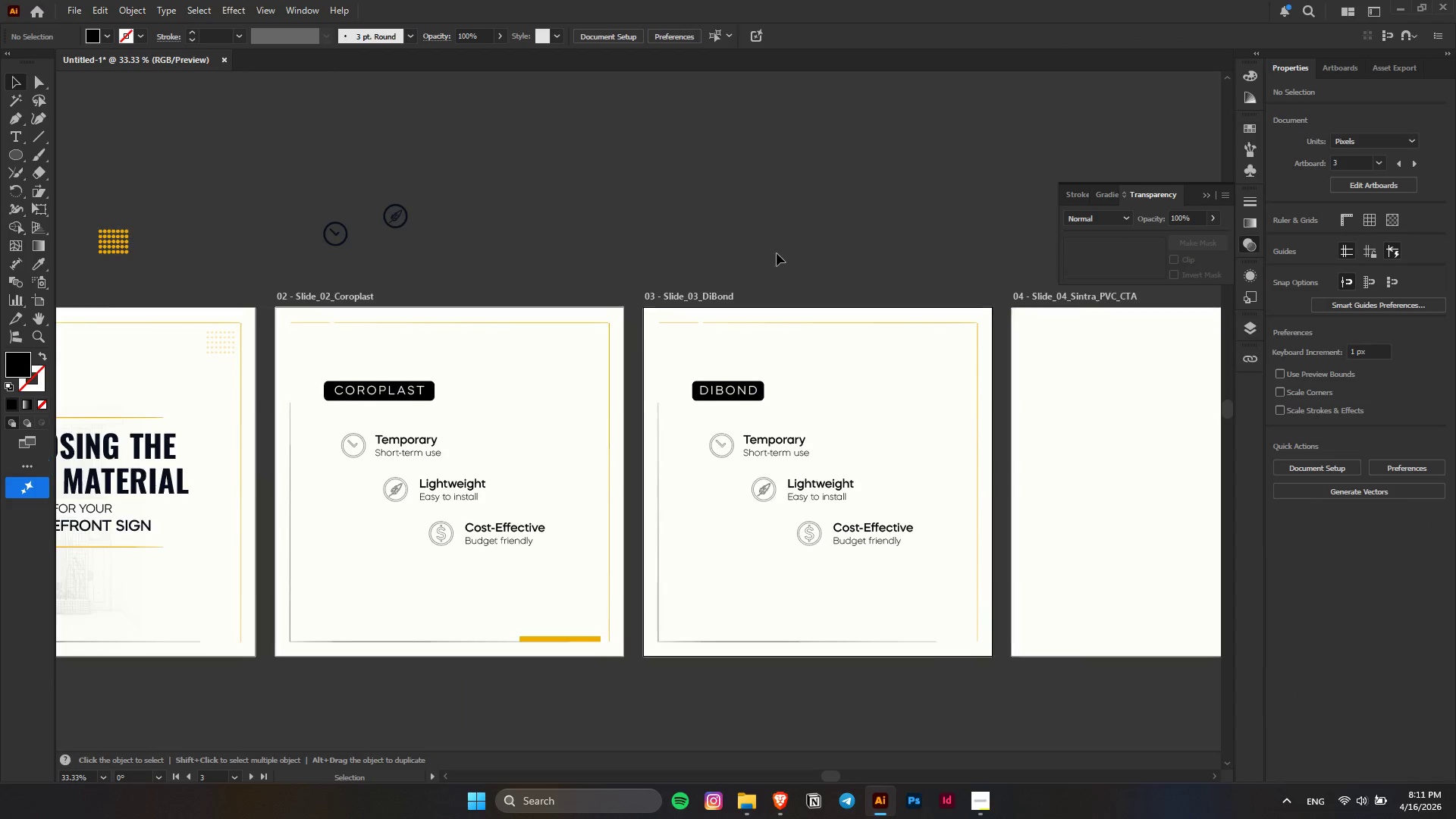 
key(Alt+AltLeft)
 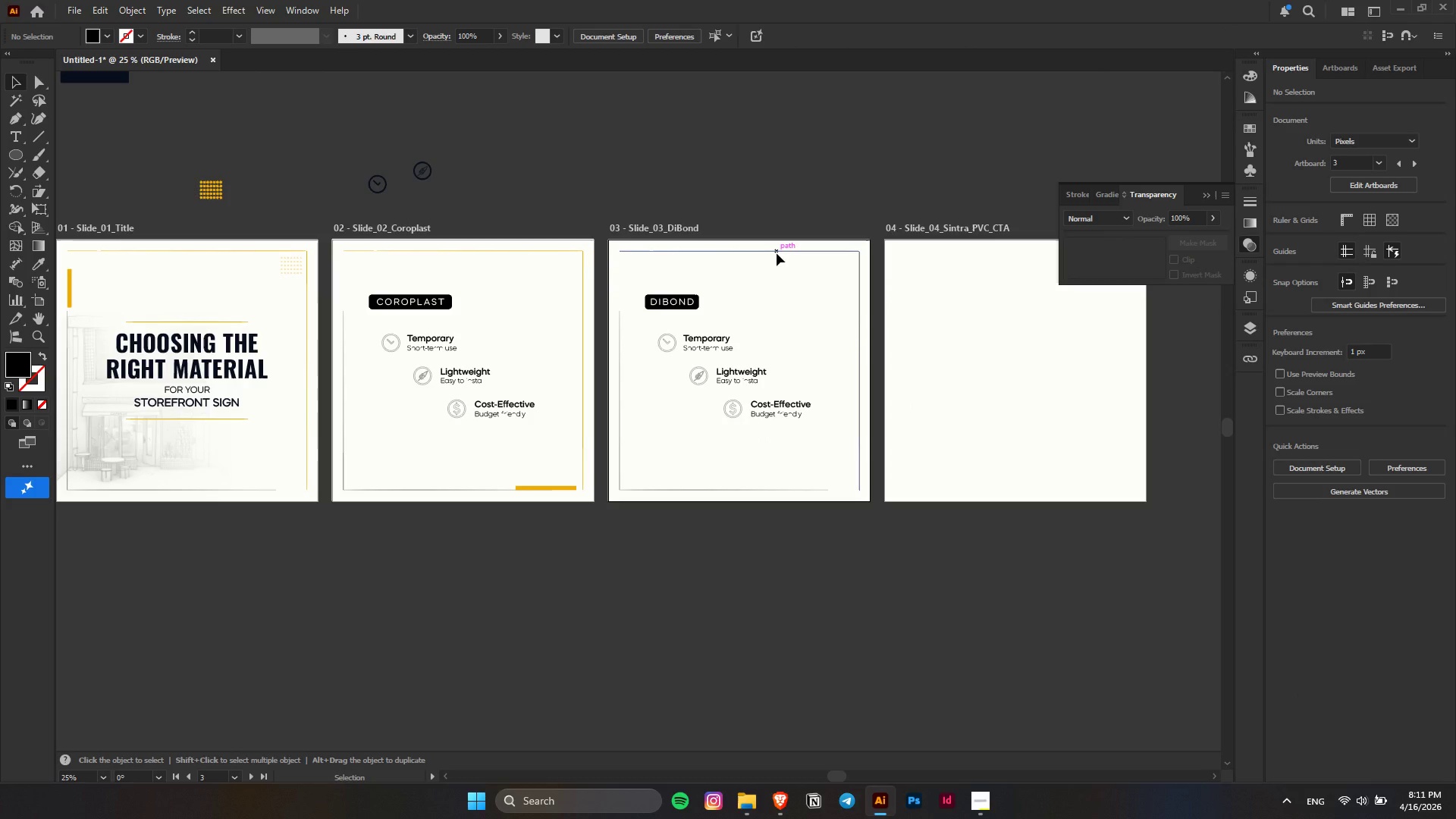 
scroll: coordinate [777, 253], scroll_direction: down, amount: 10.0
 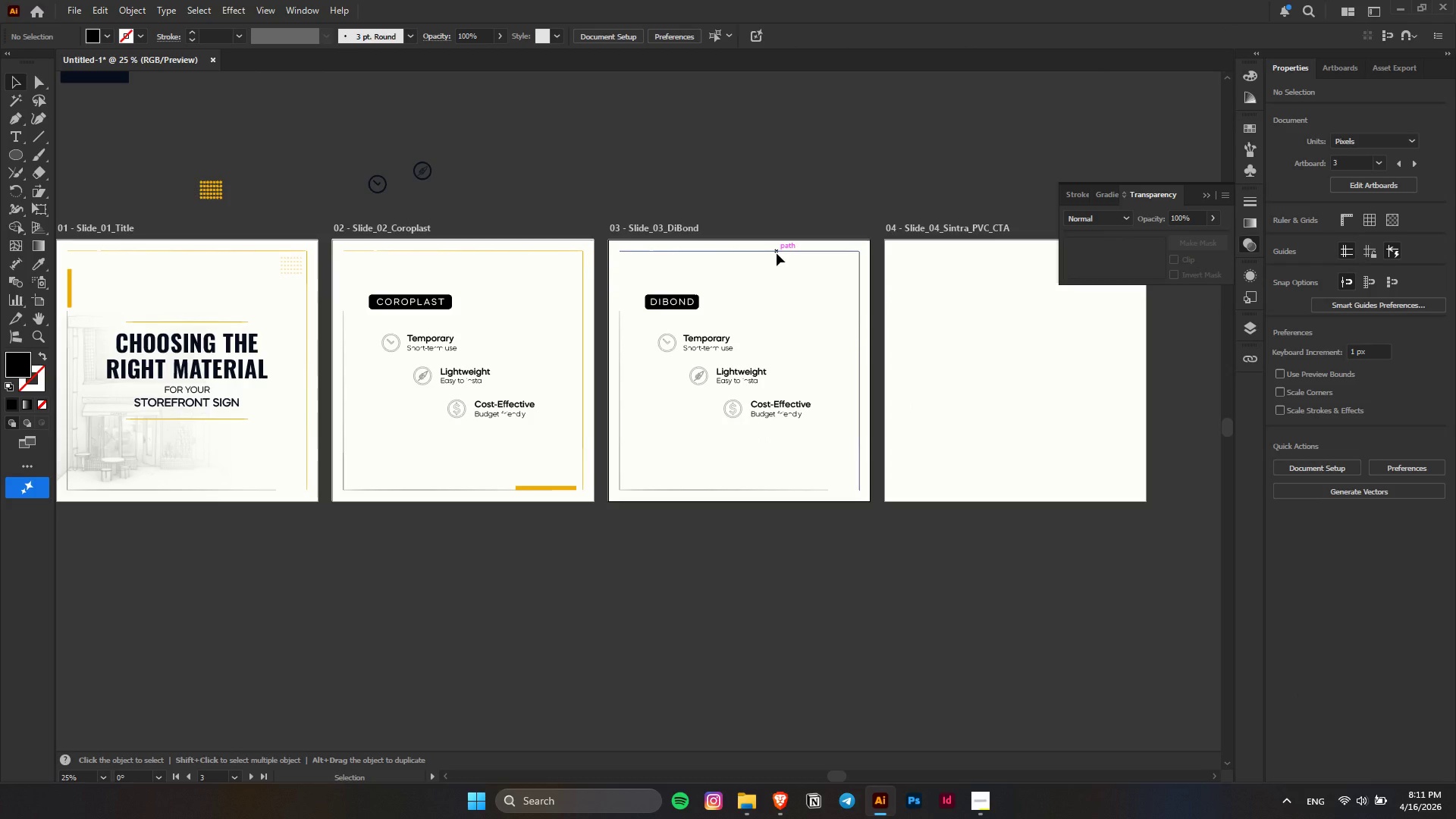 
left_click([777, 253])
 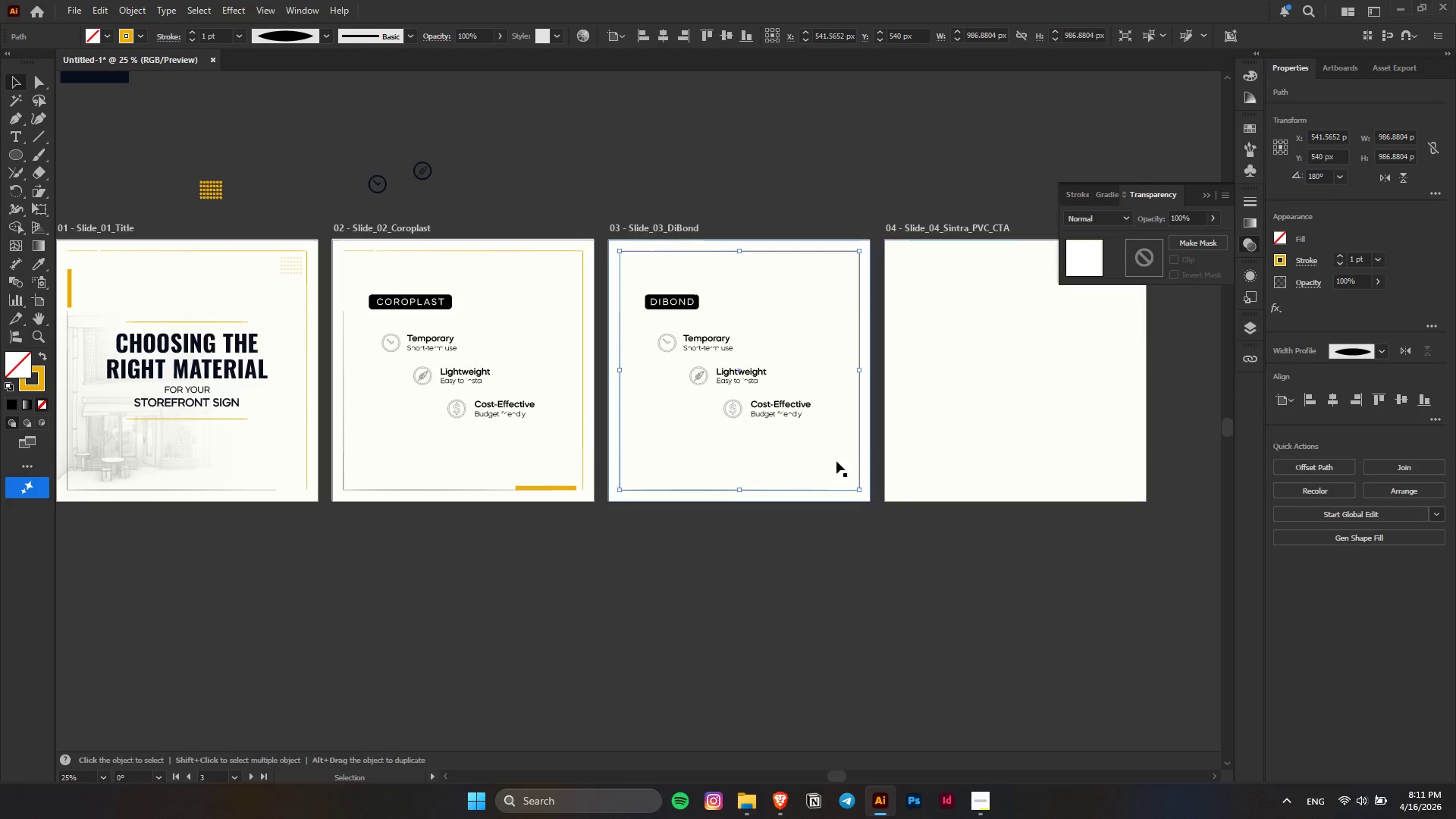 
hold_key(key=ShiftLeft, duration=0.98)
left_click([797, 488])
 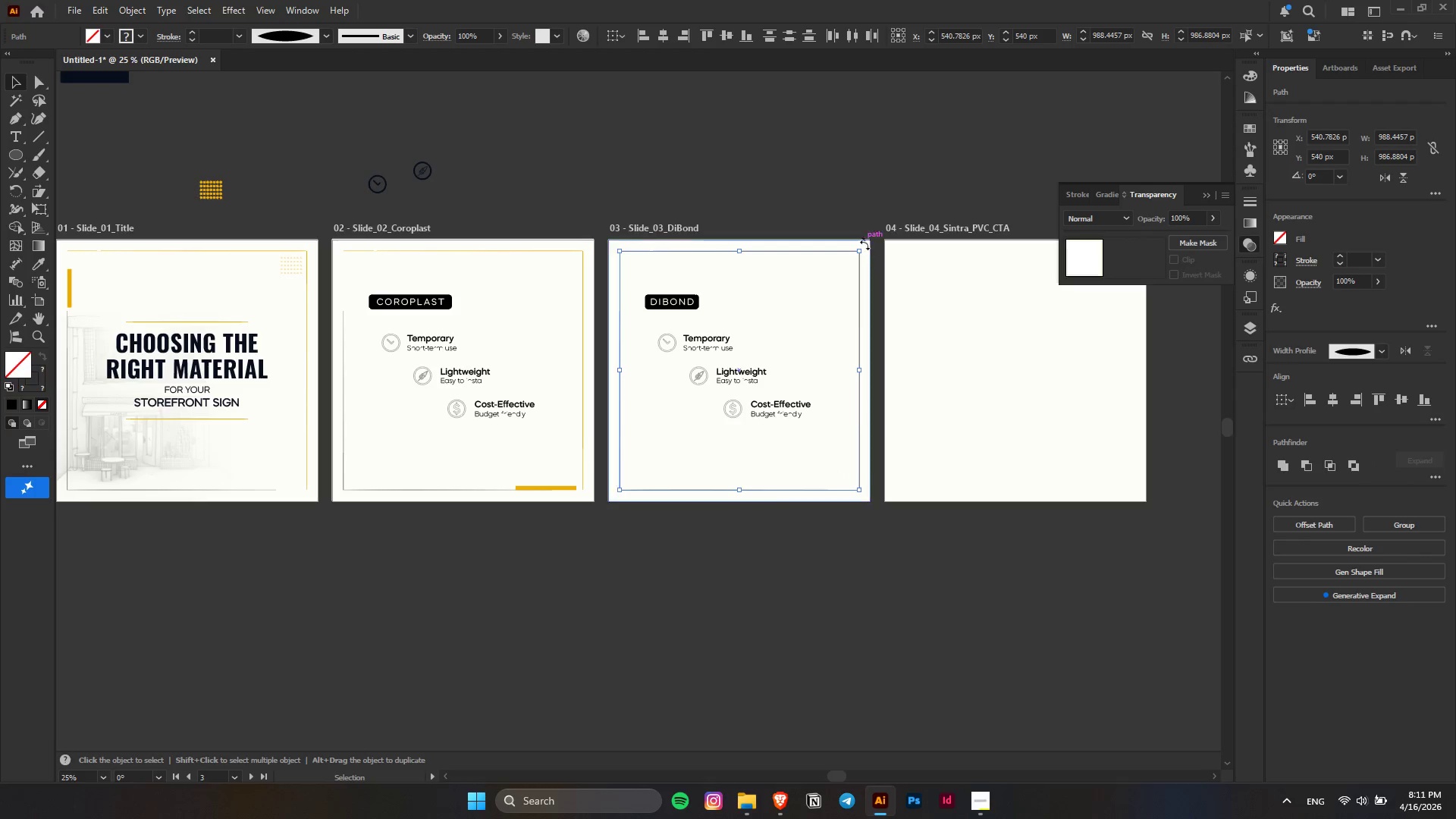 
left_click([869, 207])
 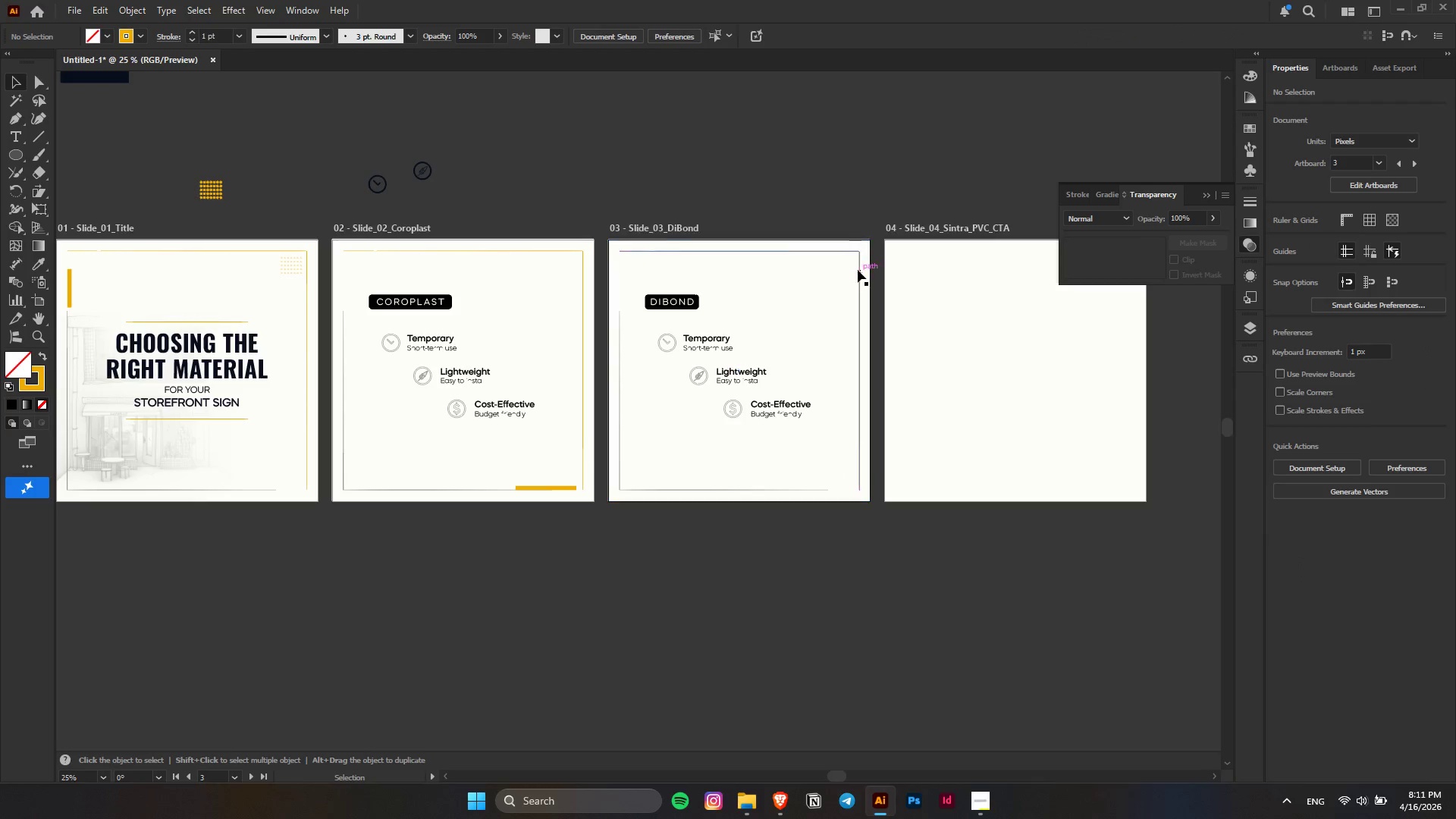 
left_click([855, 269])
 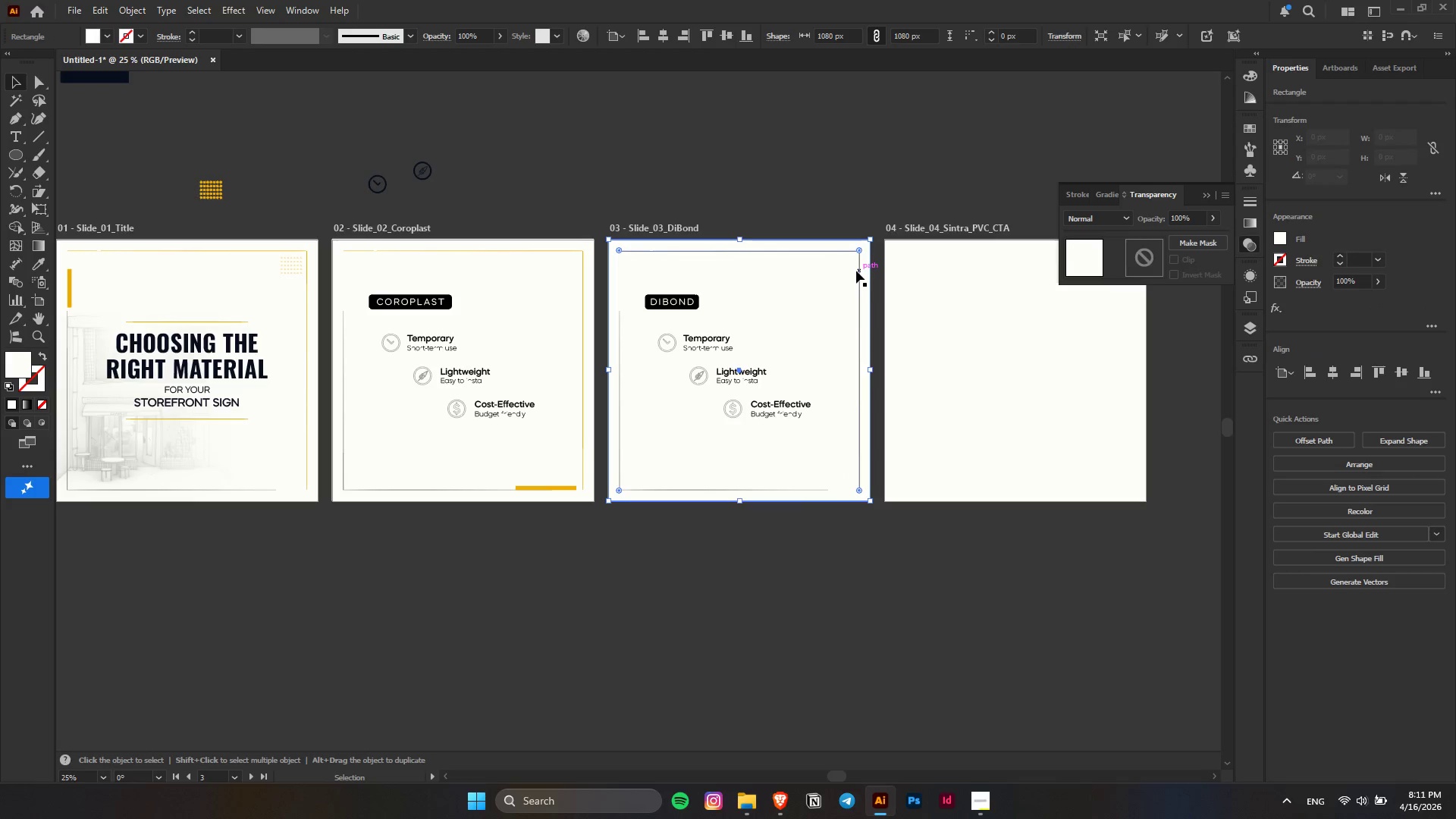 
left_click([856, 271])
 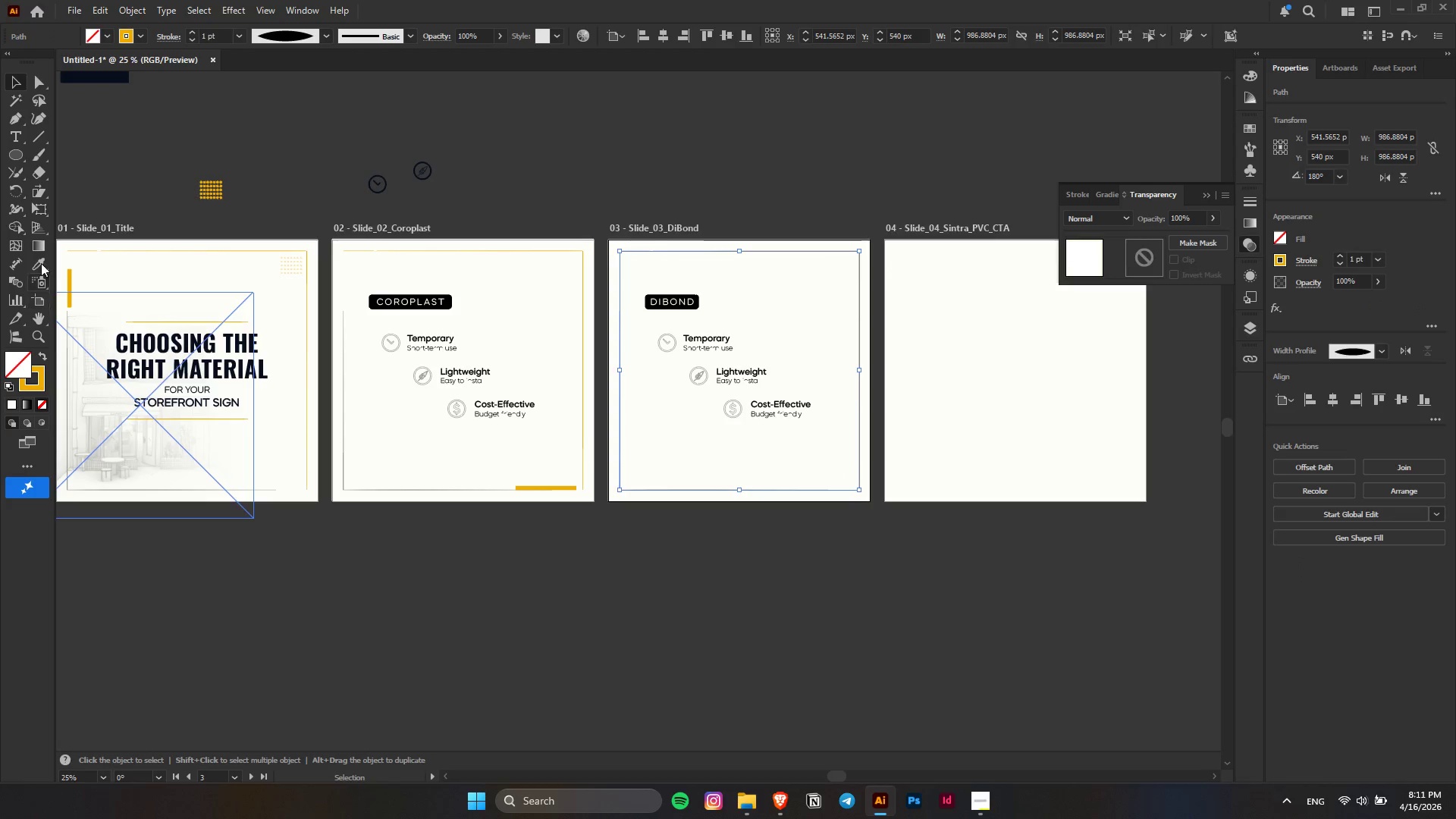 
left_click([41, 259])
 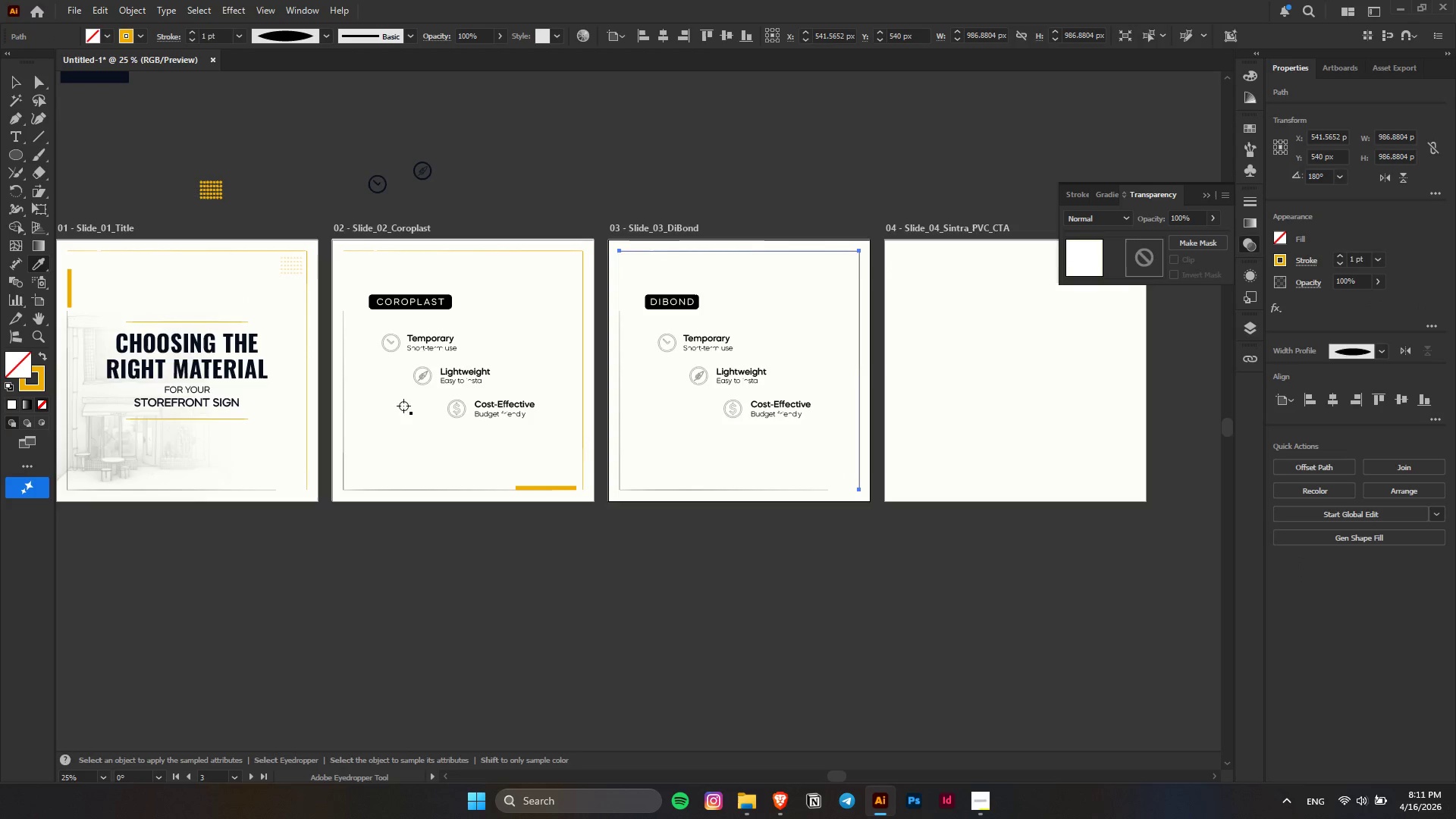 
hold_key(key=AltLeft, duration=0.41)
scroll: coordinate [644, 472], scroll_direction: up, amount: 3.0
 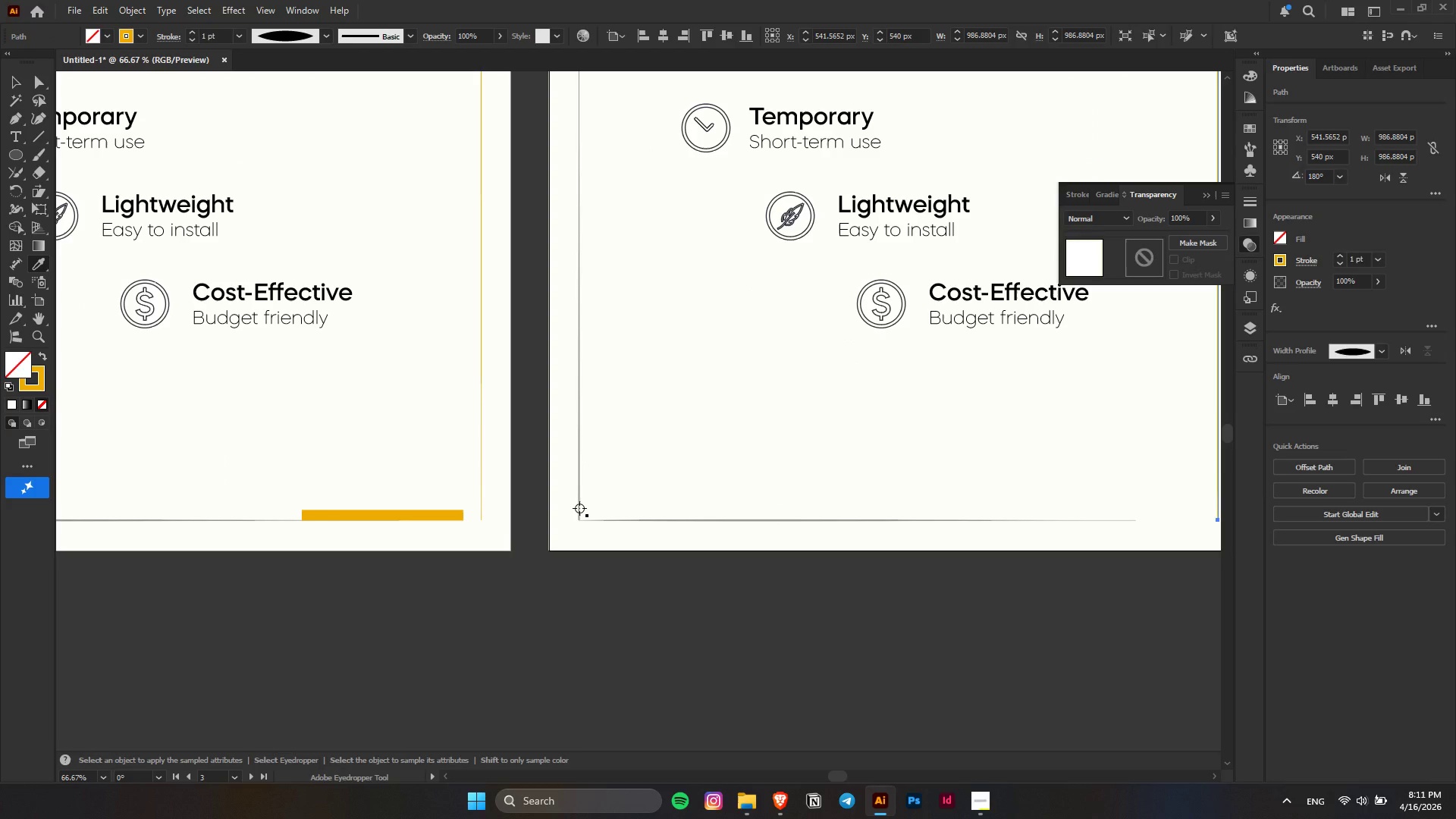 
left_click([579, 508])
 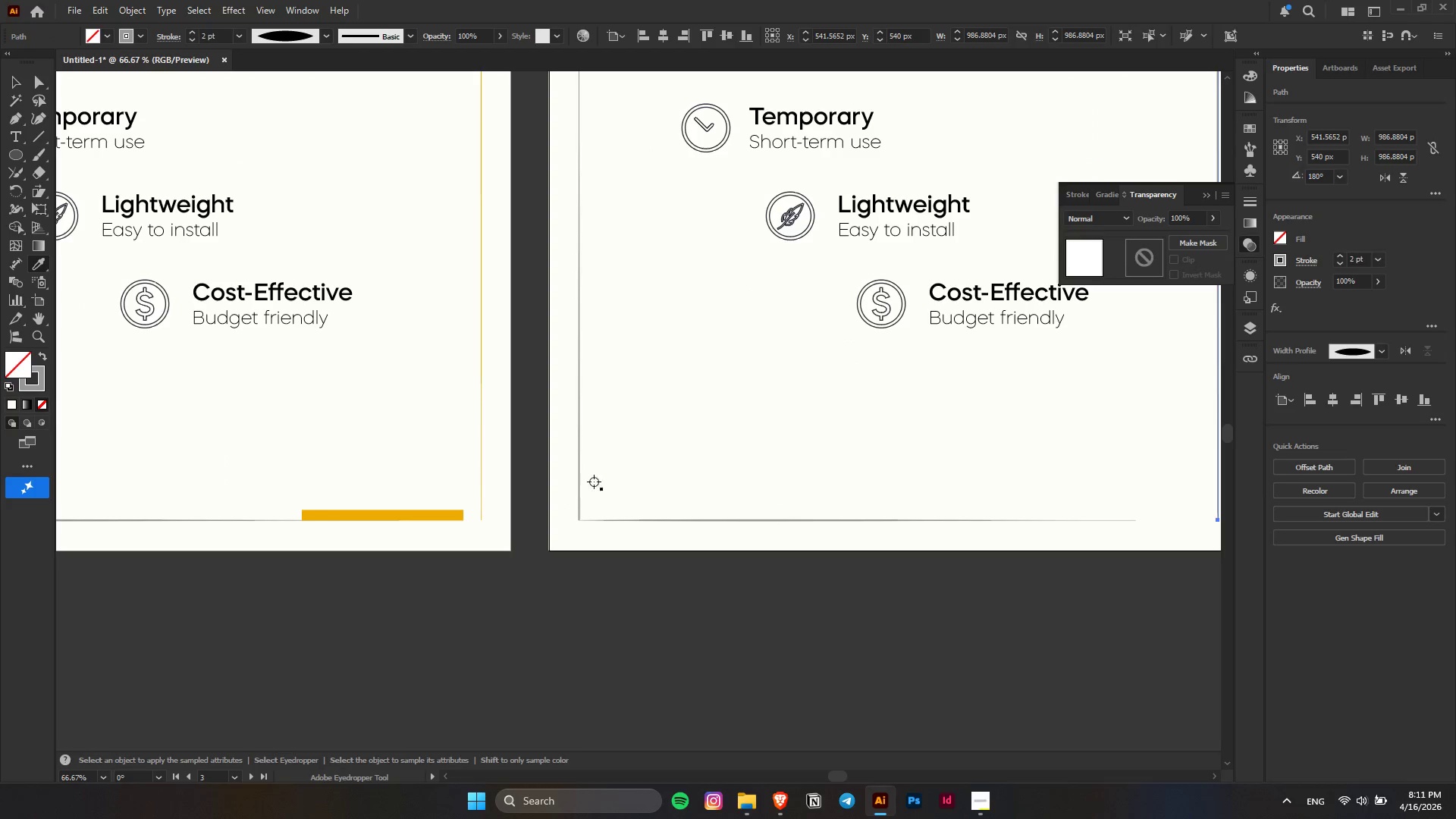 
key(Alt+AltLeft)
 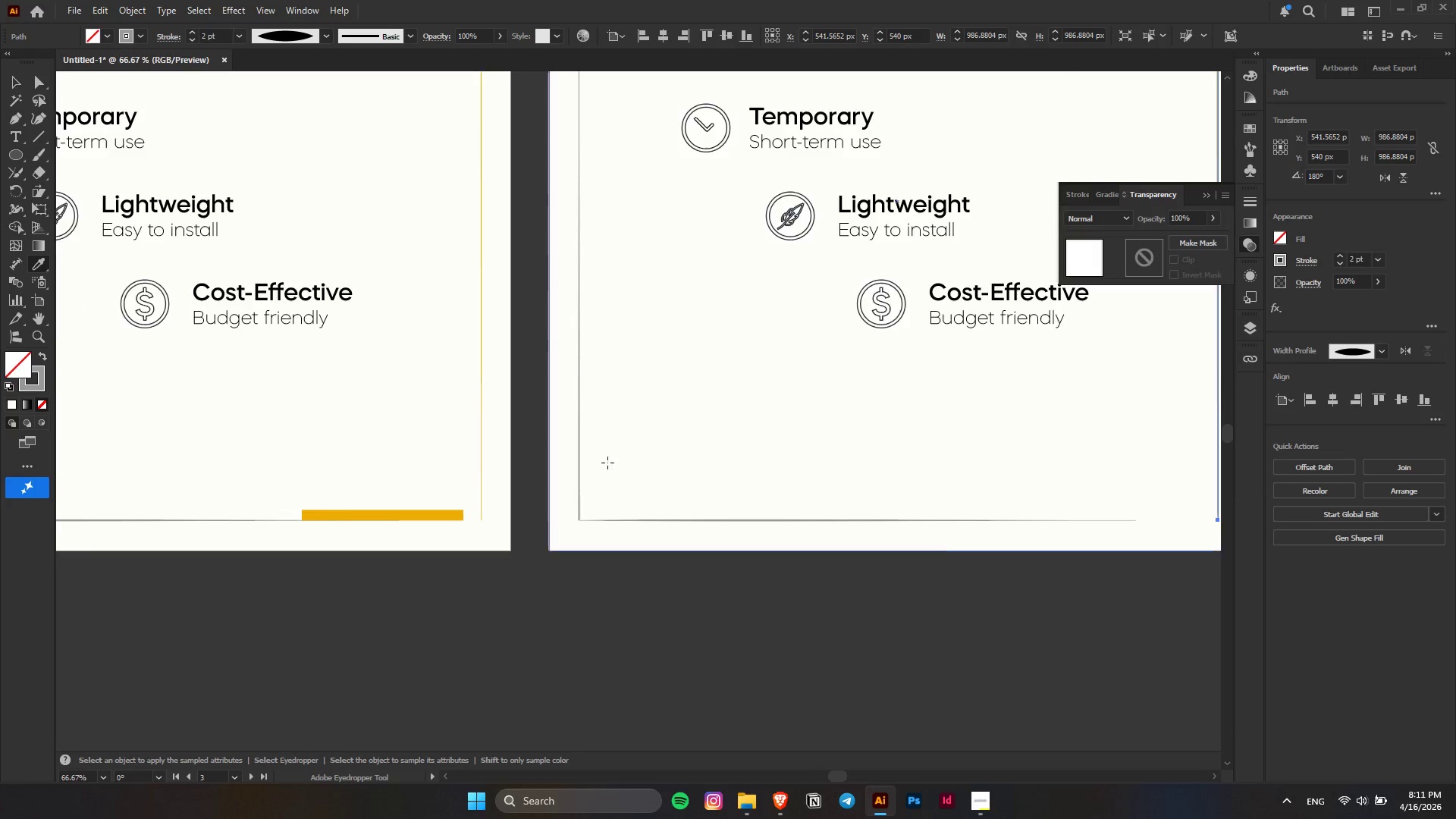 
key(Alt+AltLeft)
 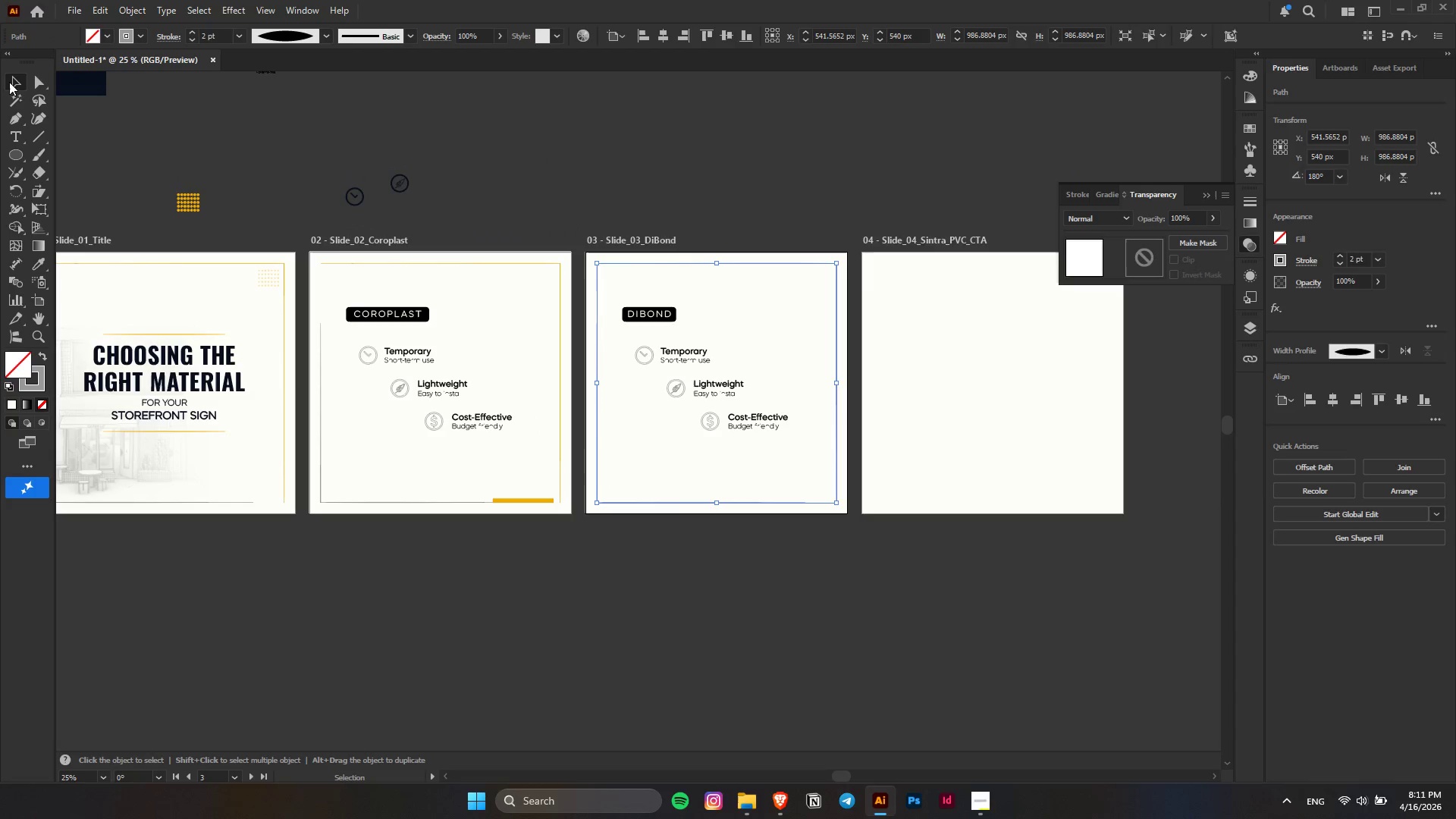 
scroll: coordinate [607, 463], scroll_direction: down, amount: 2.0
 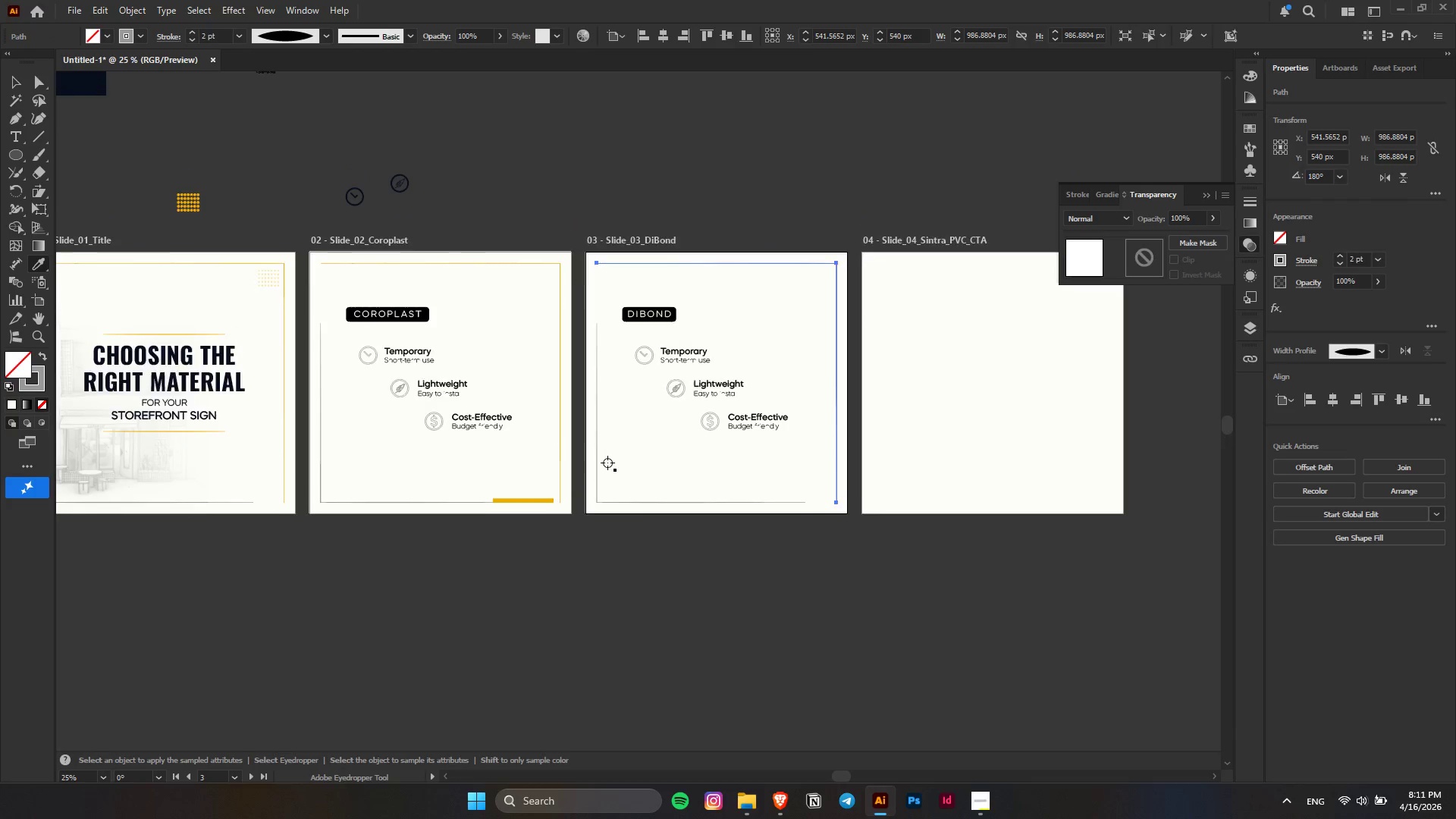 
double_click([534, 175])
 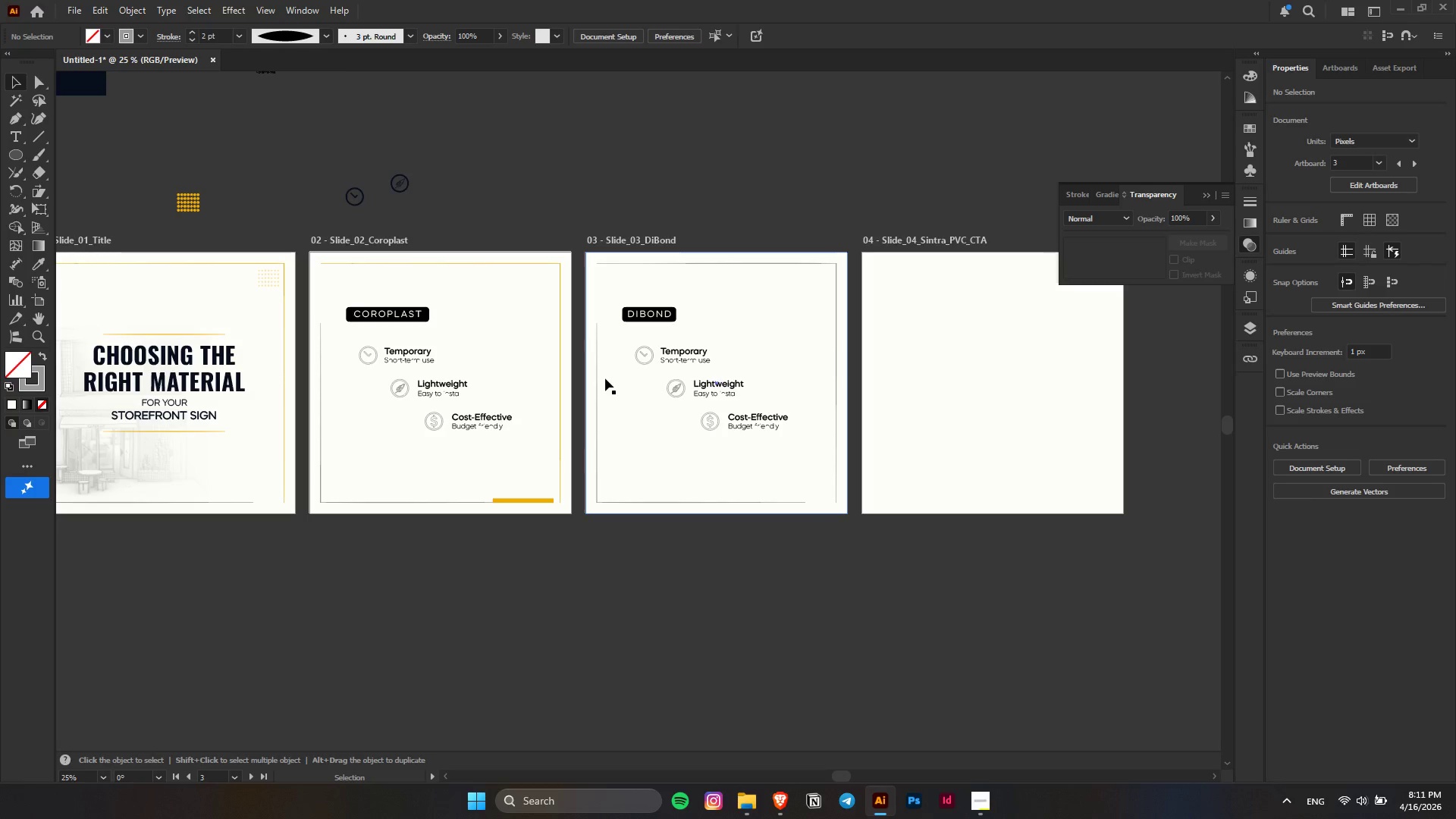 
left_click([598, 373])
 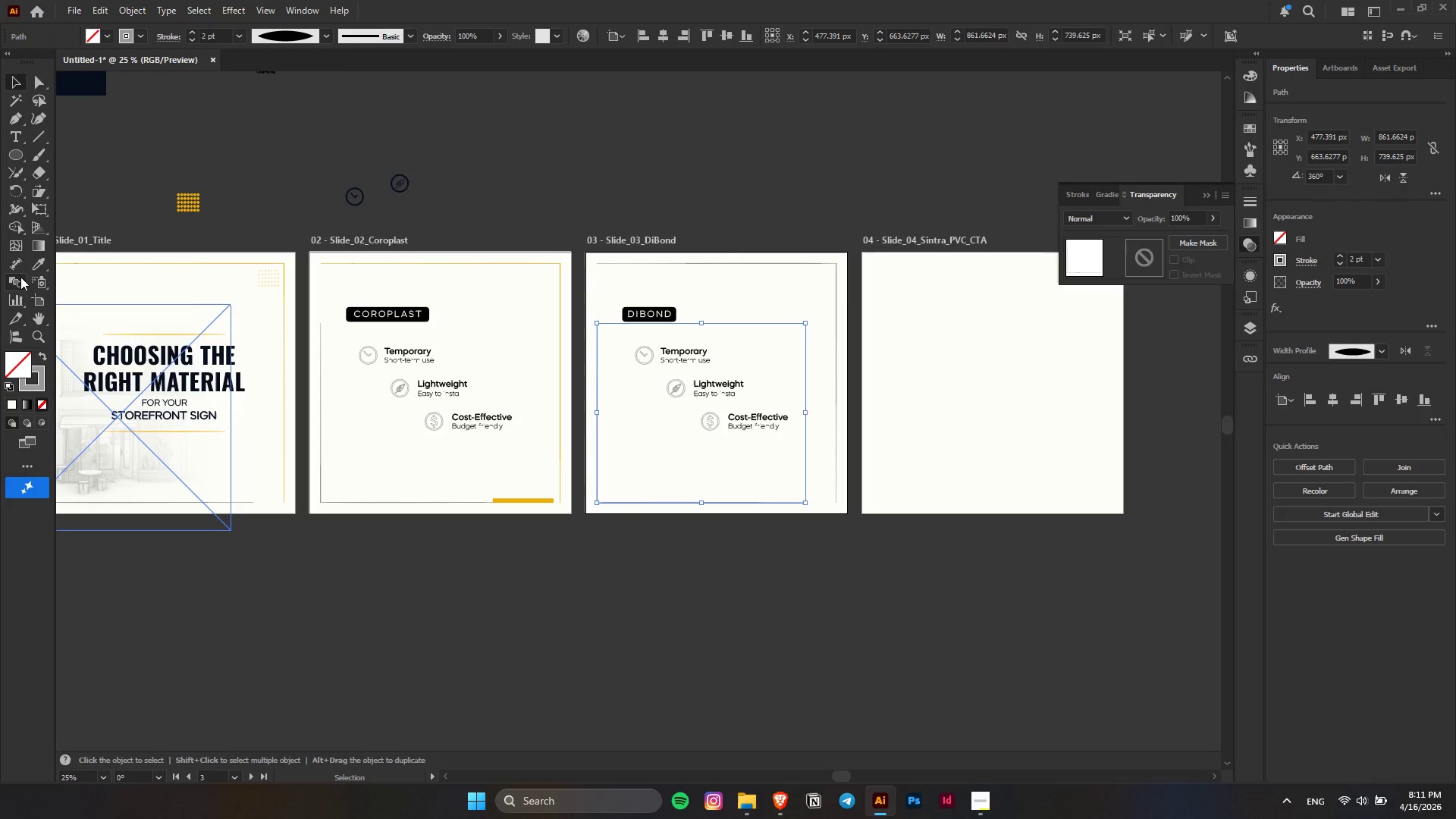 
left_click([38, 264])
 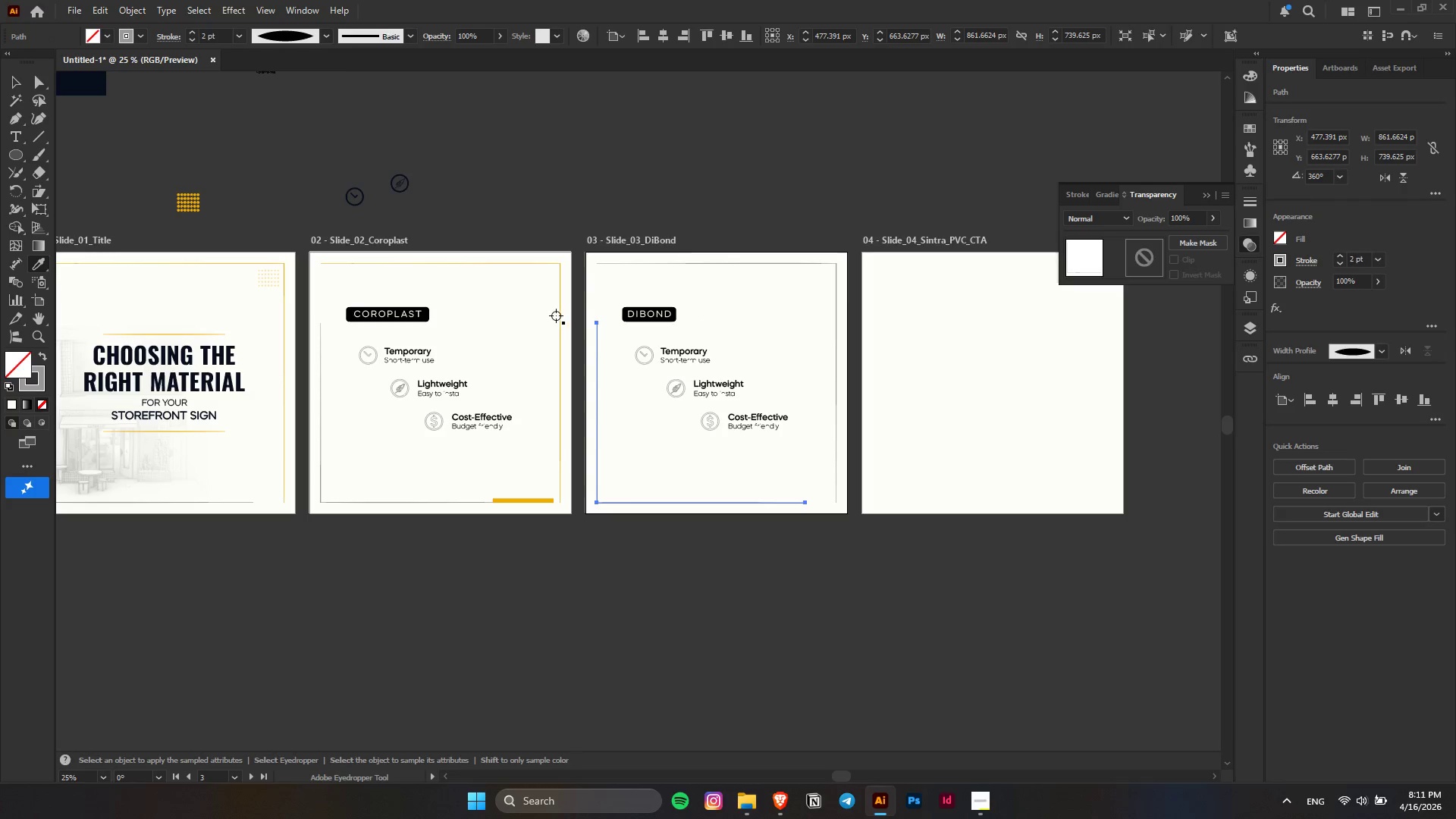 
left_click([558, 315])
 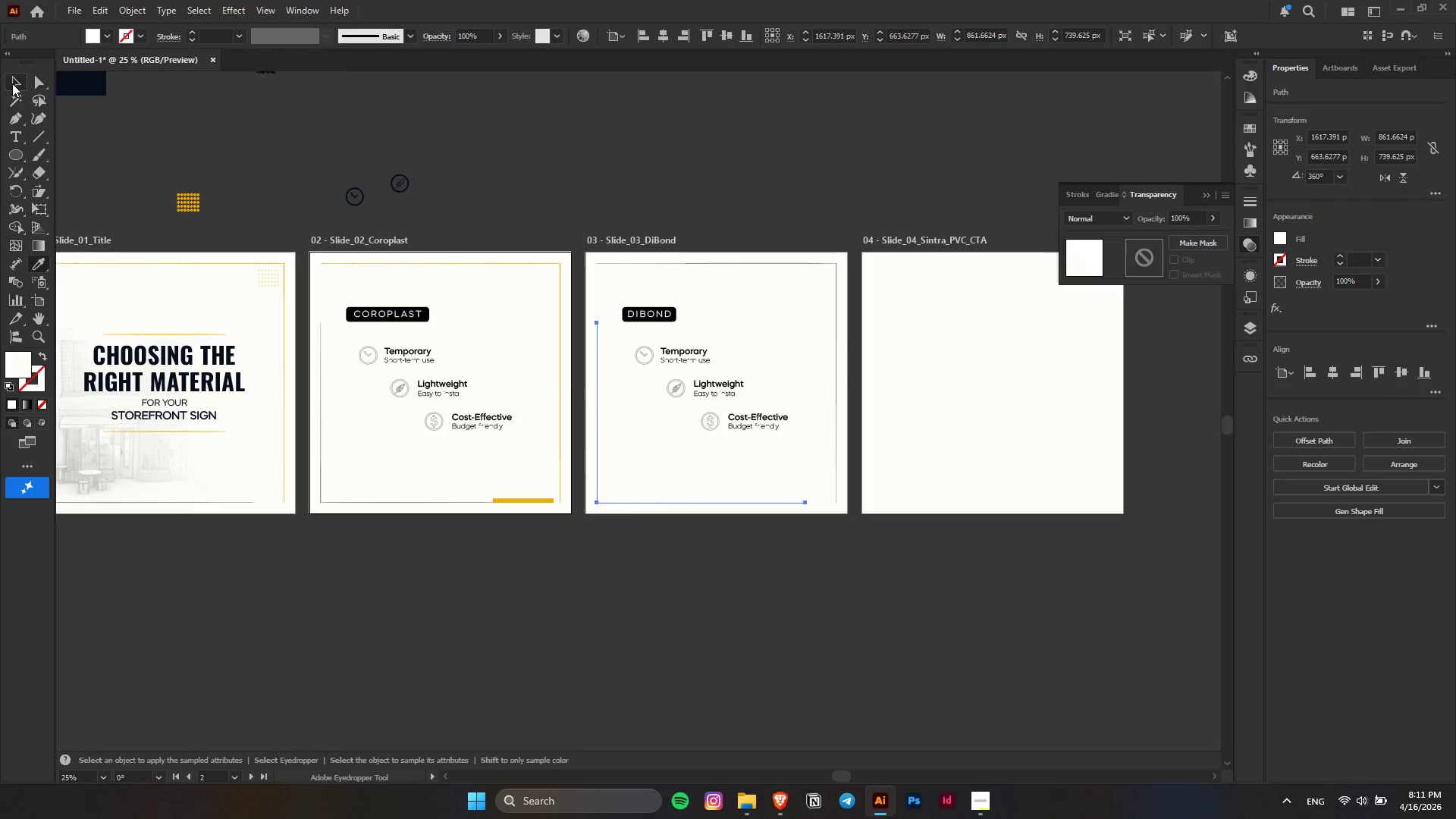 
double_click([673, 152])
 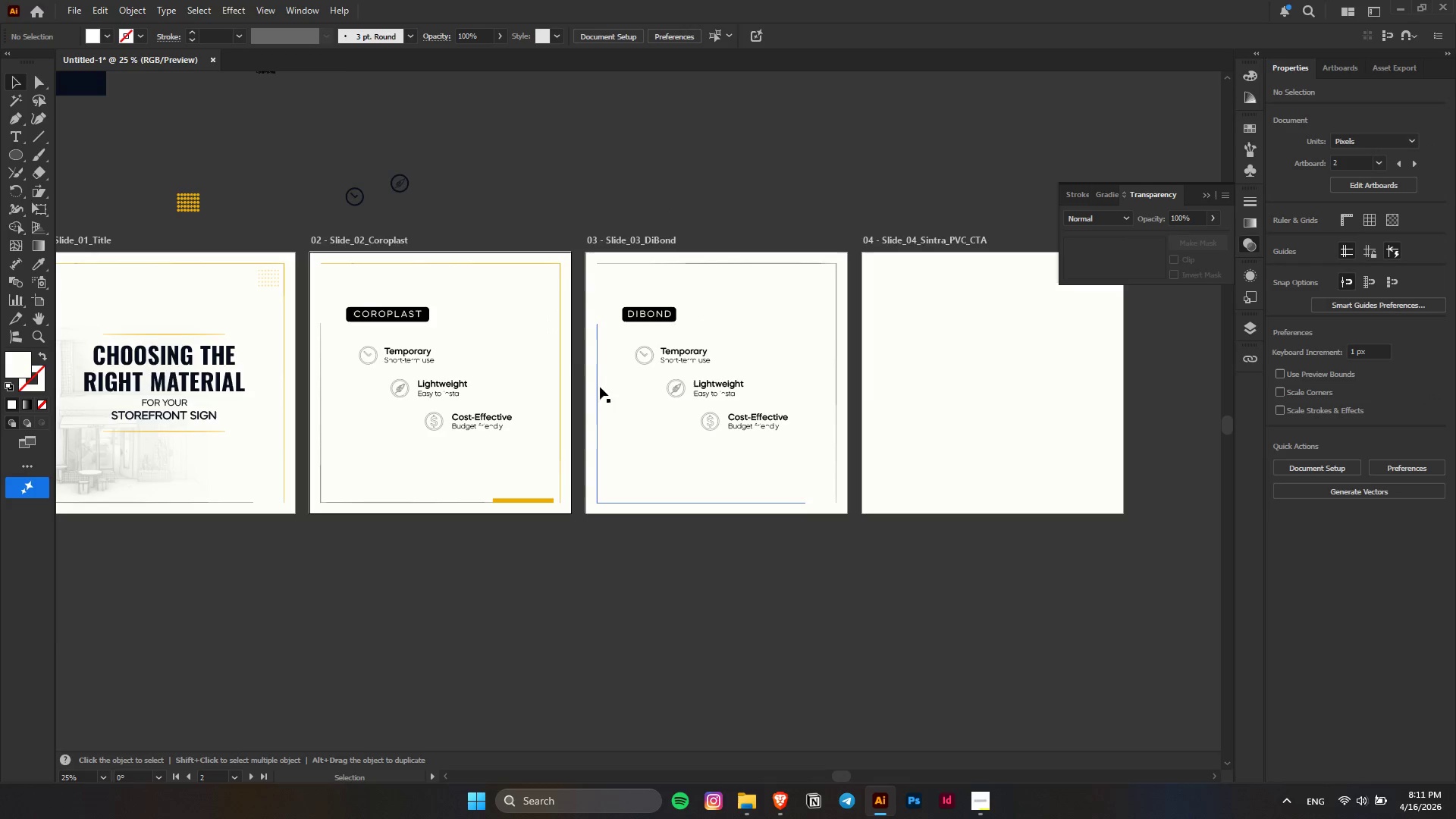 
key(Alt+AltLeft)
 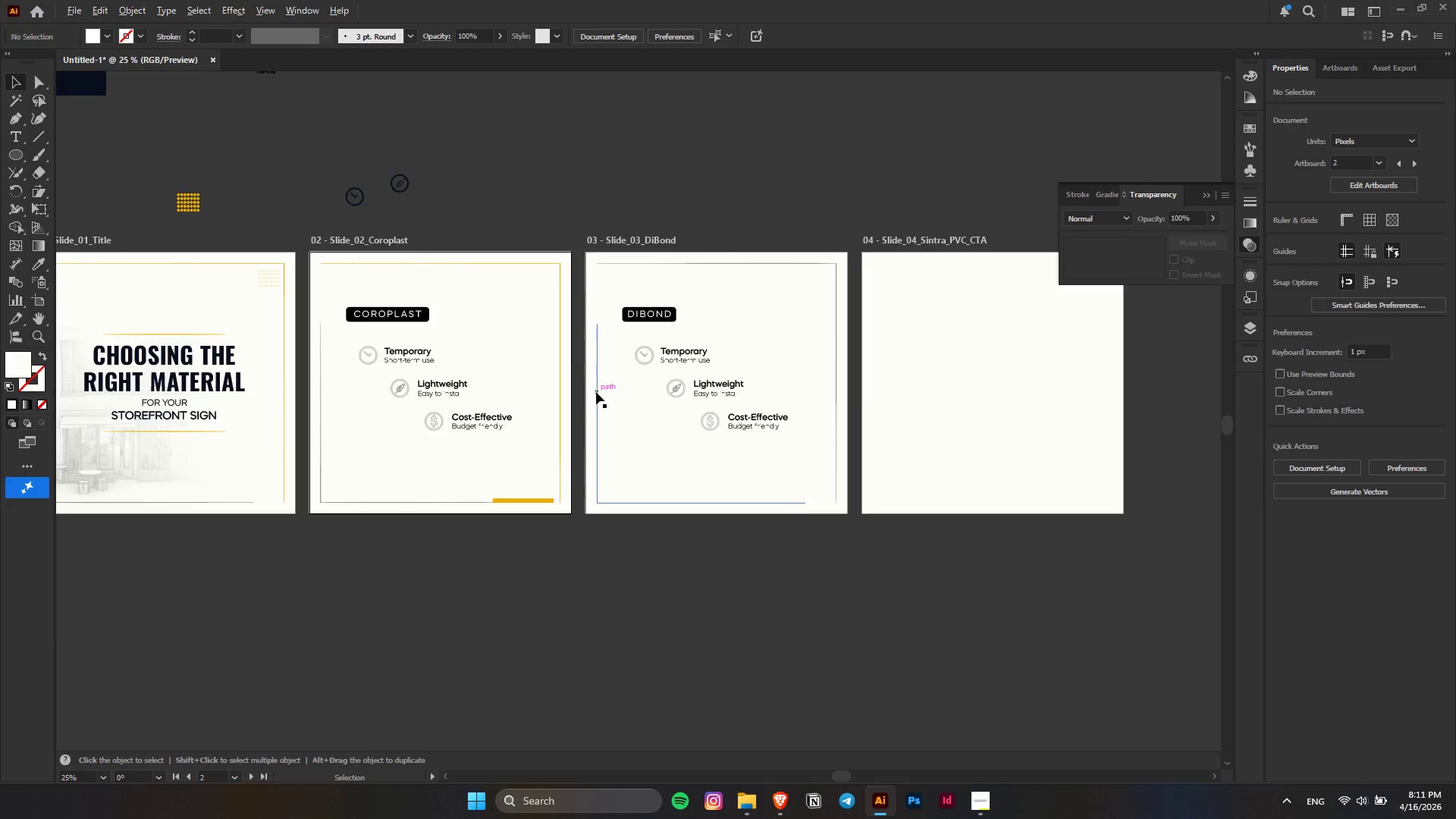 
scroll: coordinate [596, 392], scroll_direction: up, amount: 4.0
 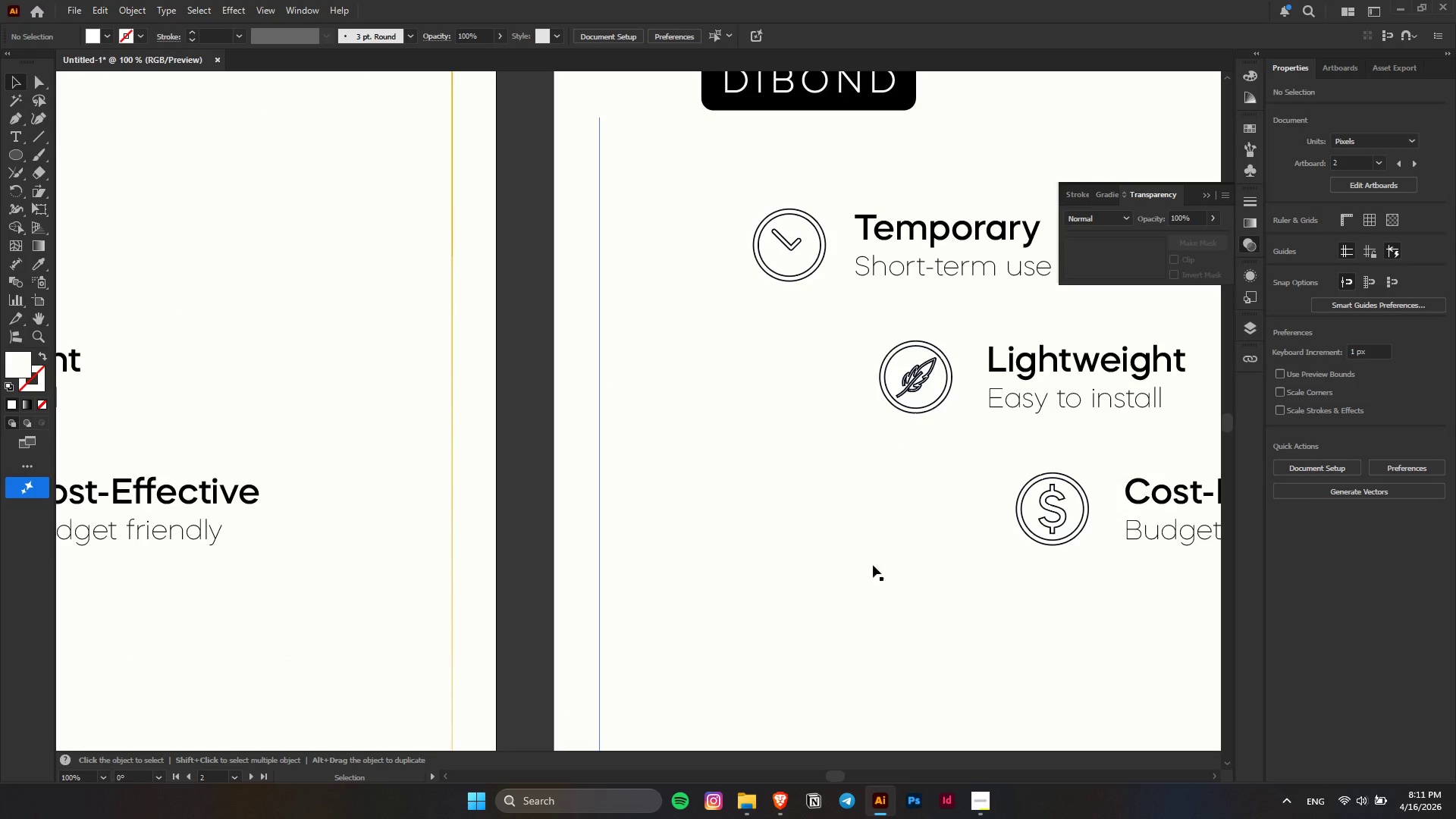 
key(Alt+AltLeft)
 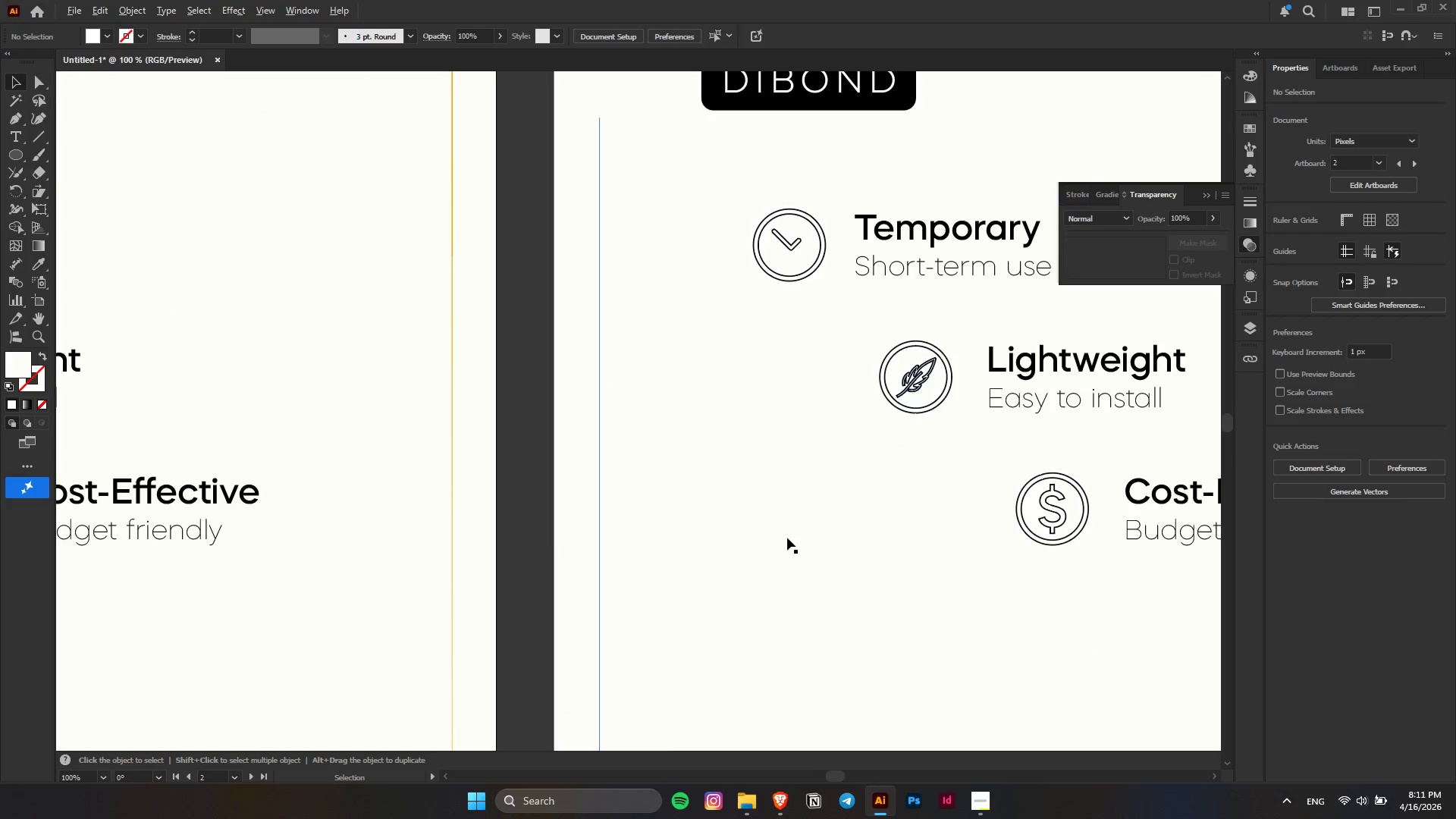 
scroll: coordinate [787, 538], scroll_direction: down, amount: 3.0
 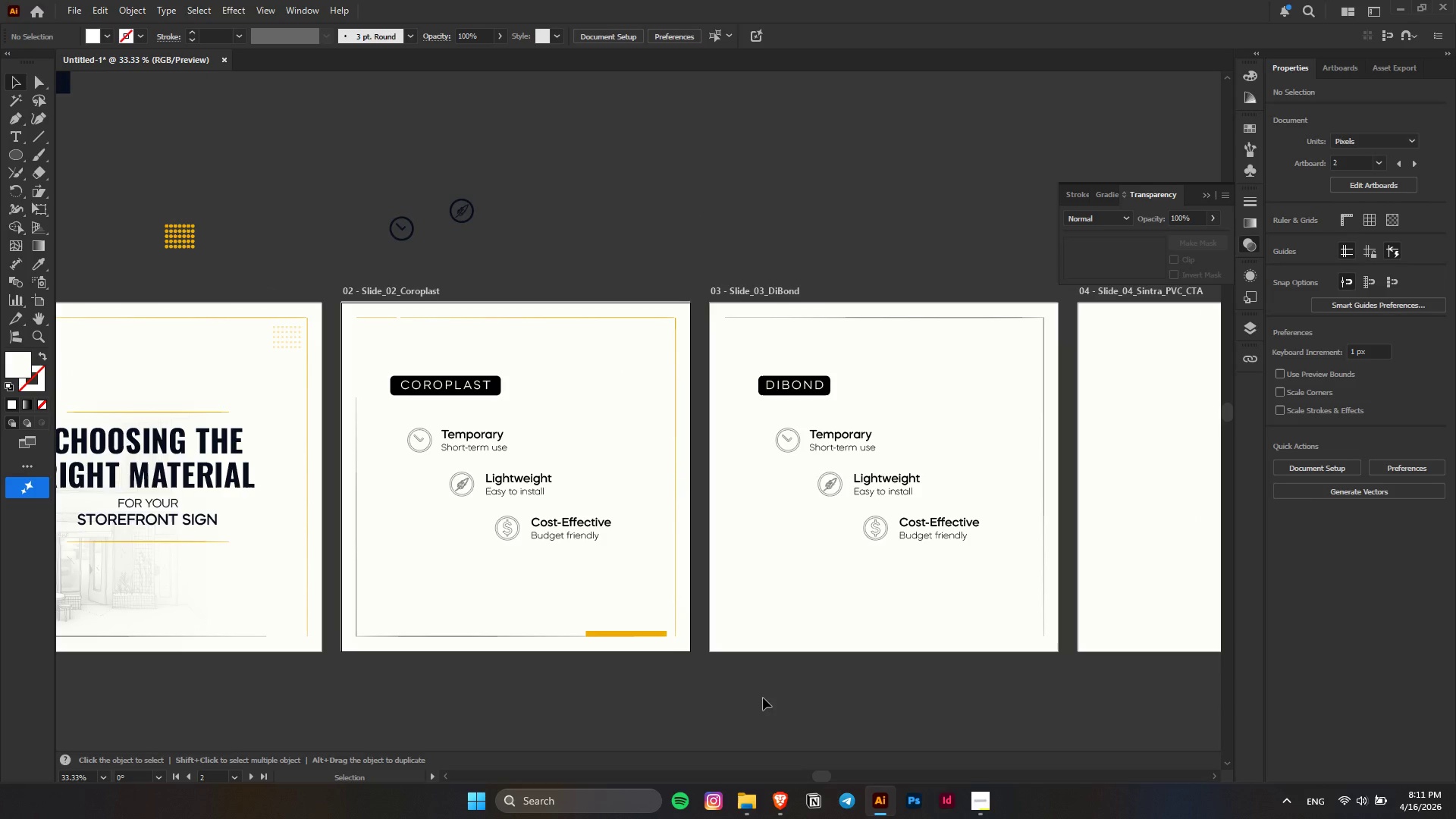 
left_click([759, 704])
 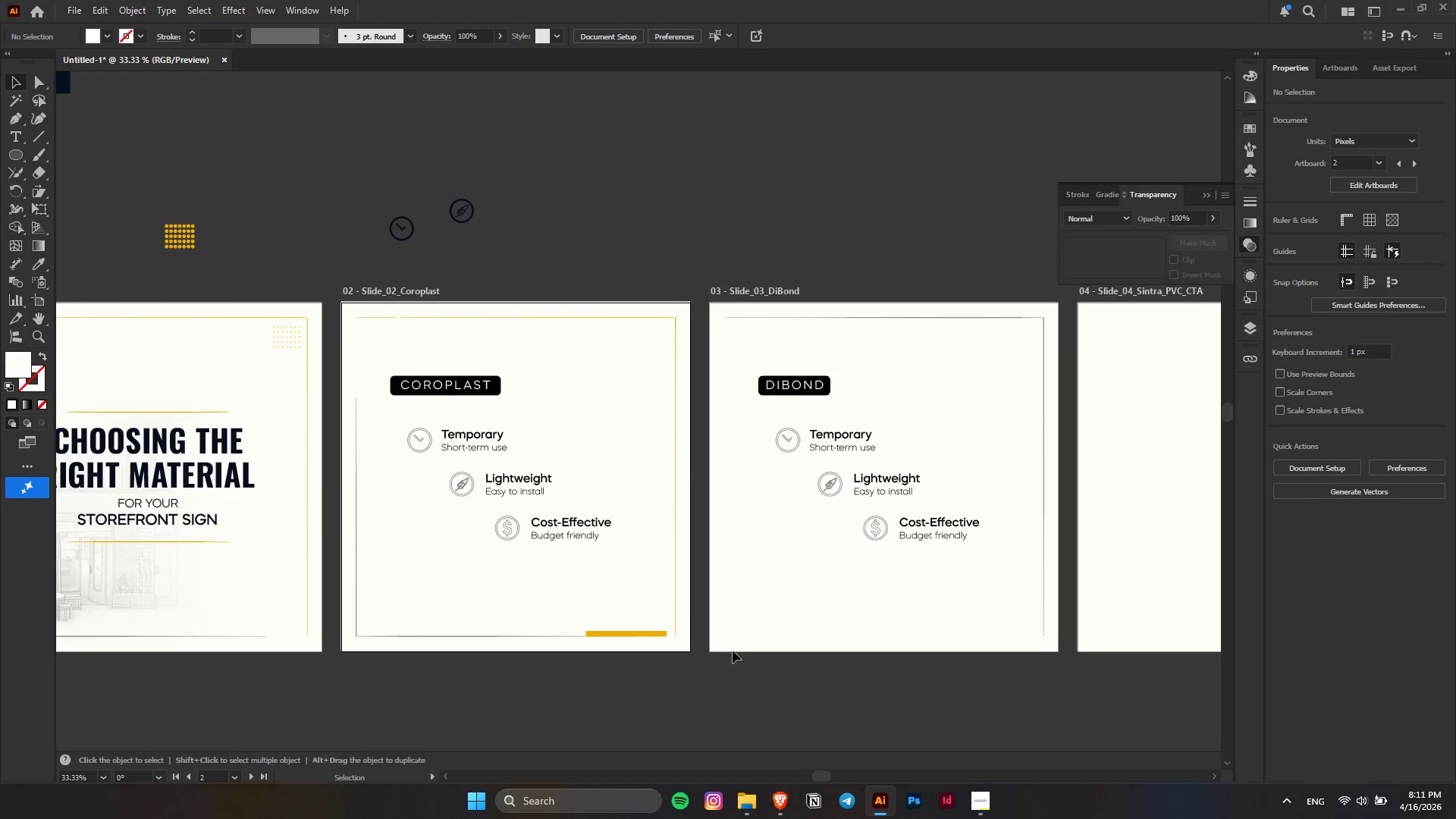 
key(Alt+AltLeft)
 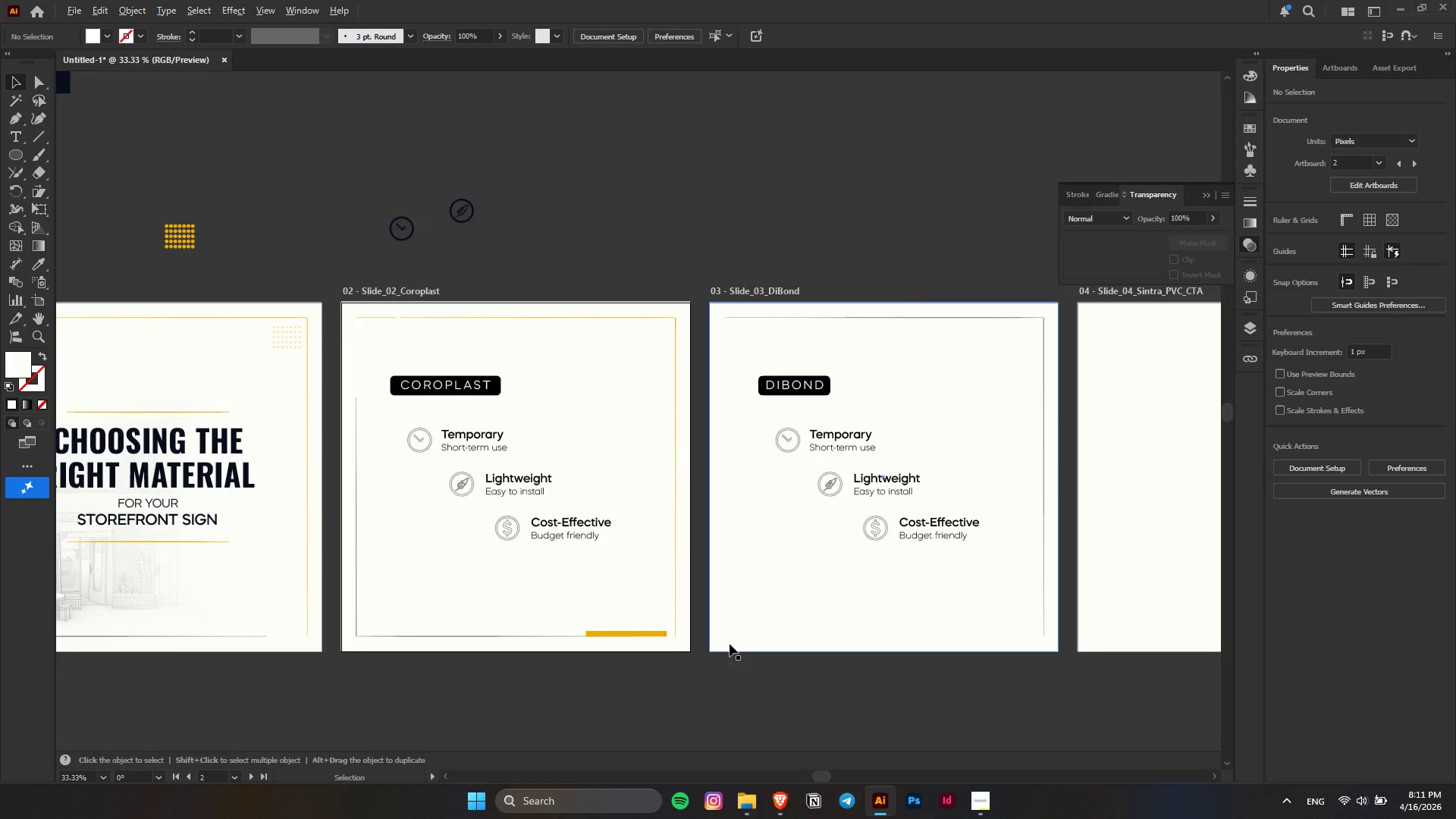 
scroll: coordinate [730, 644], scroll_direction: up, amount: 2.0
 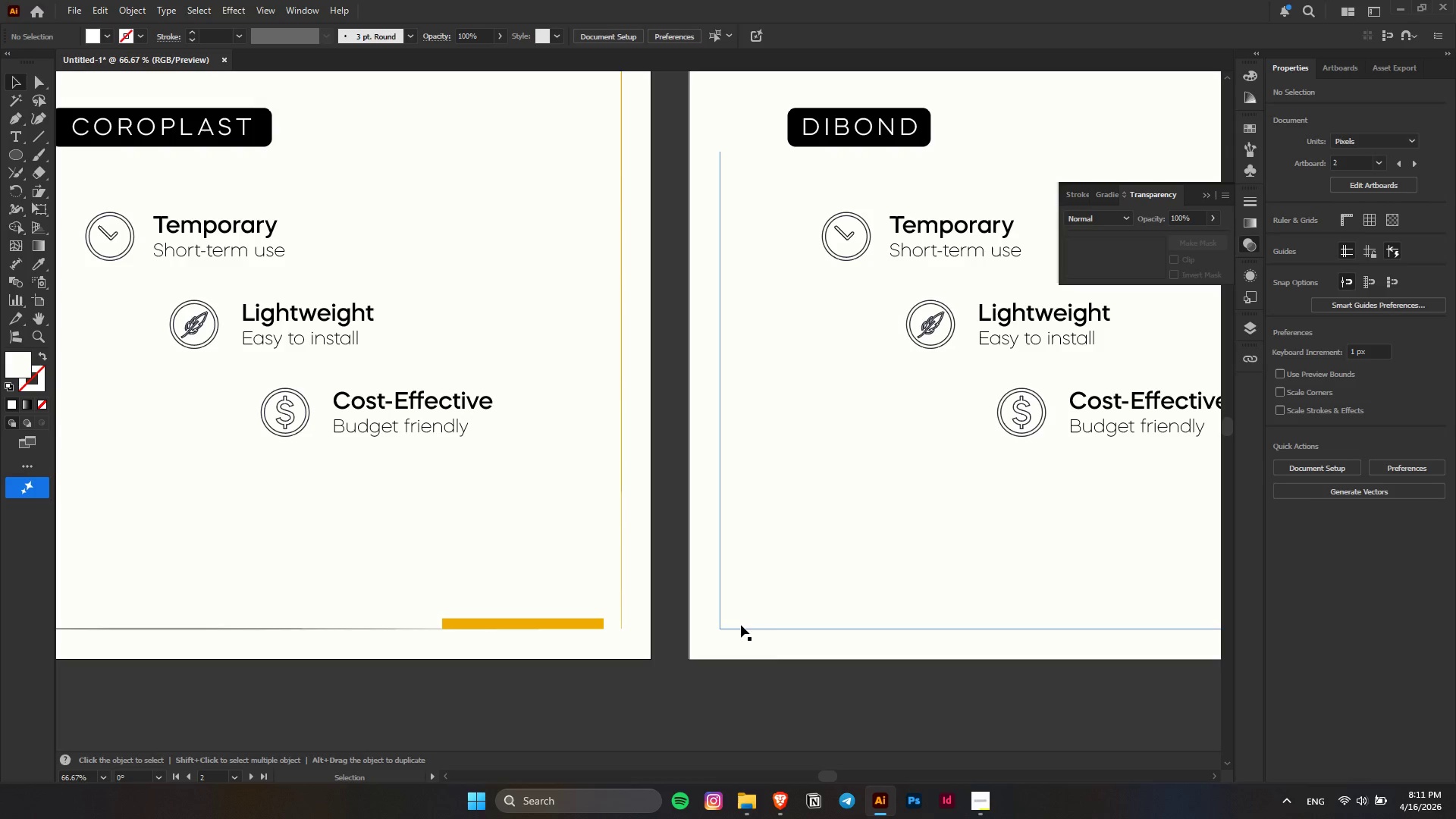 
left_click([742, 624])
 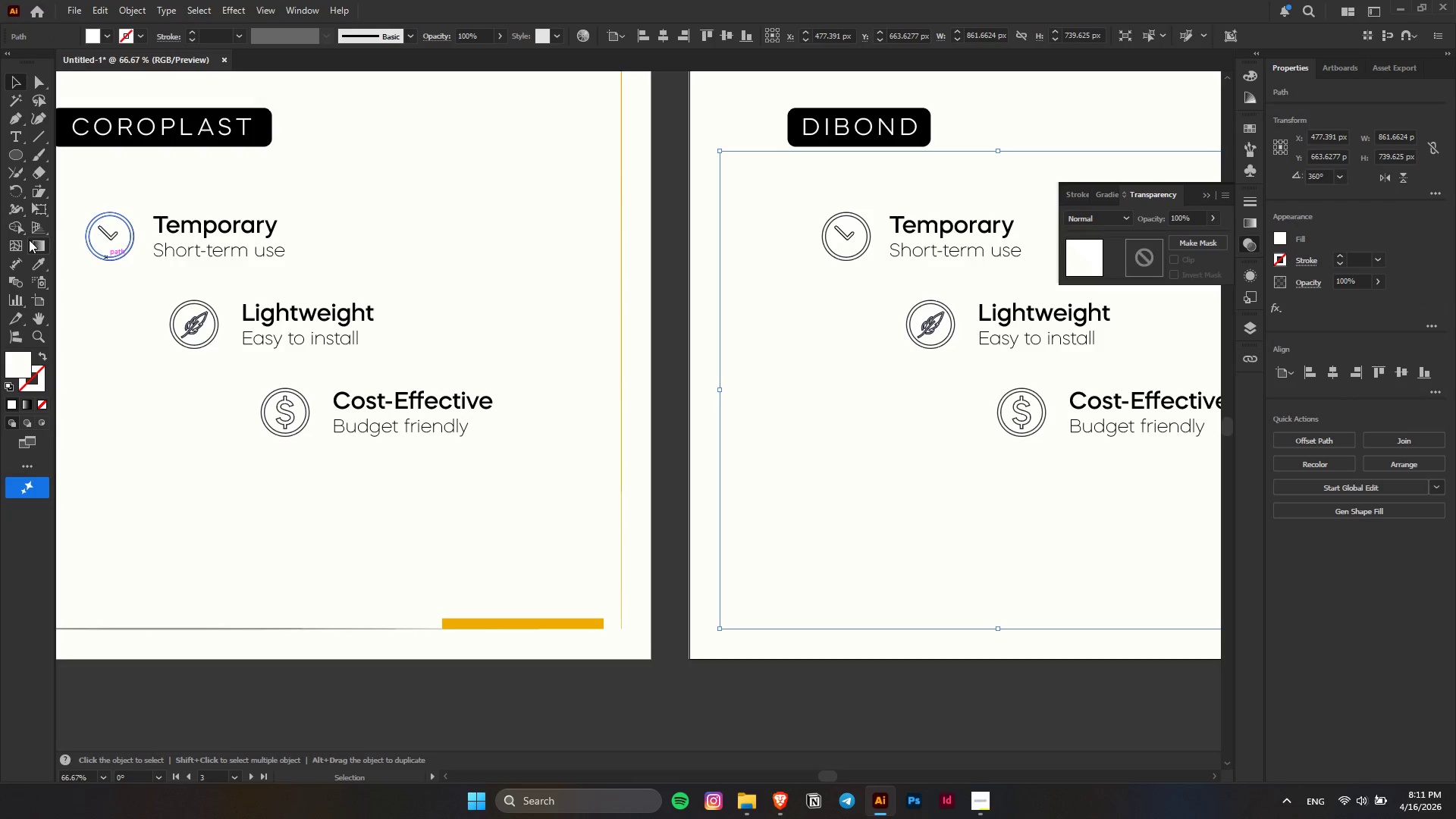 
left_click([42, 256])
 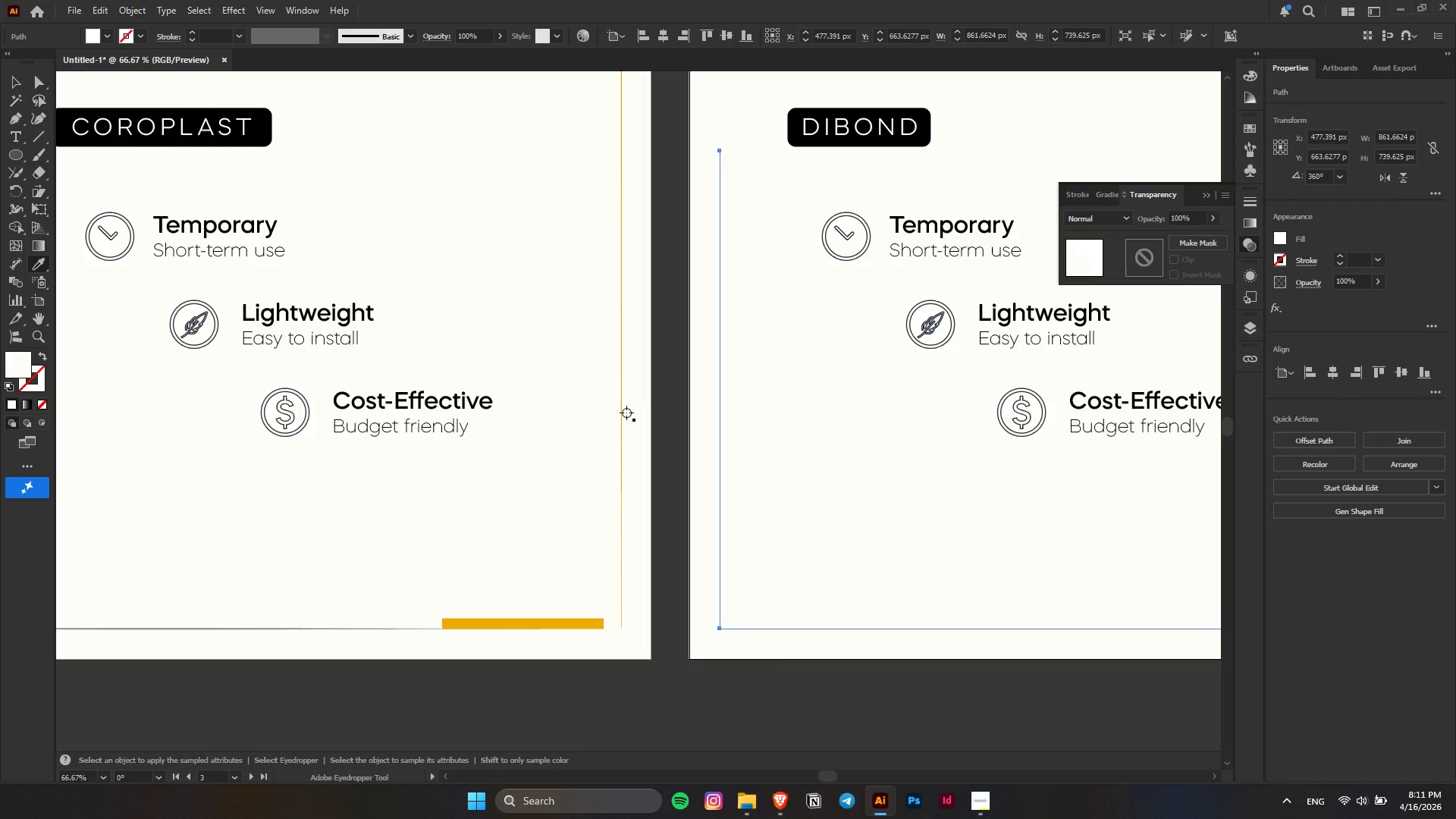 
hold_key(key=AltLeft, duration=0.52)
scroll: coordinate [630, 395], scroll_direction: up, amount: 5.0
 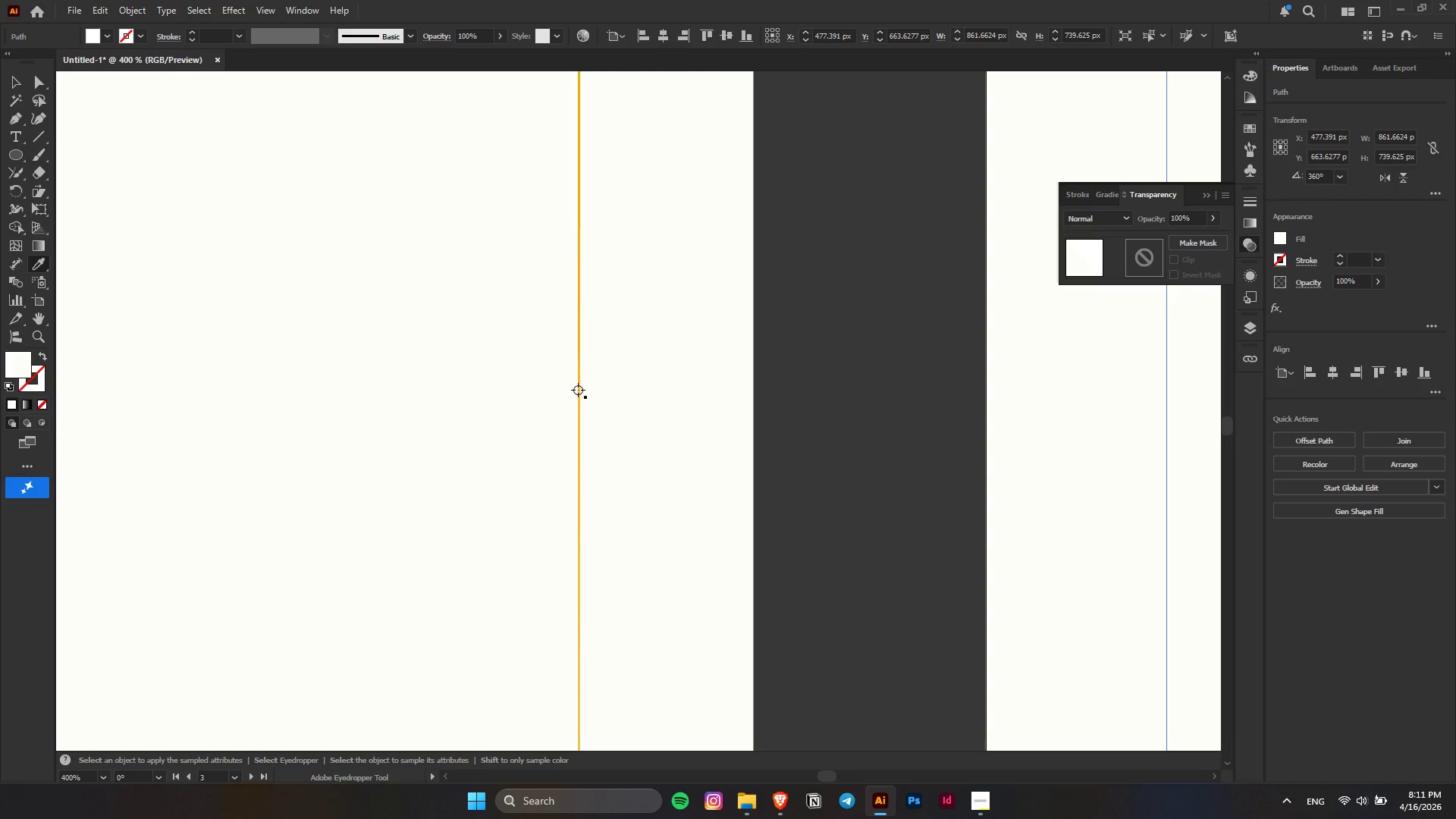 
left_click([578, 390])
 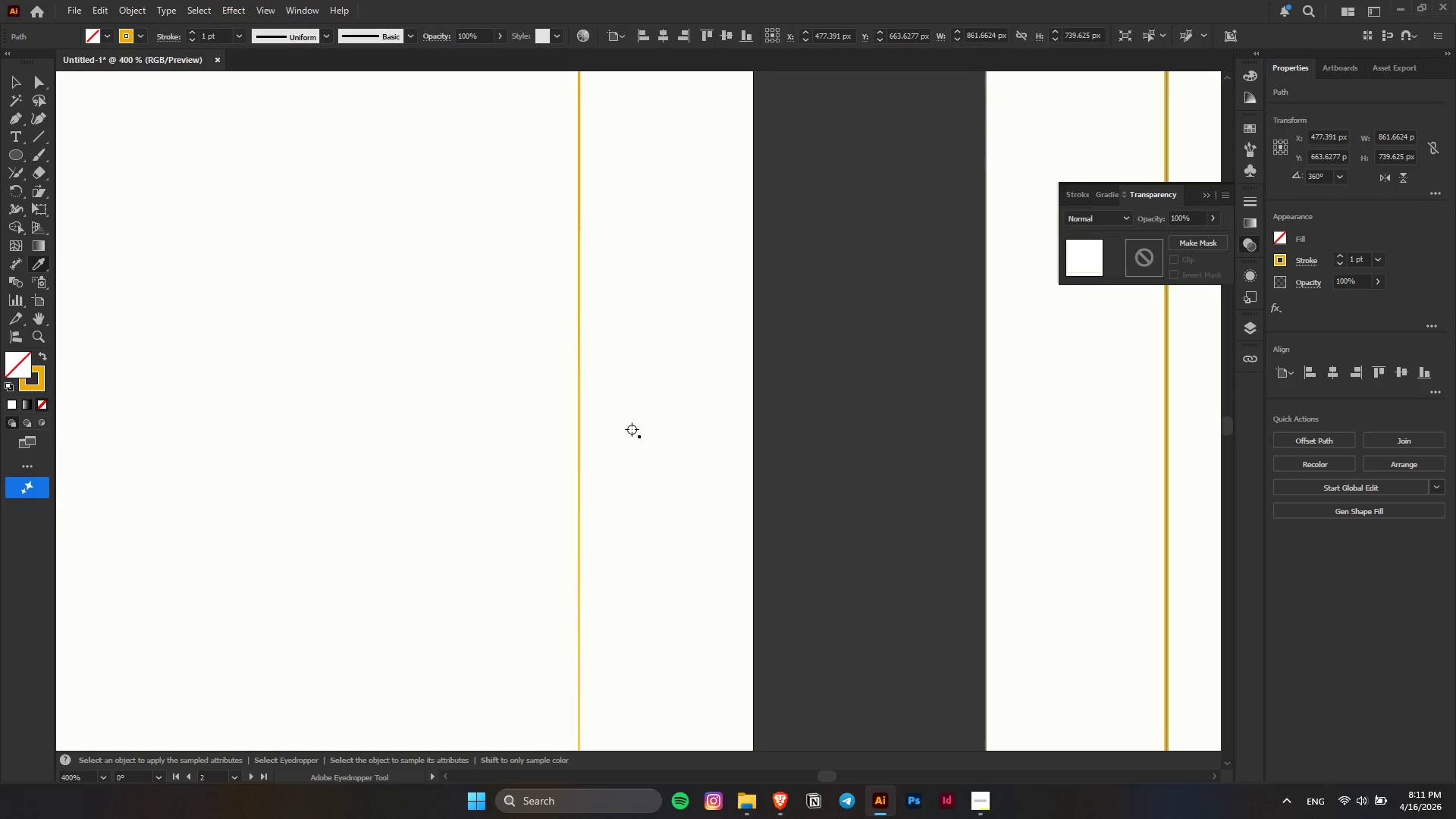 
hold_key(key=AltLeft, duration=0.64)
scroll: coordinate [632, 429], scroll_direction: down, amount: 9.0
 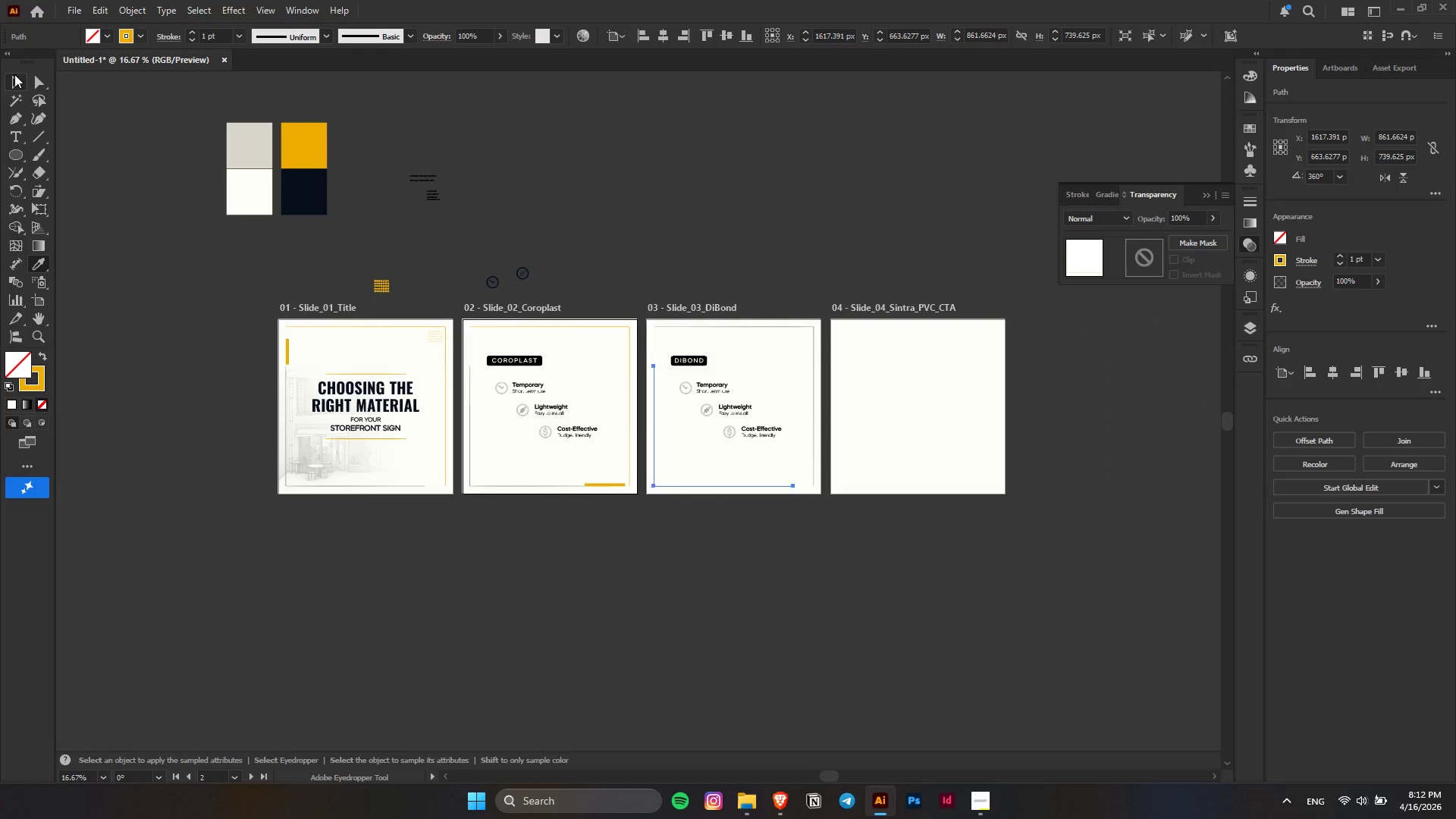 
double_click([788, 234])
 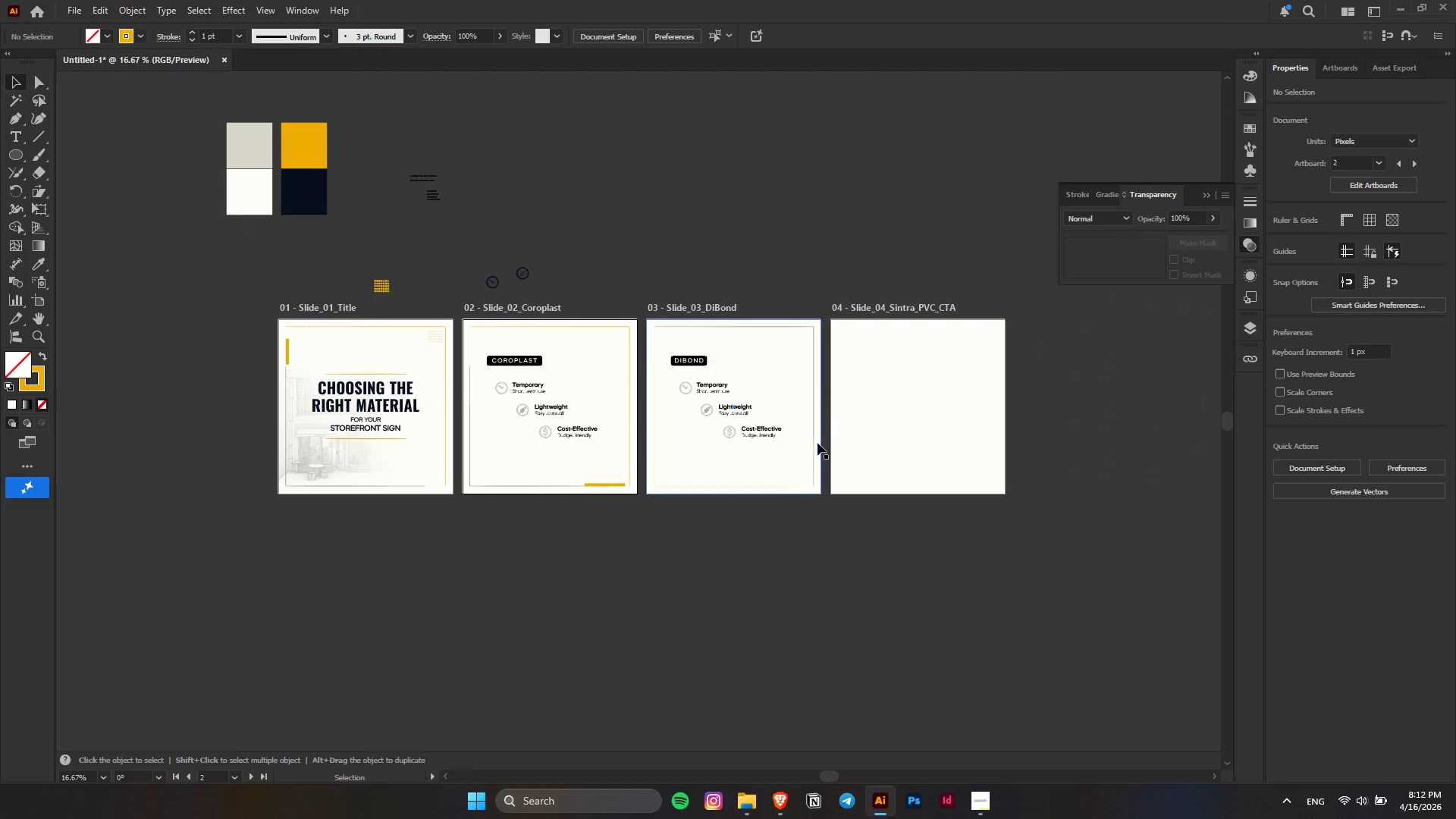 
hold_key(key=AltLeft, duration=0.36)
 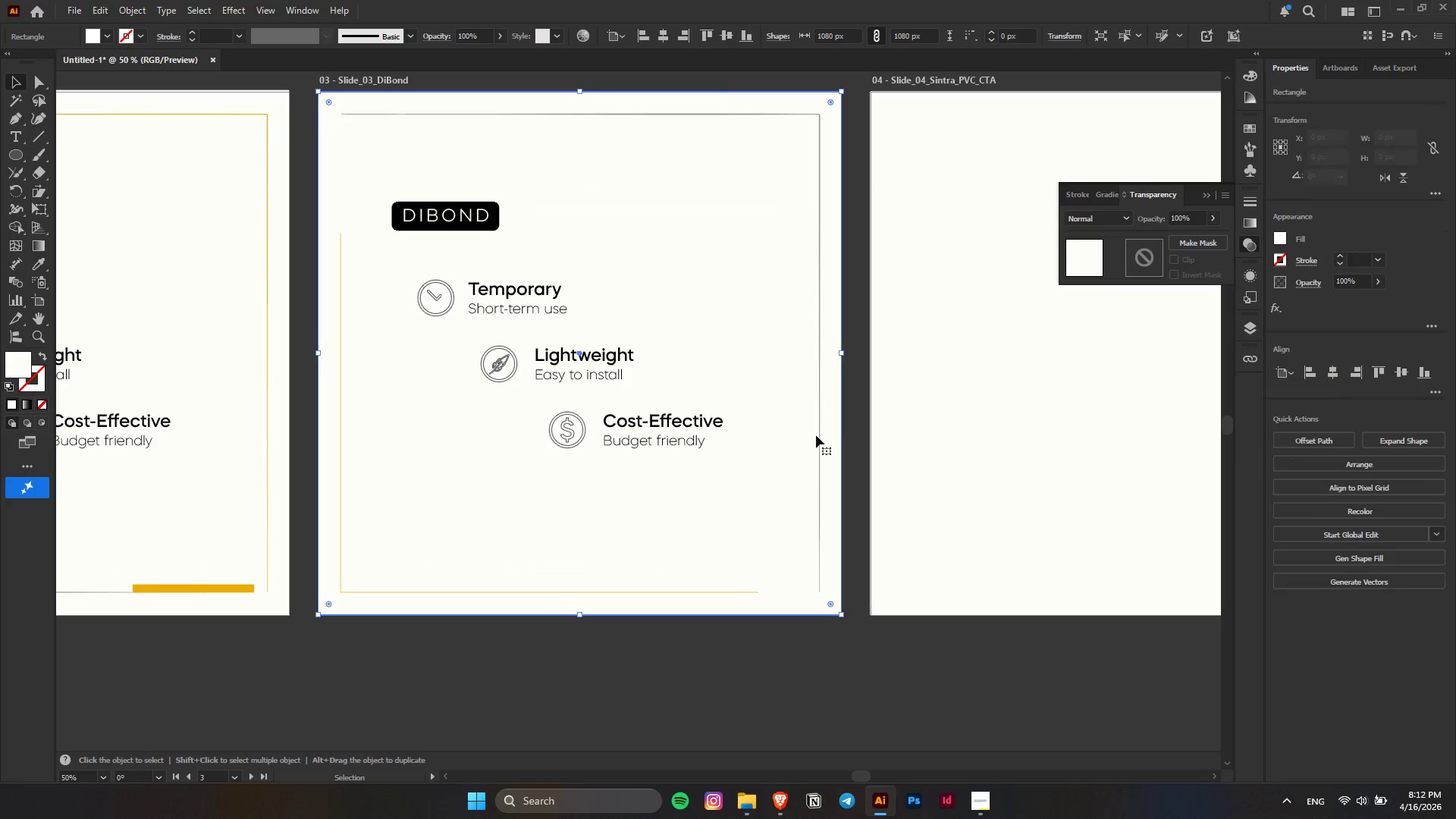 
left_click([816, 435])
 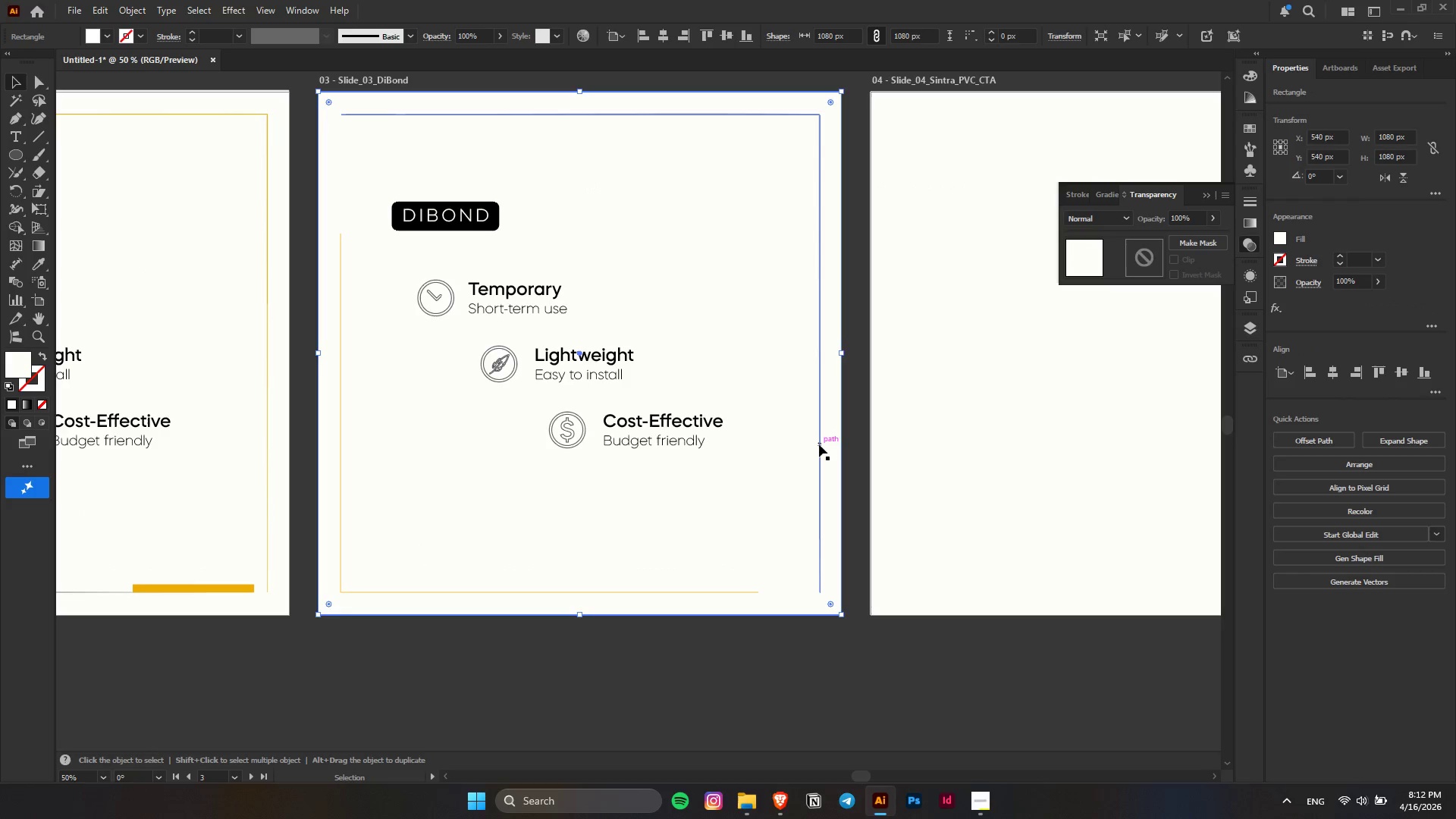 
scroll: coordinate [811, 433], scroll_direction: up, amount: 3.0
 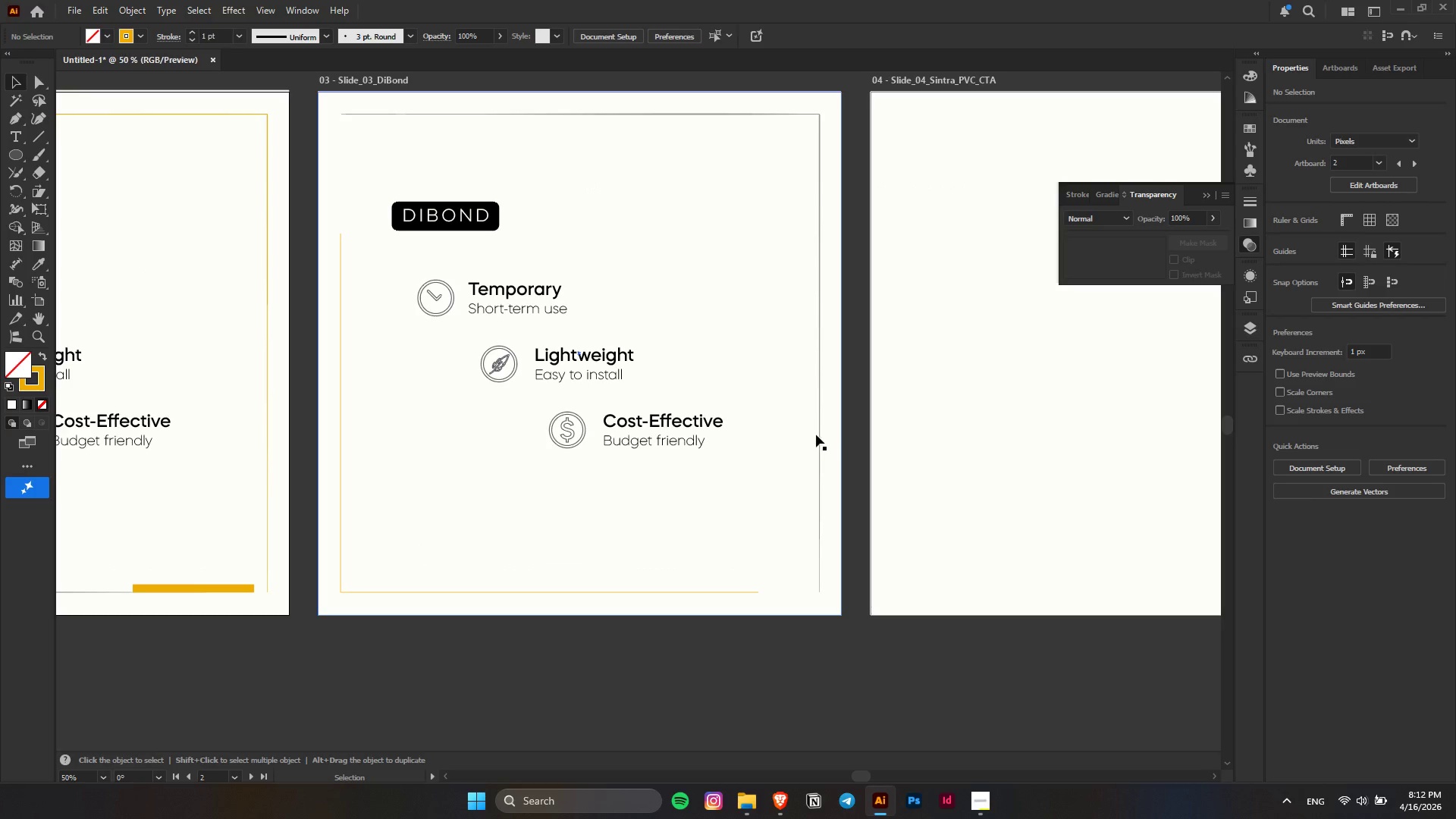 
left_click([819, 444])
 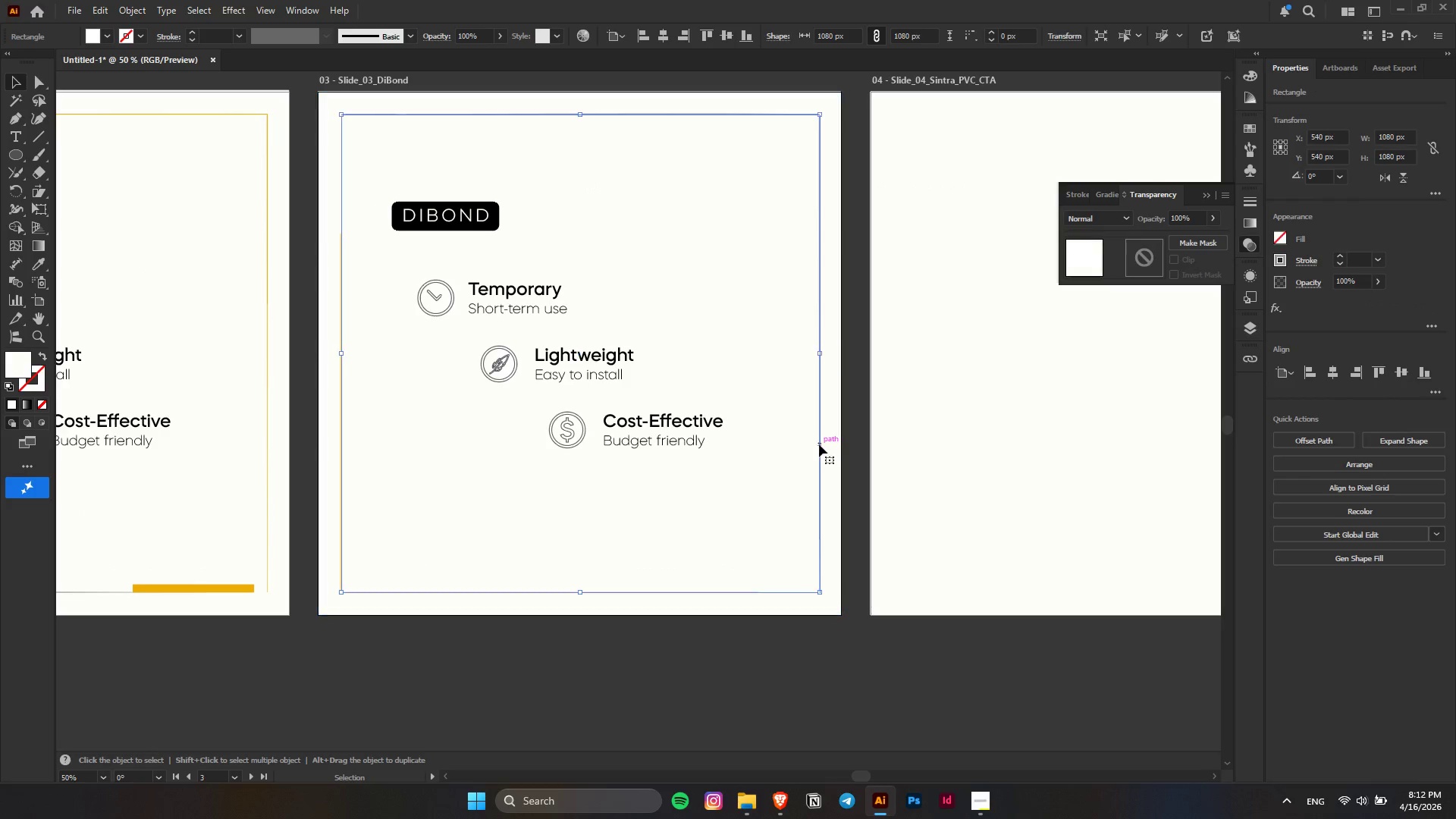 
key(A)
 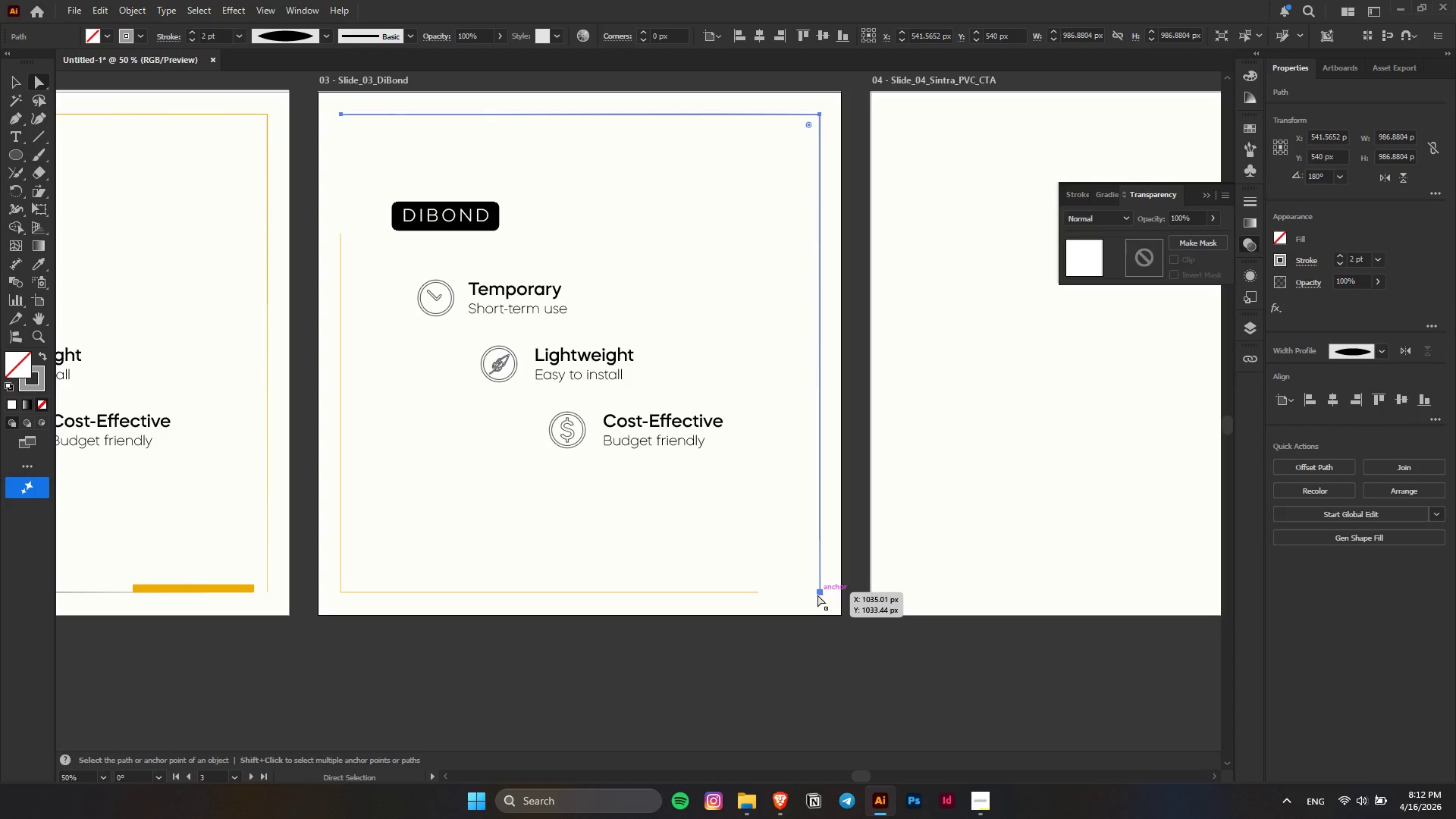 
left_click([819, 594])
 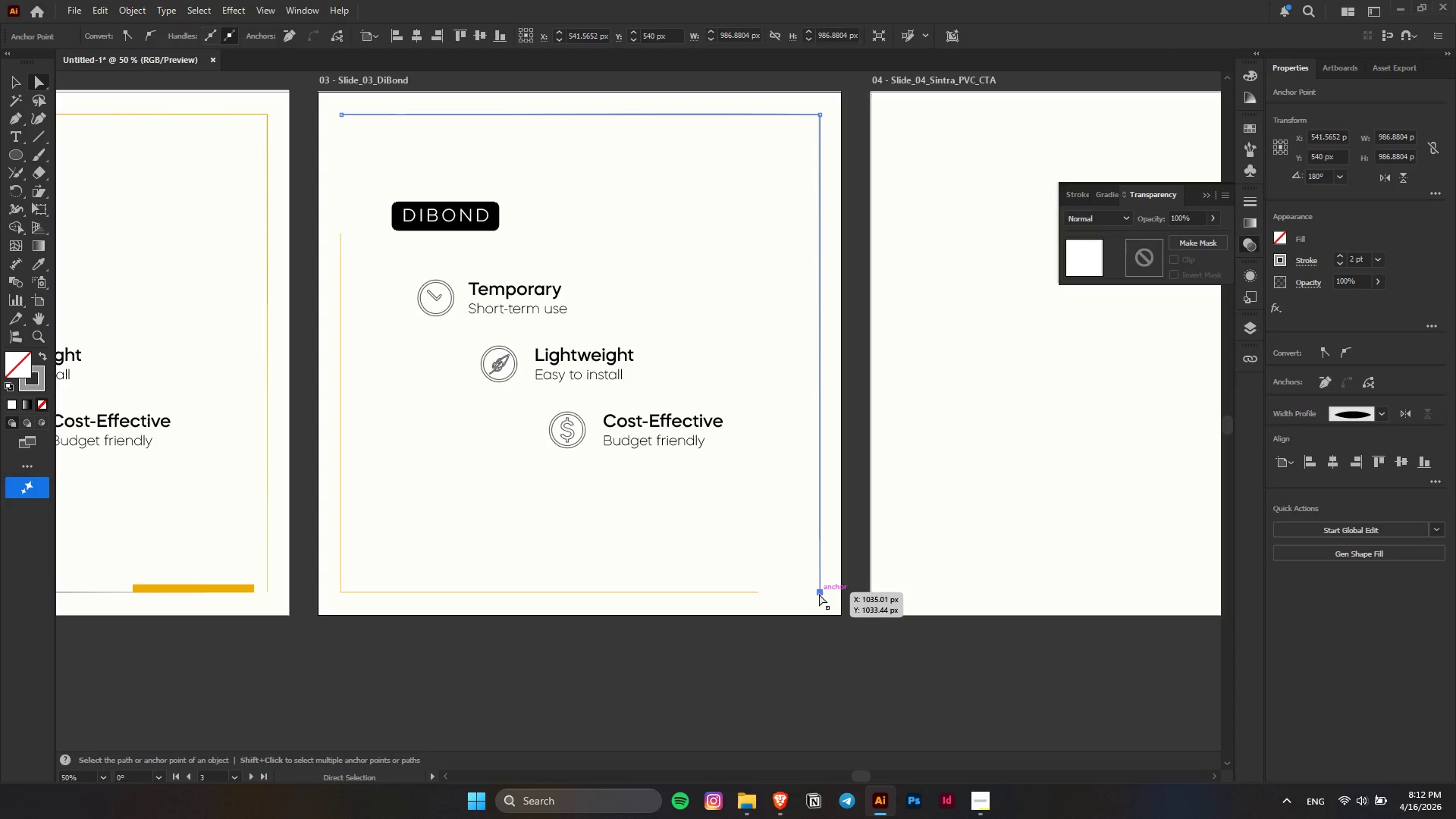 
left_click_drag(start_coordinate=[819, 594], to_coordinate=[818, 370])
 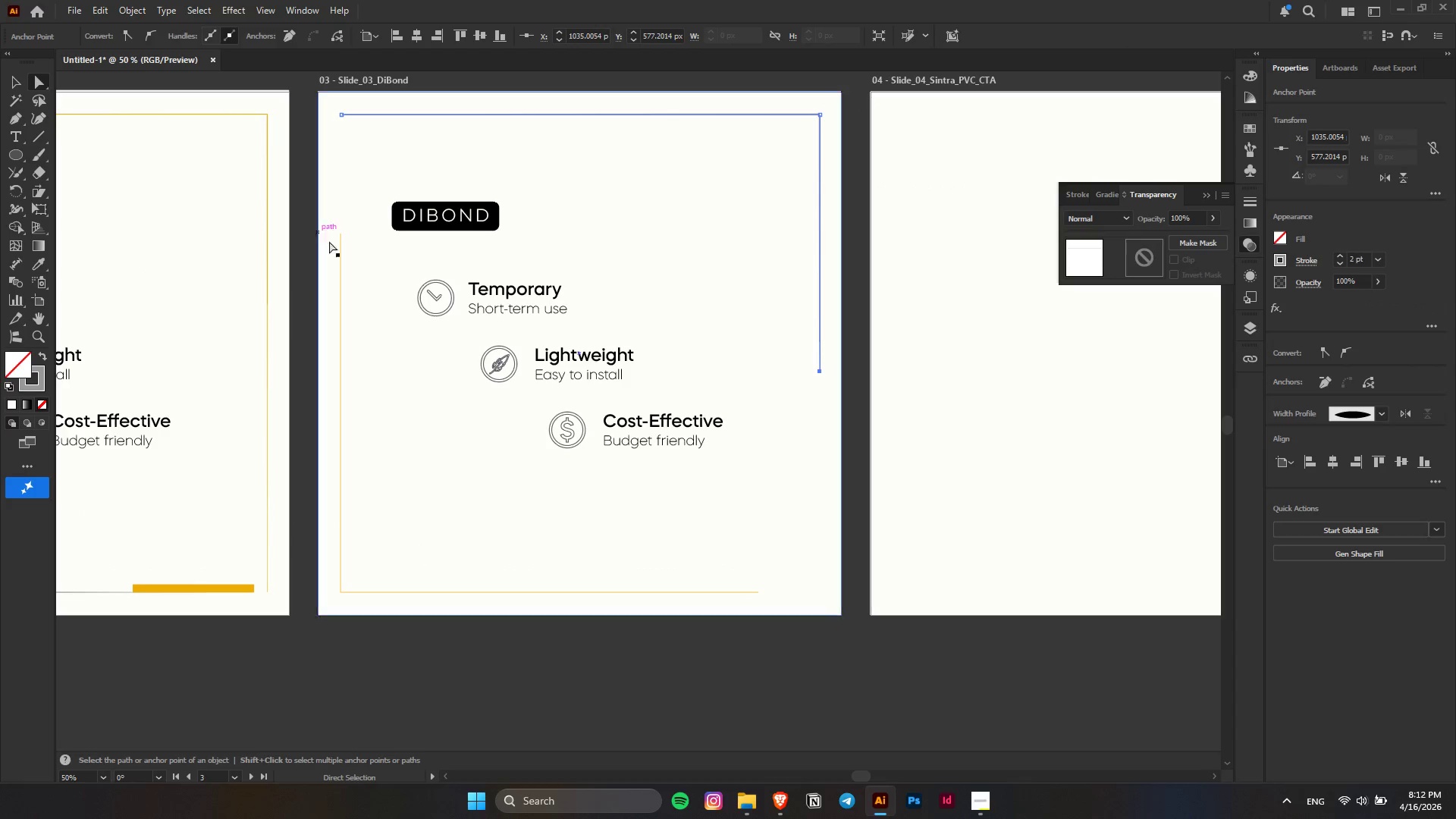 
hold_key(key=ShiftLeft, duration=1.5)
 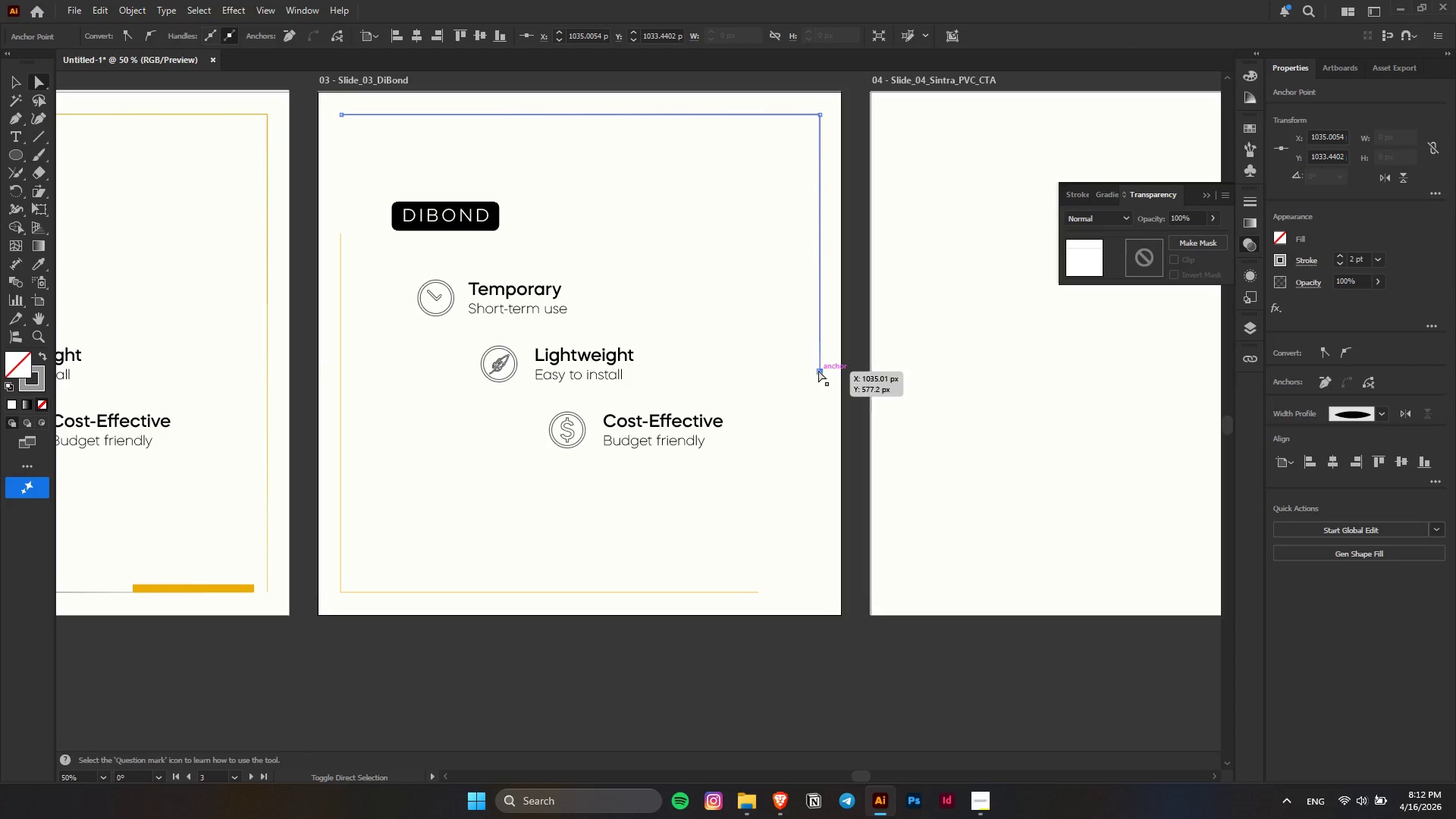 
hold_key(key=ShiftLeft, duration=0.64)
 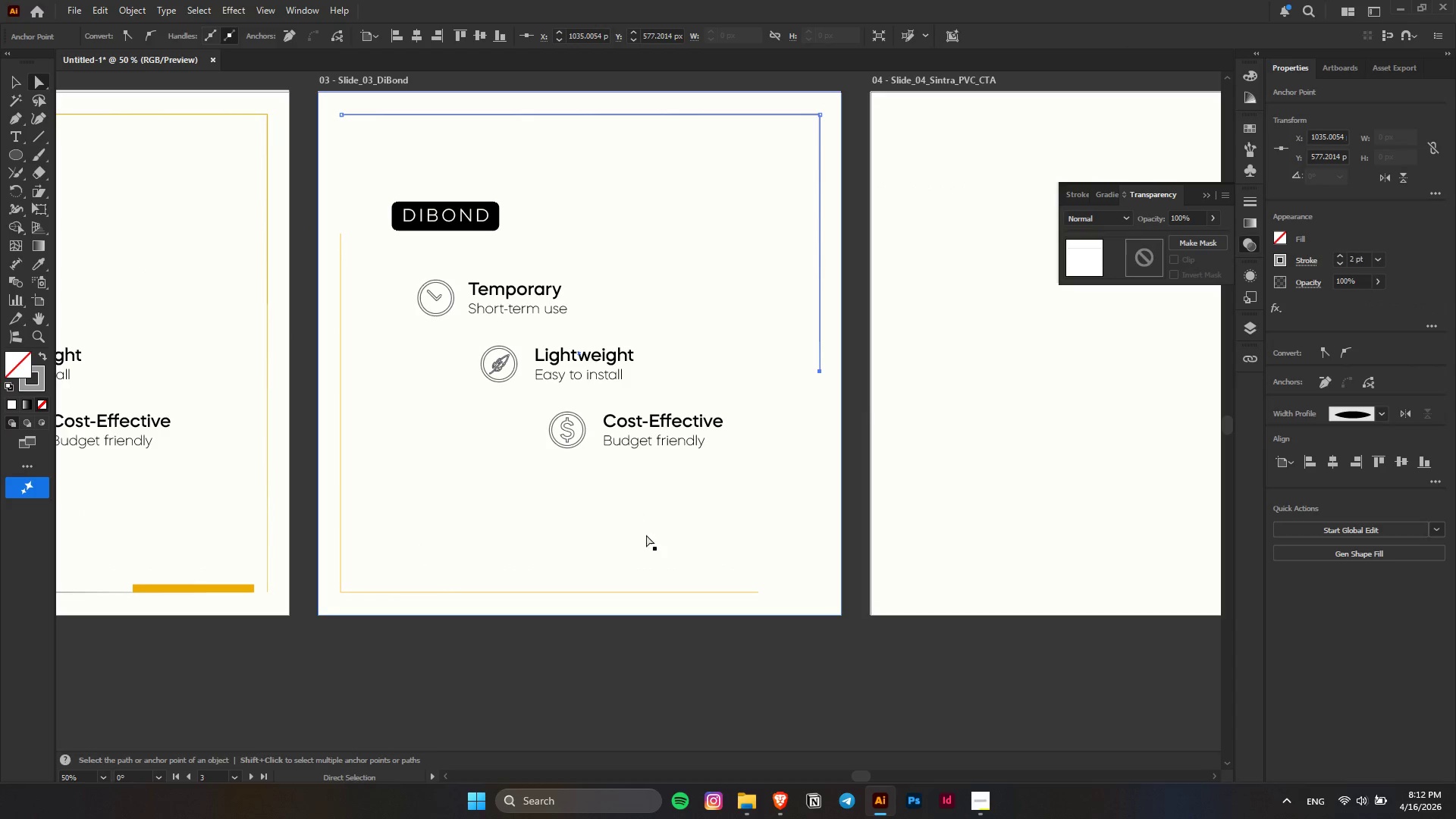 
left_click([714, 592])
 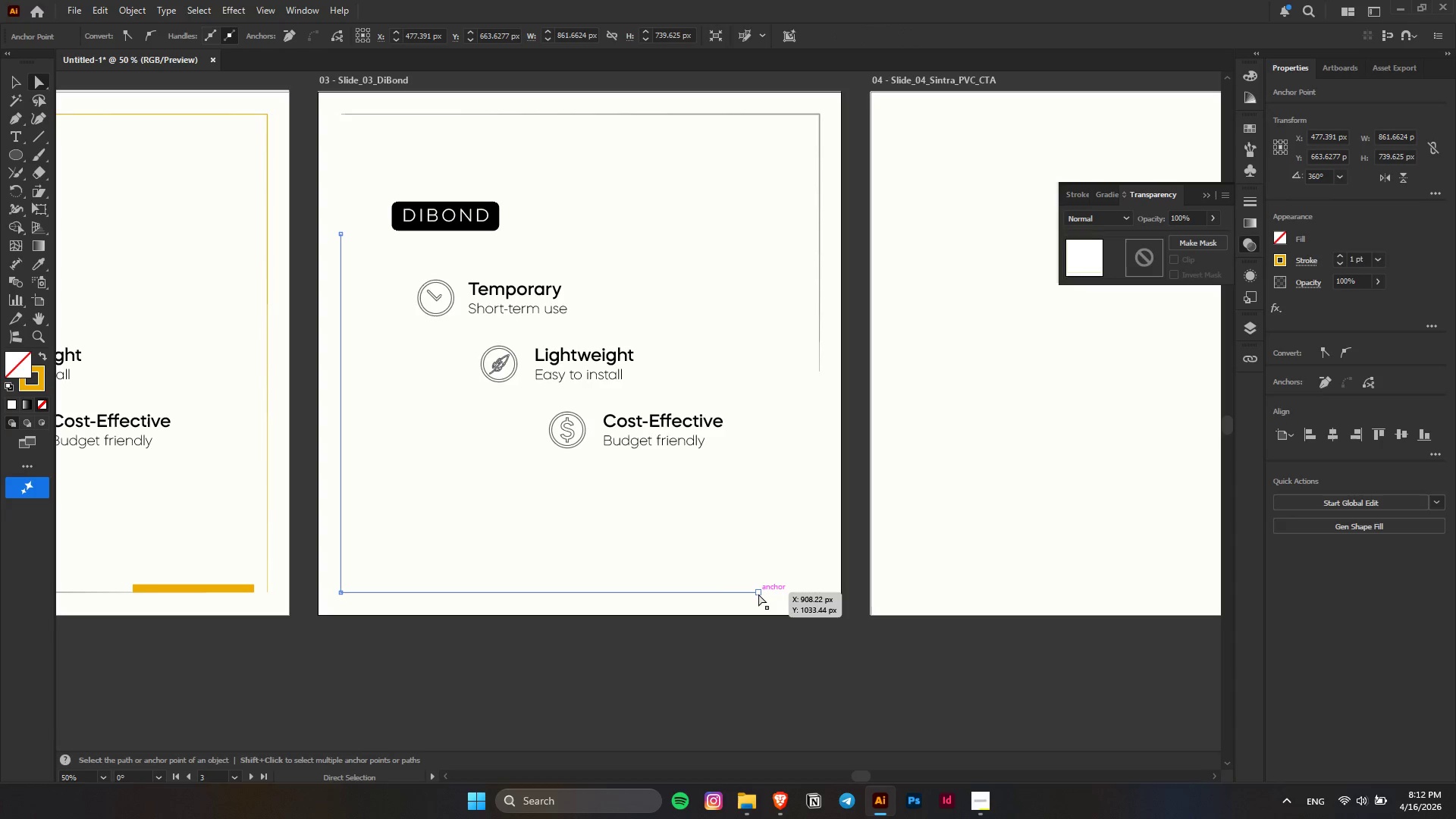 
left_click_drag(start_coordinate=[758, 594], to_coordinate=[822, 591])
 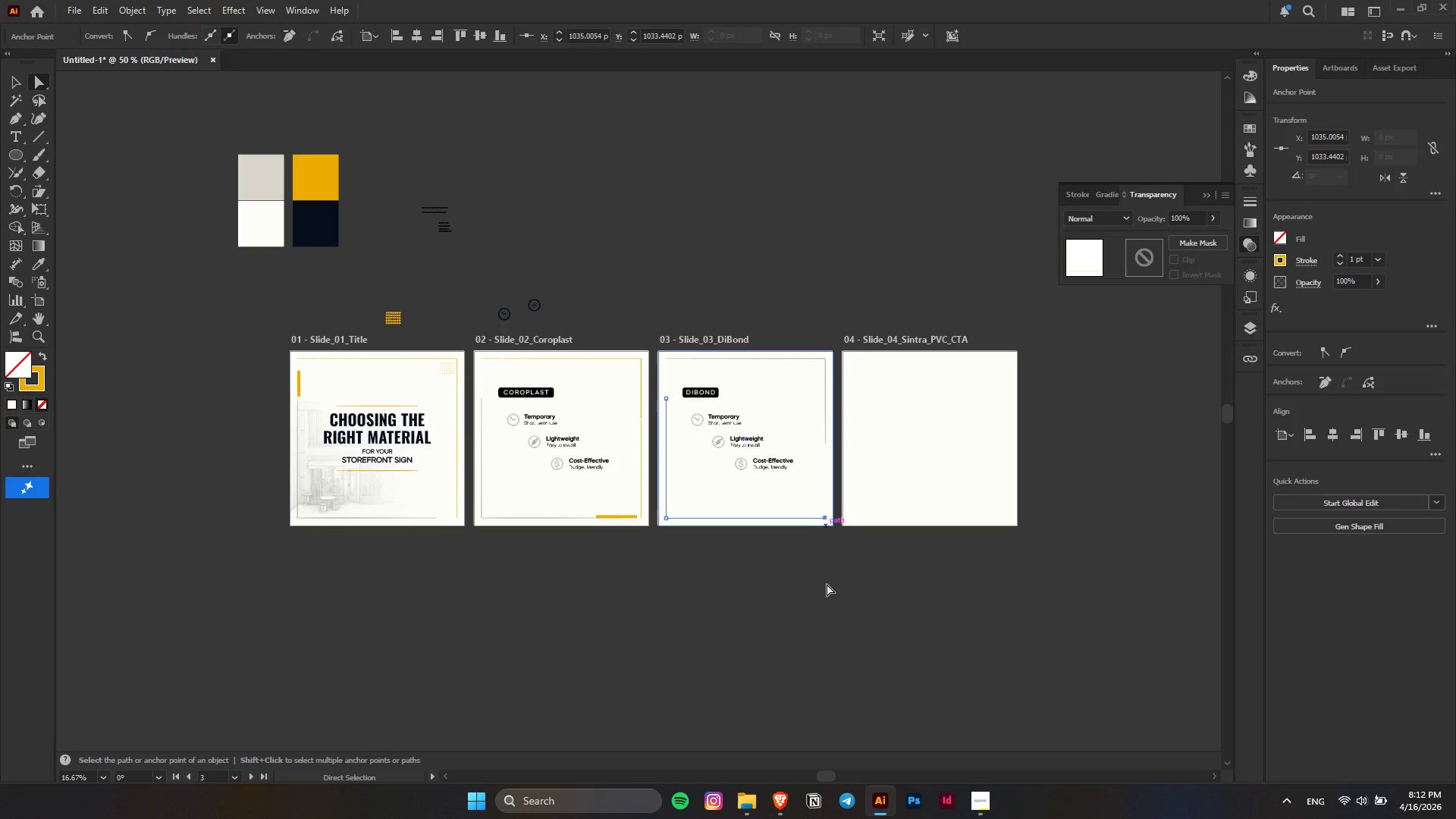 
hold_key(key=ShiftLeft, duration=1.23)
 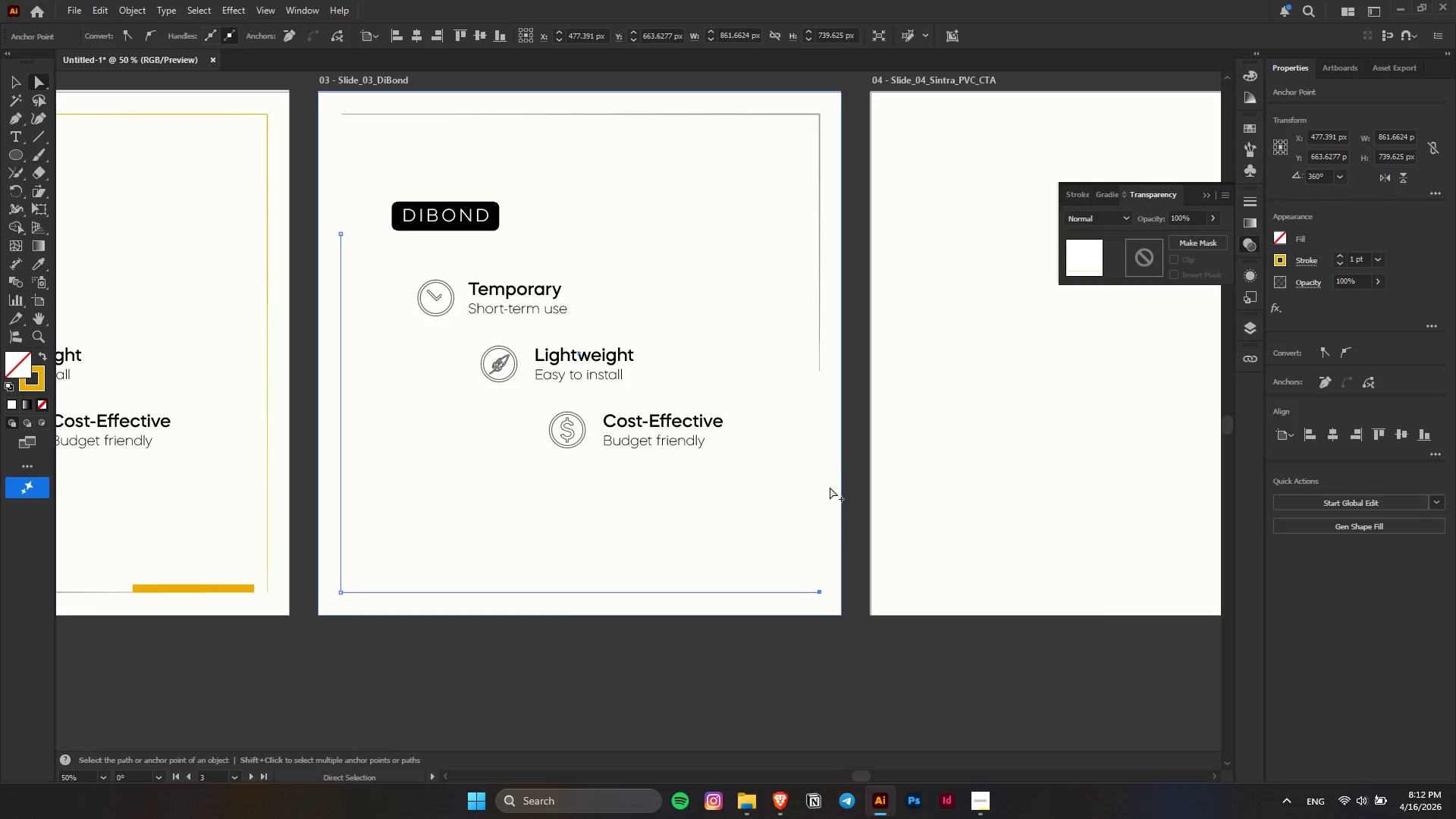 
key(Alt+AltLeft)
 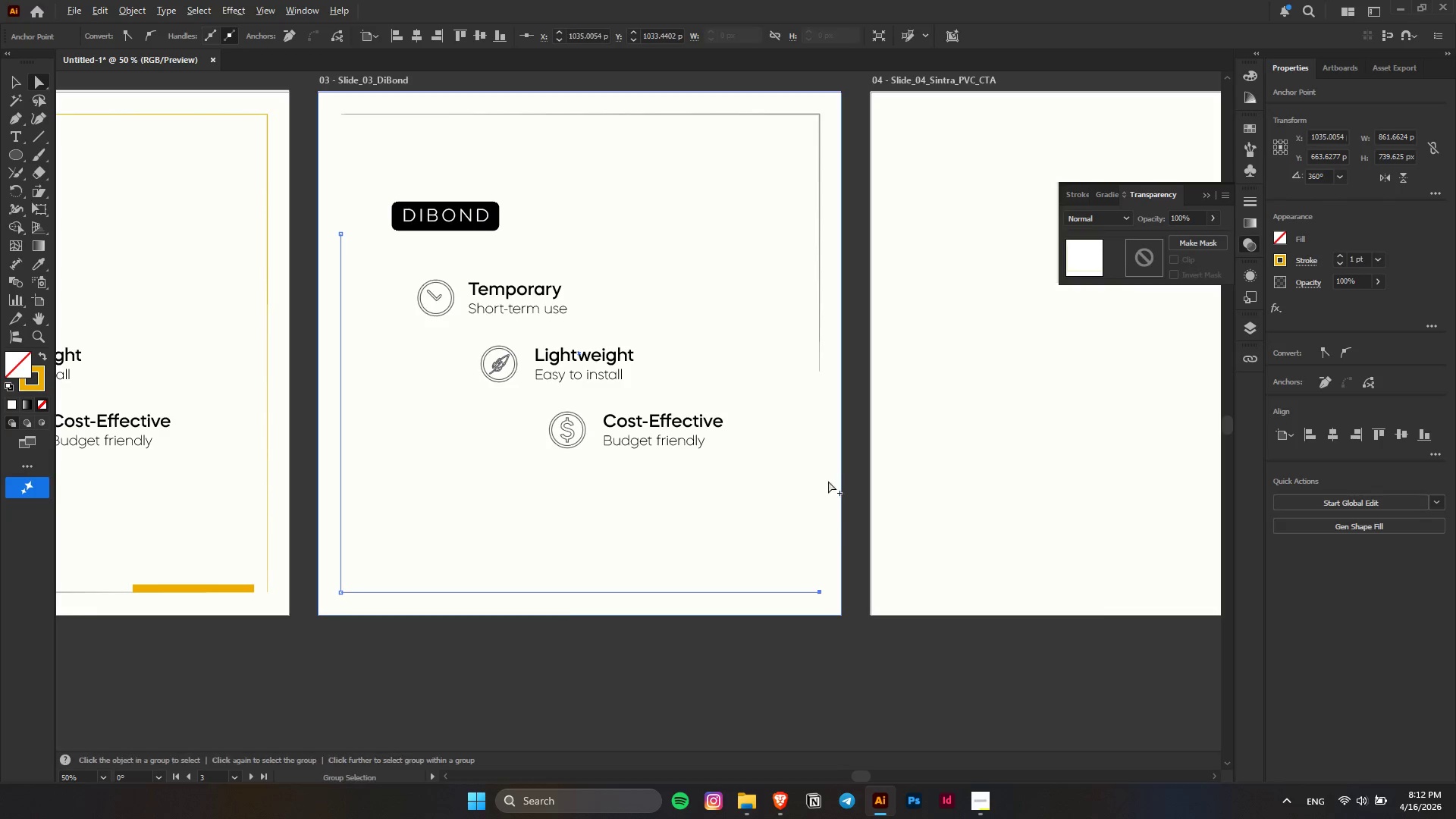 
left_click([827, 642])
 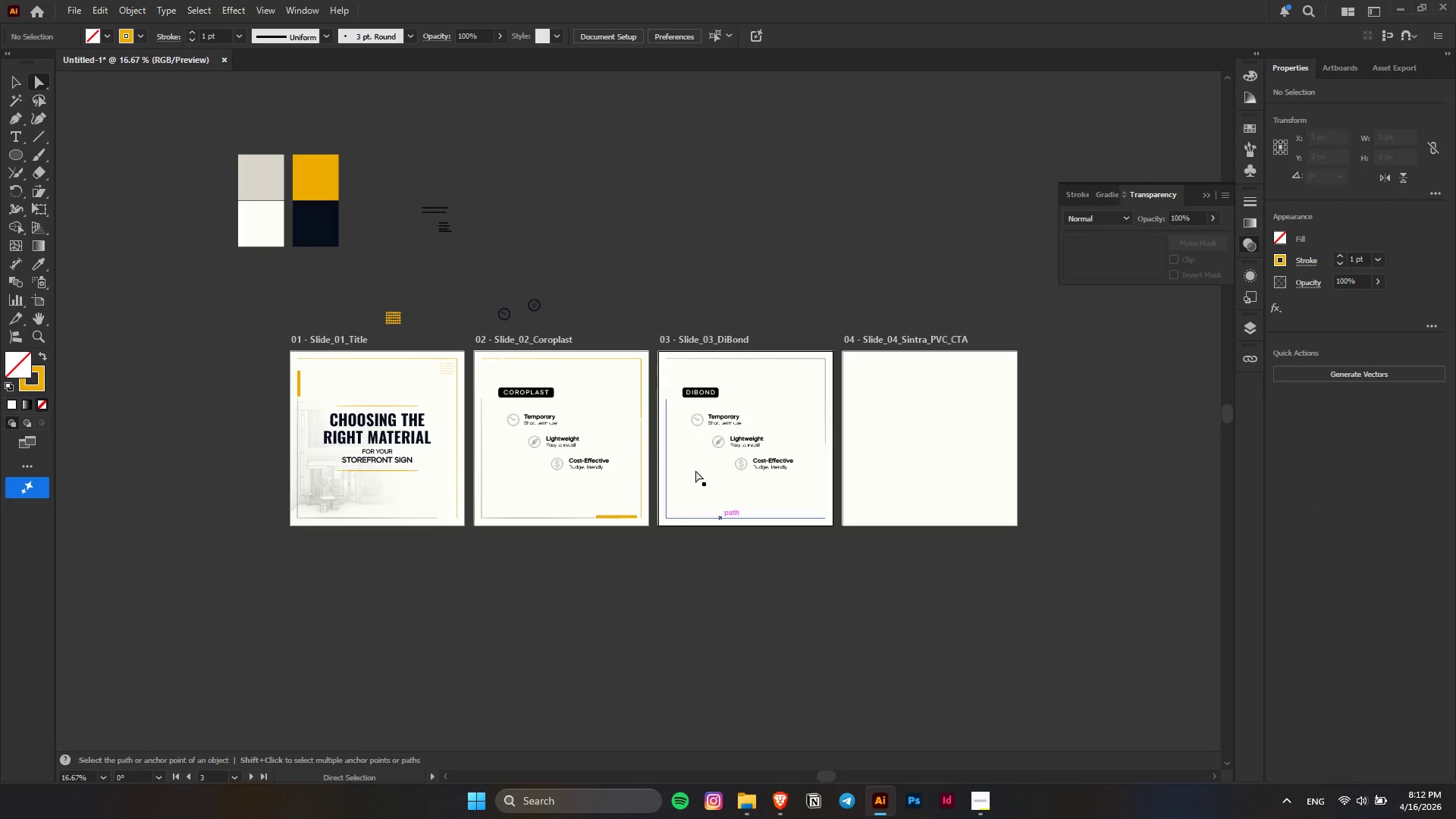 
scroll: coordinate [828, 481], scroll_direction: down, amount: 3.0
 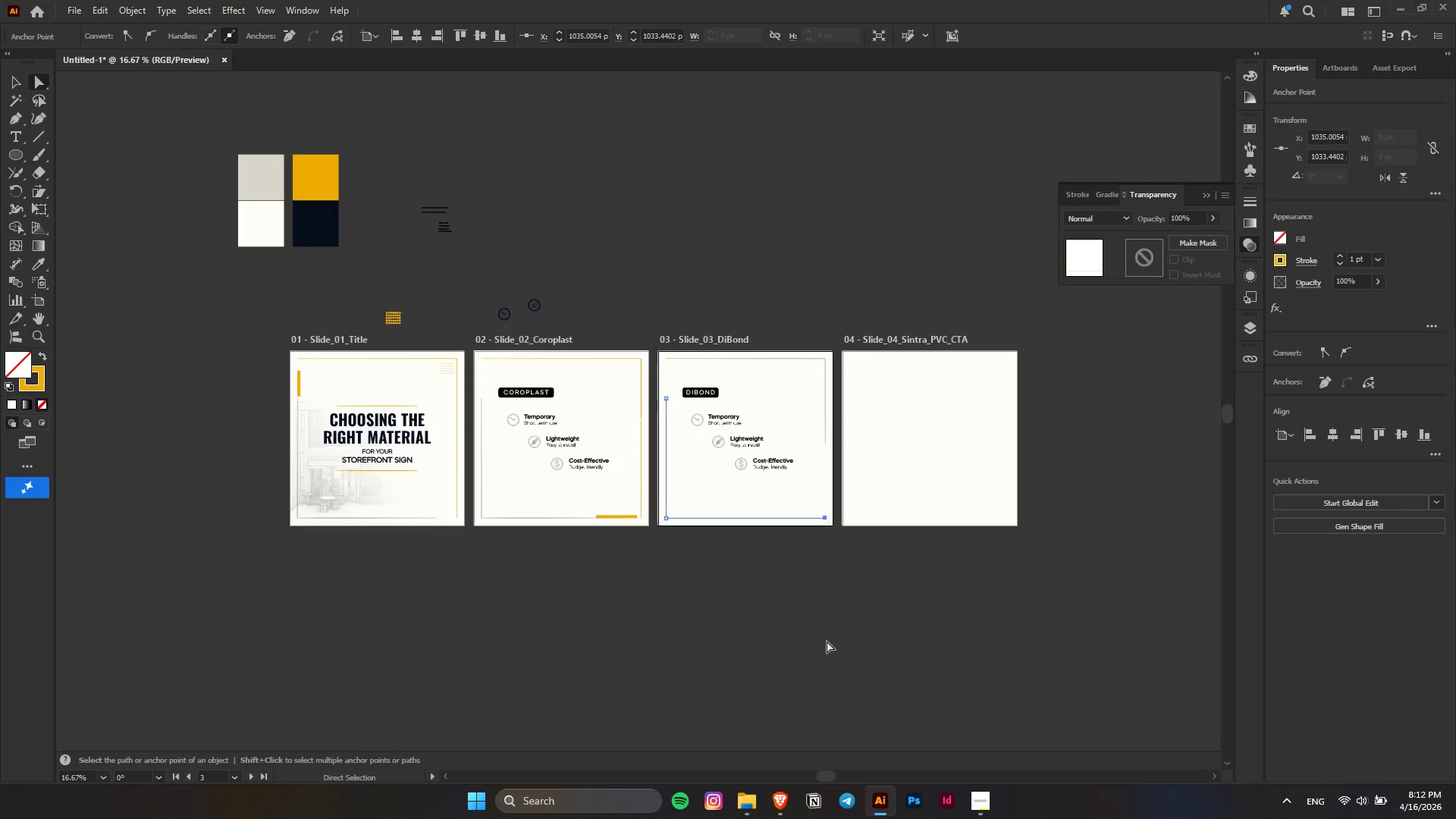 
hold_key(key=AltLeft, duration=0.33)
scroll: coordinate [680, 416], scroll_direction: up, amount: 2.0
 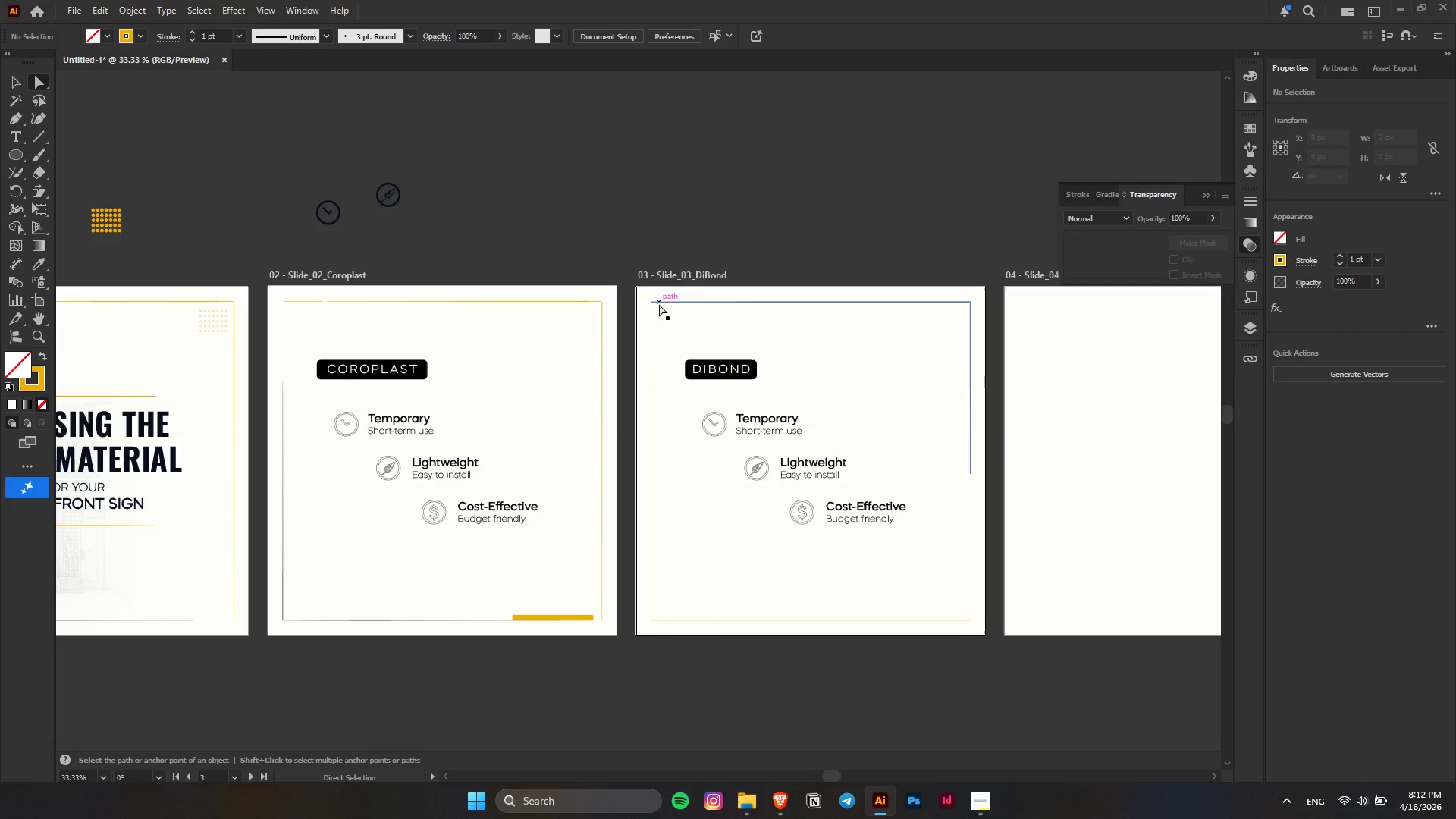 
key(Alt+AltLeft)
 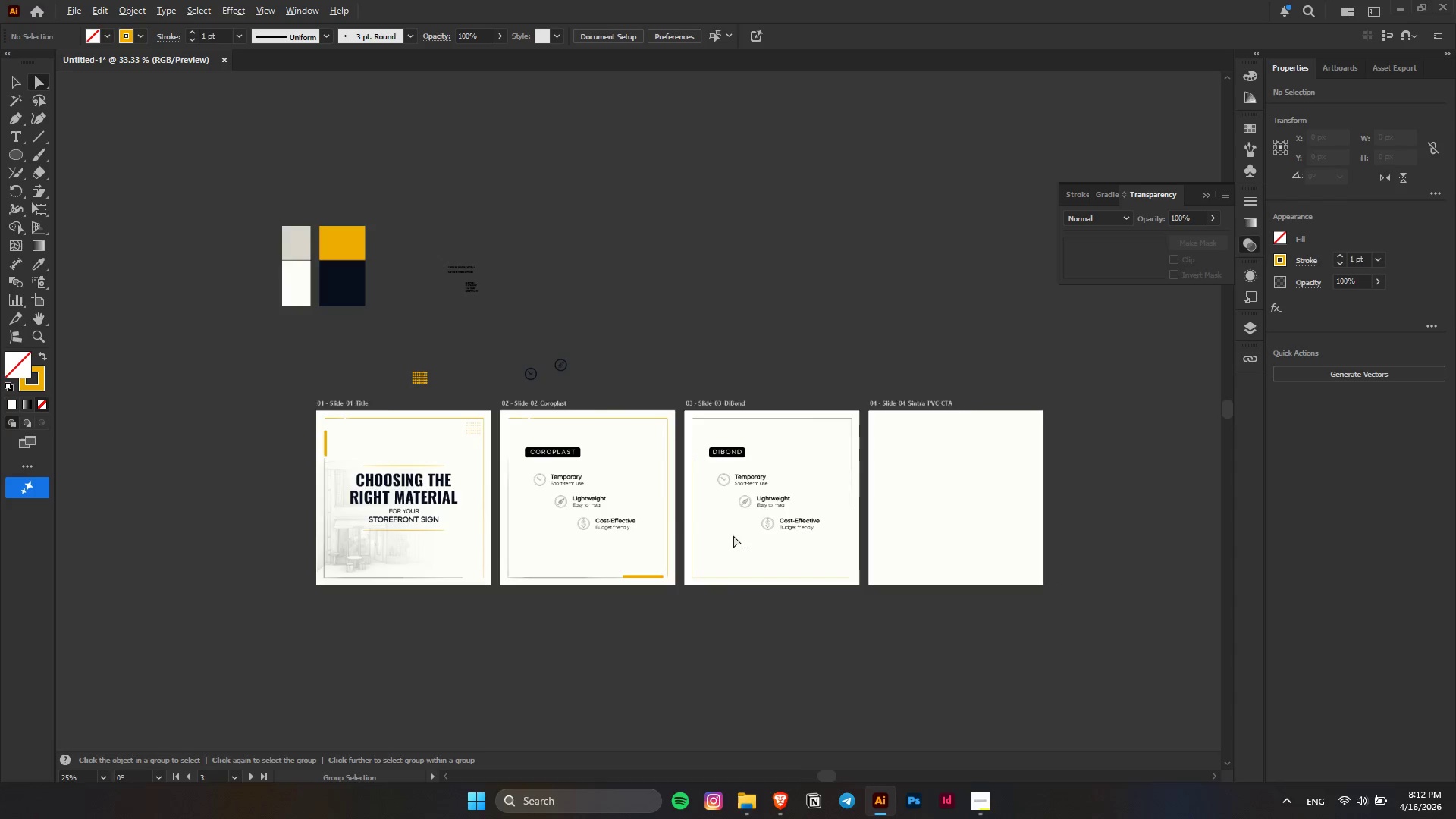 
key(Control+ControlLeft)
 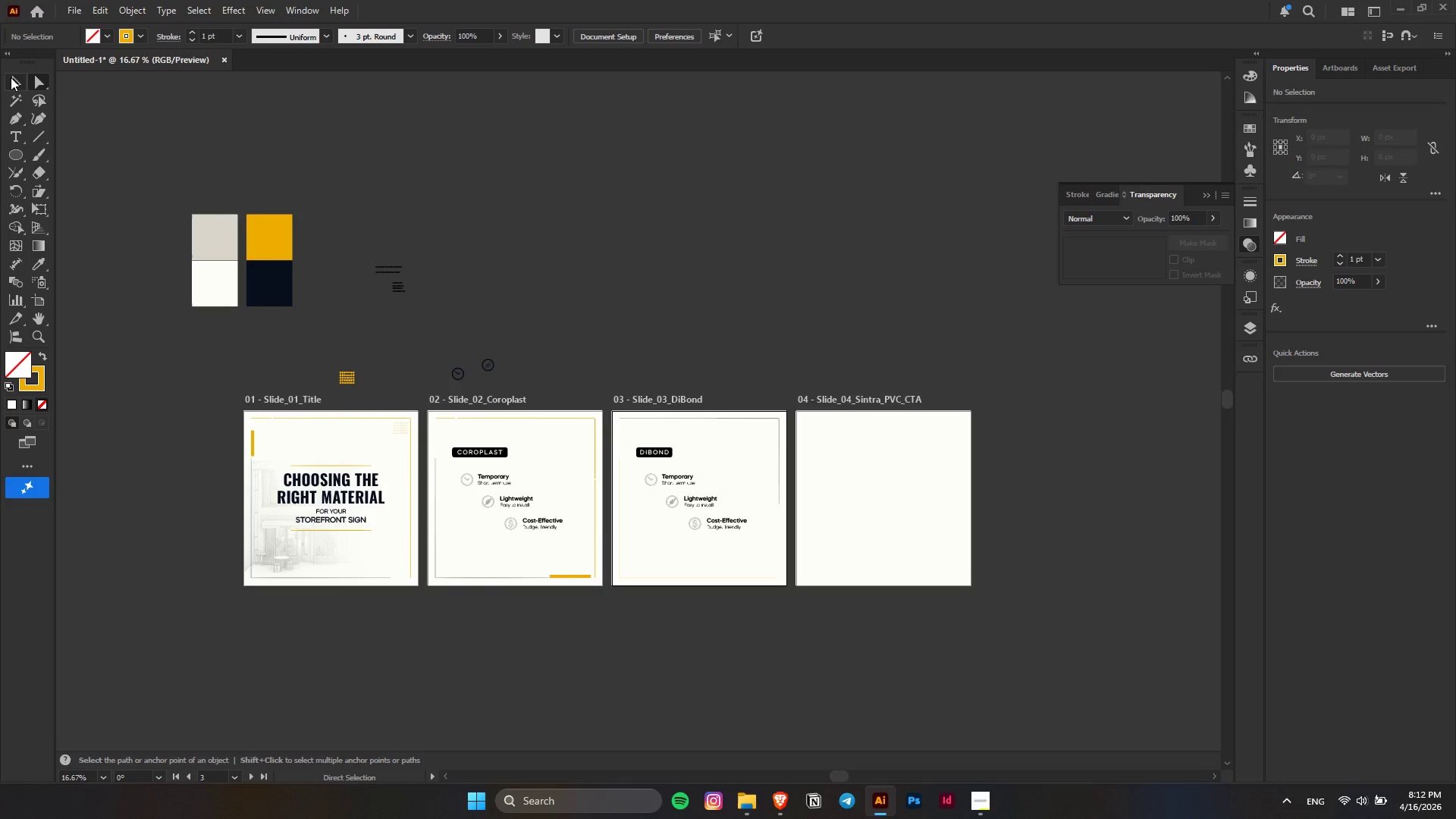 
scroll: coordinate [733, 535], scroll_direction: down, amount: 6.0
 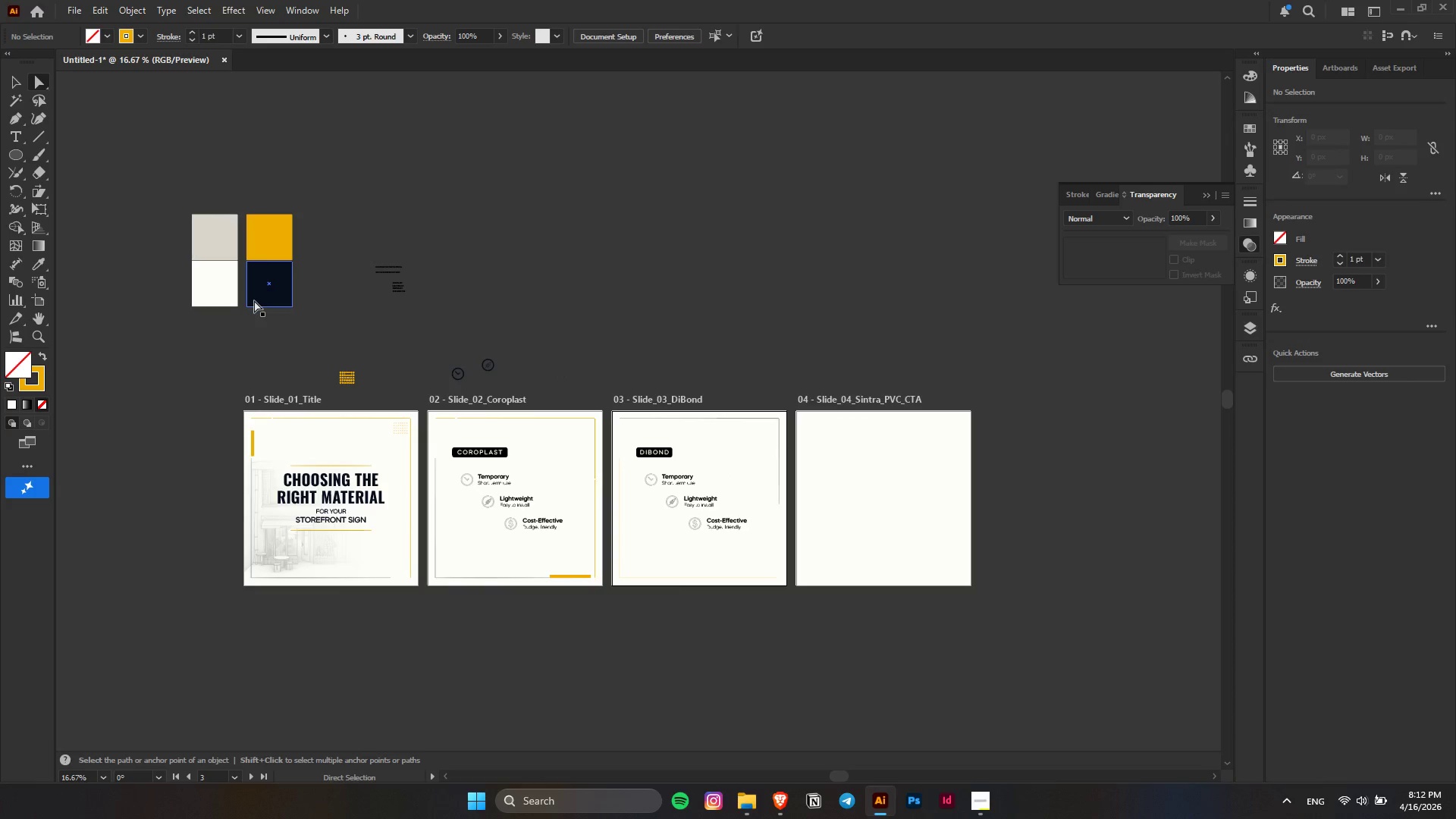 
double_click([745, 235])
 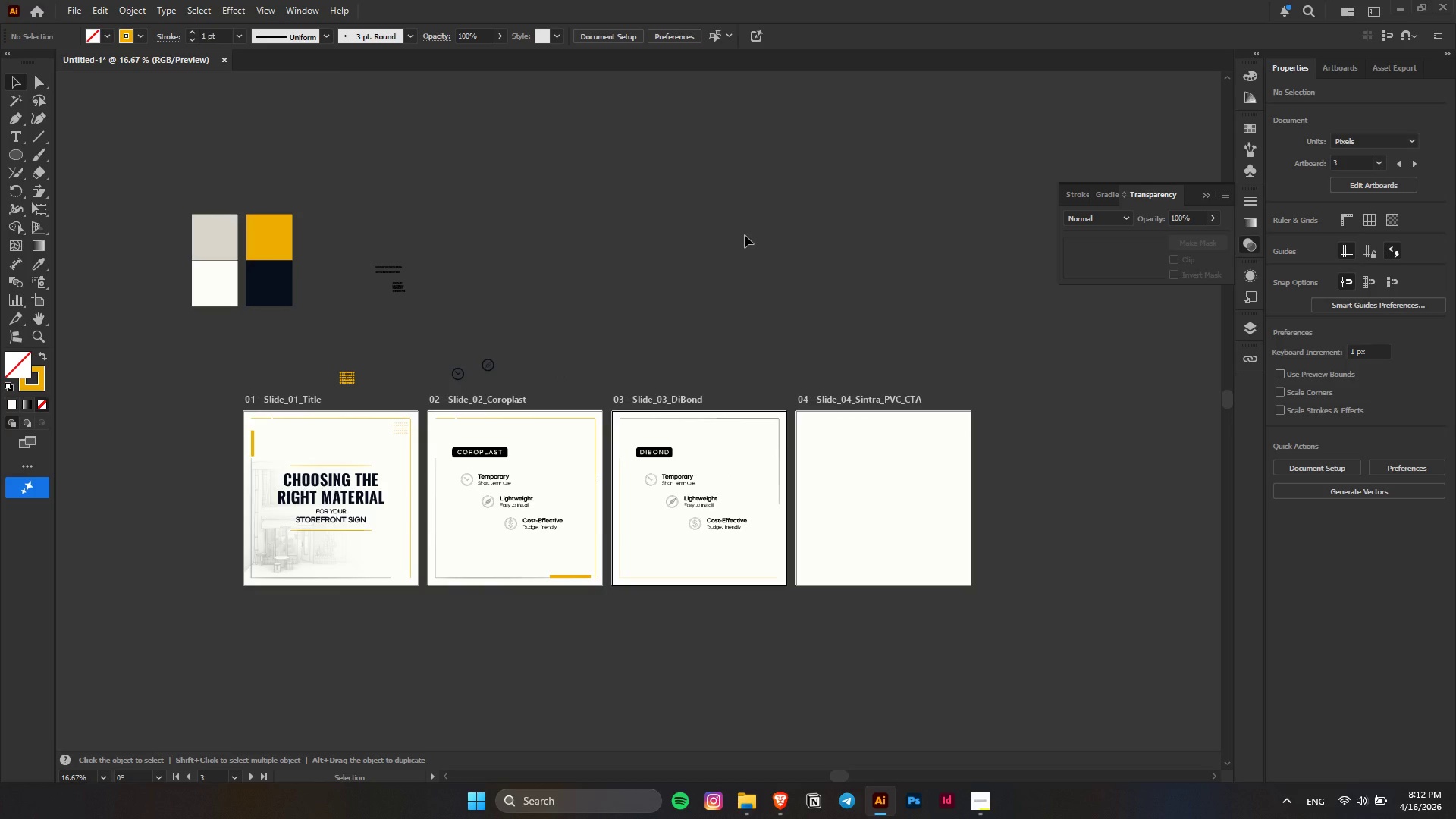 
hold_key(key=ControlLeft, duration=0.44)
hold_key(key=AltLeft, duration=0.45)
scroll: coordinate [514, 519], scroll_direction: up, amount: 6.0
 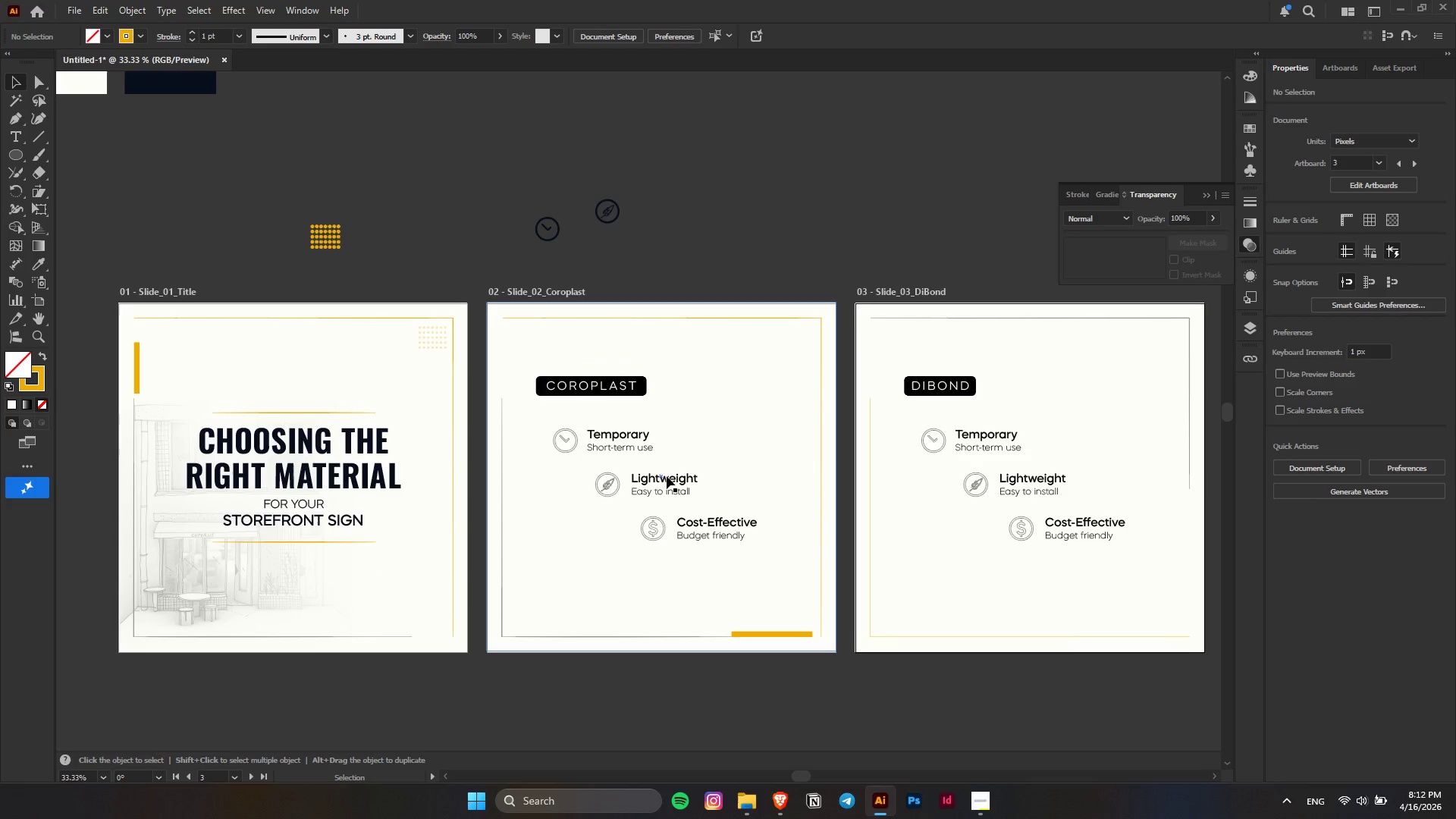 
left_click([665, 477])
 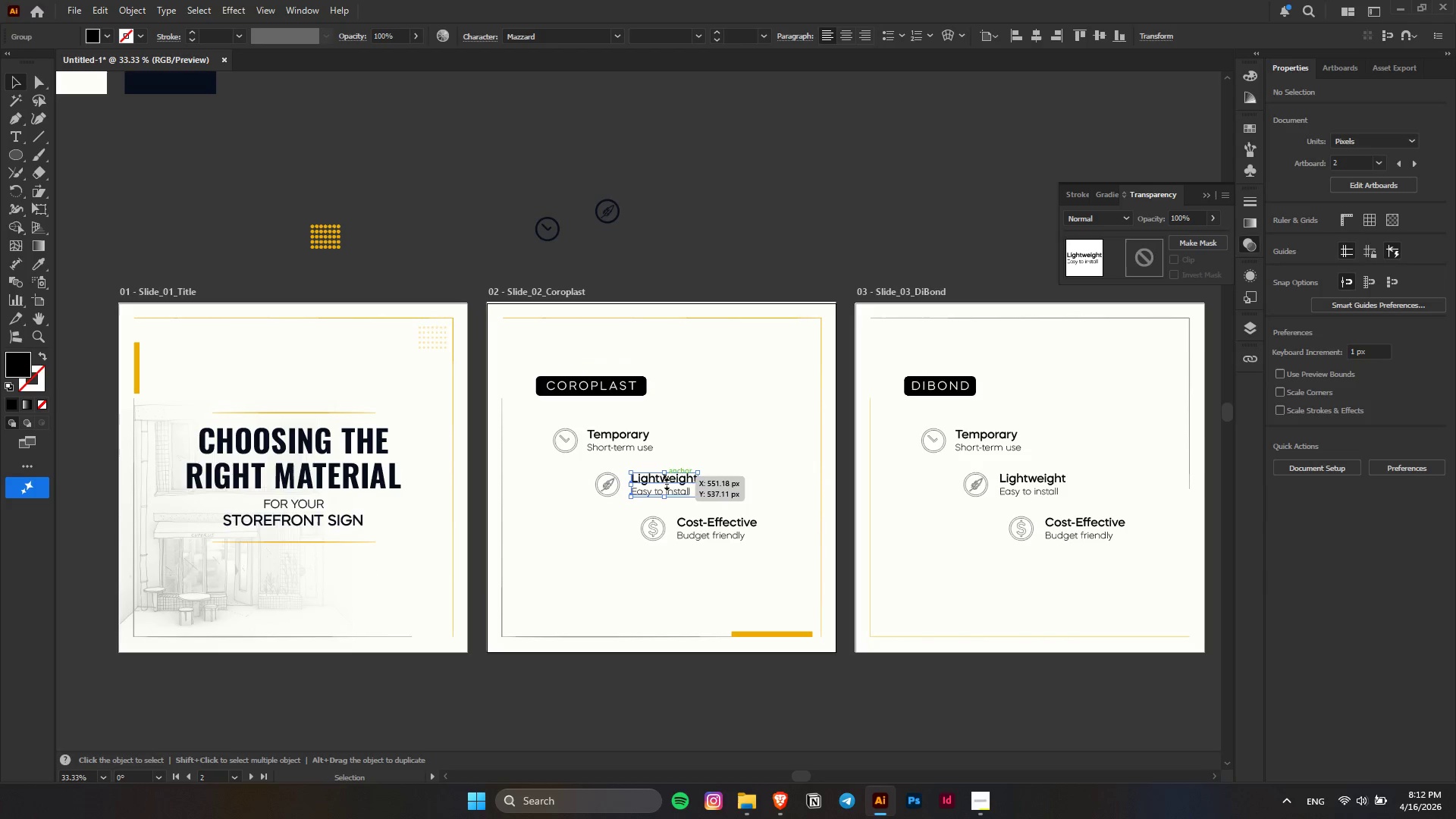 
hold_key(key=ShiftLeft, duration=1.06)
left_click([615, 491])
 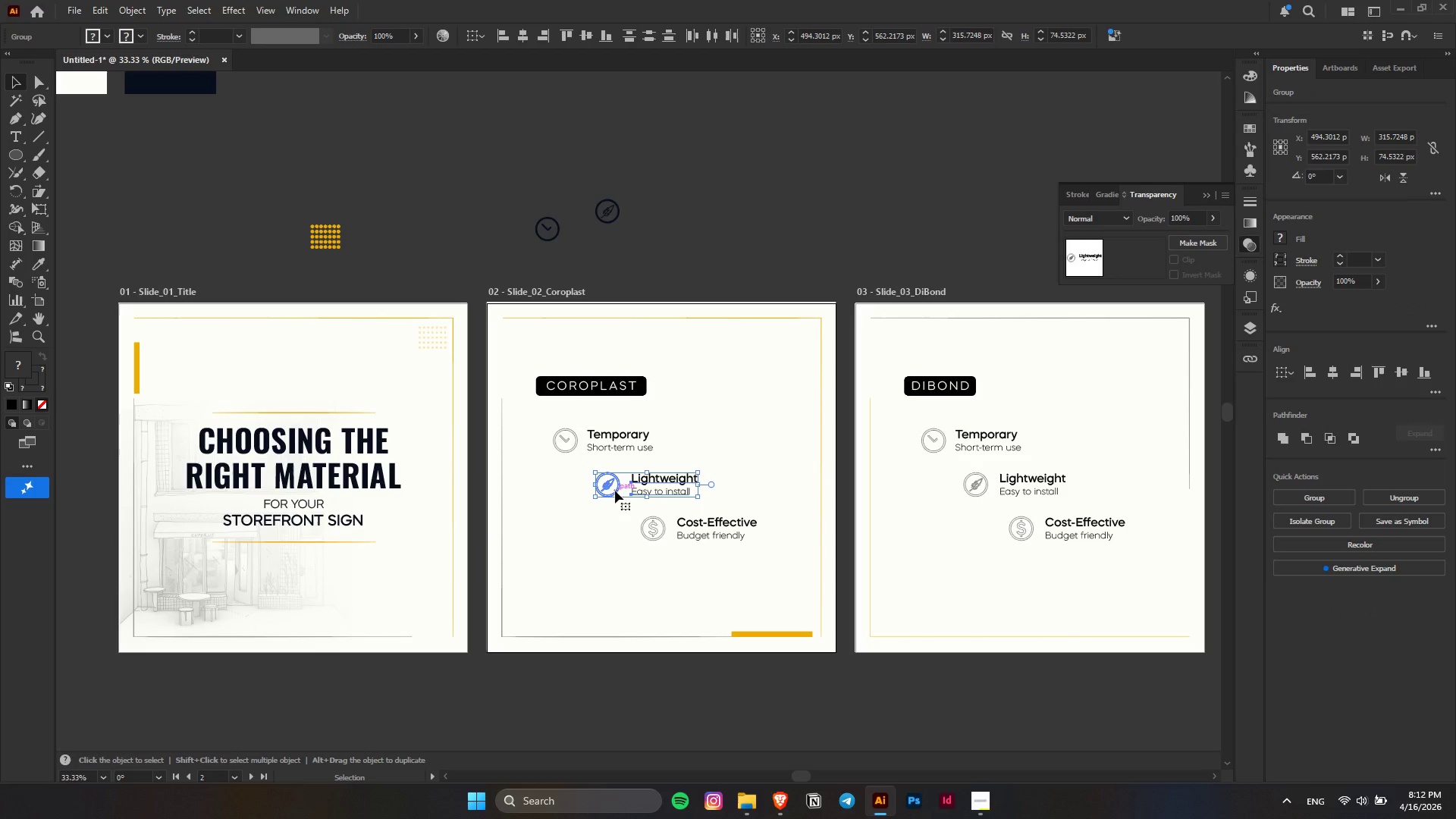 
hold_key(key=AltLeft, duration=0.44)
scroll: coordinate [547, 461], scroll_direction: up, amount: 2.0
 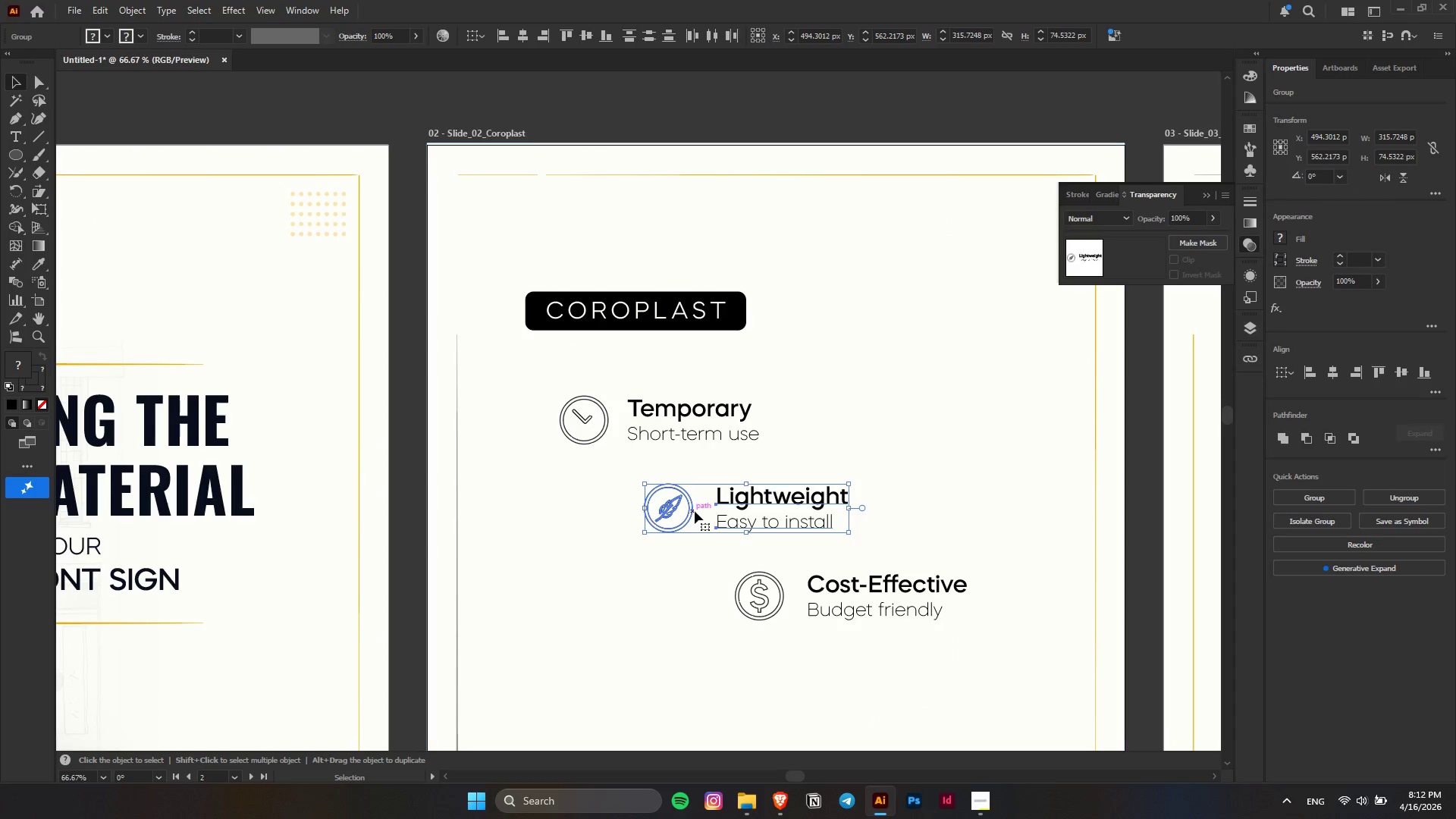 
left_click_drag(start_coordinate=[695, 511], to_coordinate=[608, 510])
 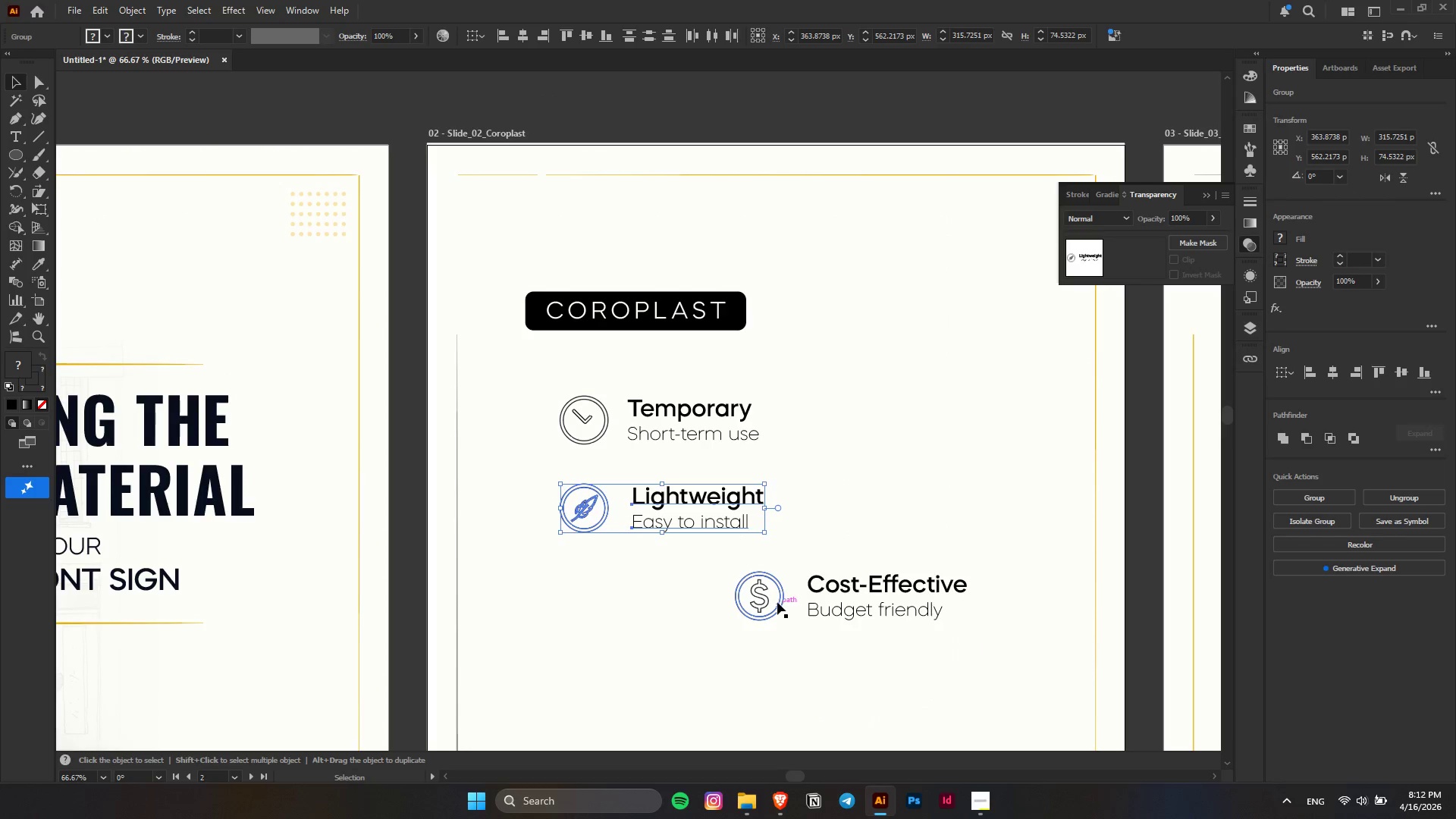 
hold_key(key=ShiftLeft, duration=1.5)
 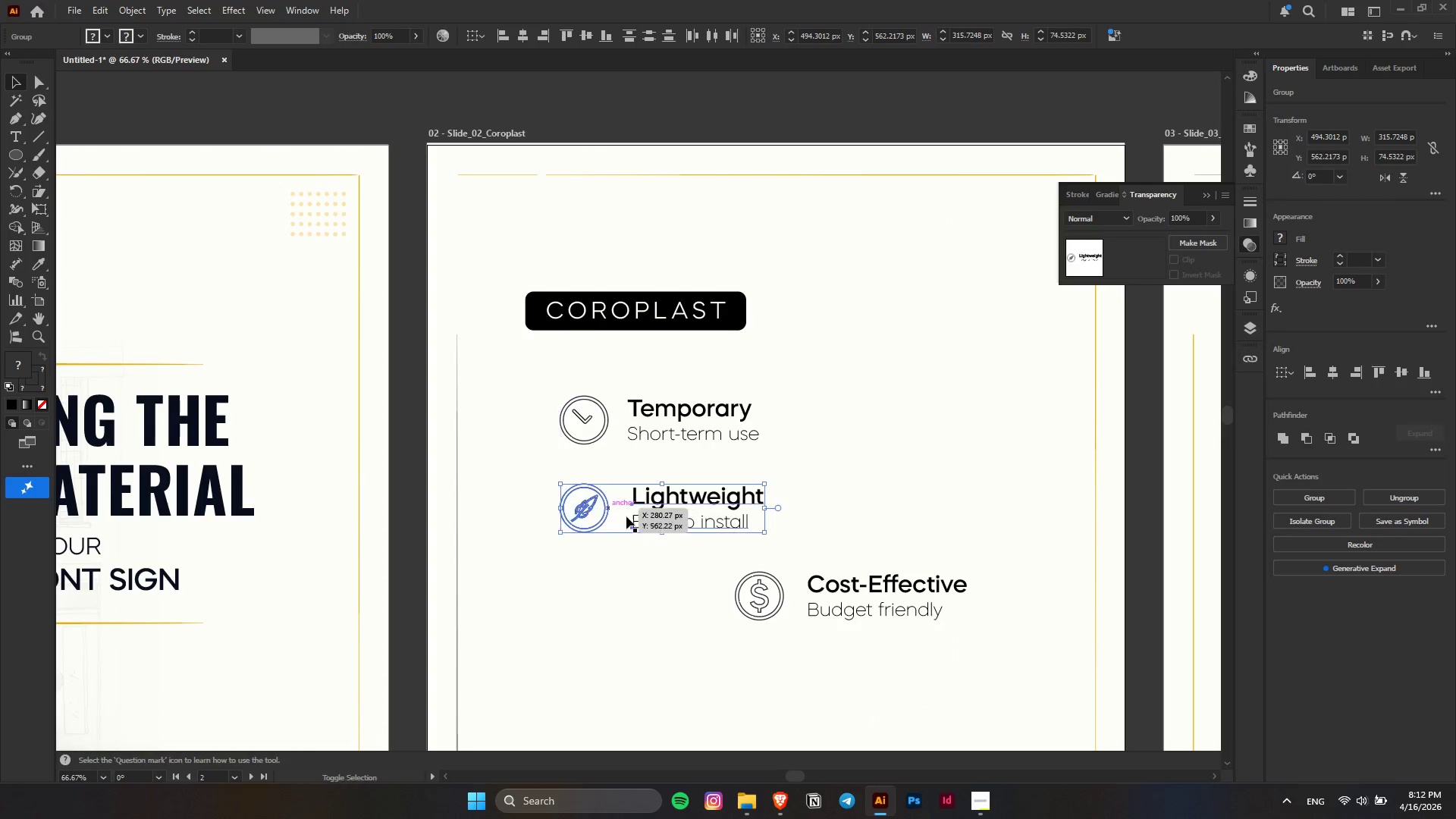 
hold_key(key=ShiftLeft, duration=0.75)
 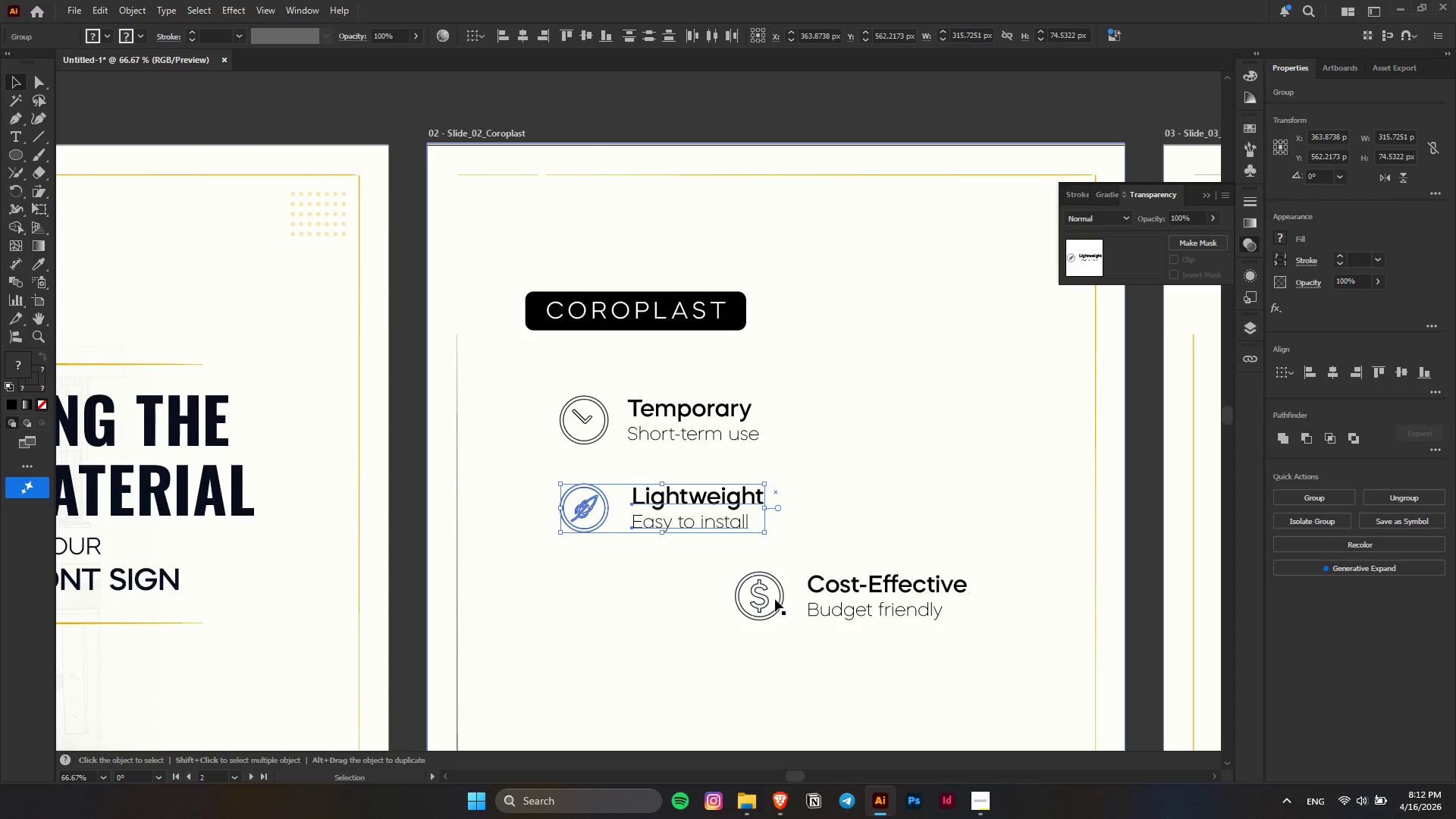 
hold_key(key=ShiftLeft, duration=1.58)
left_click([779, 601])
 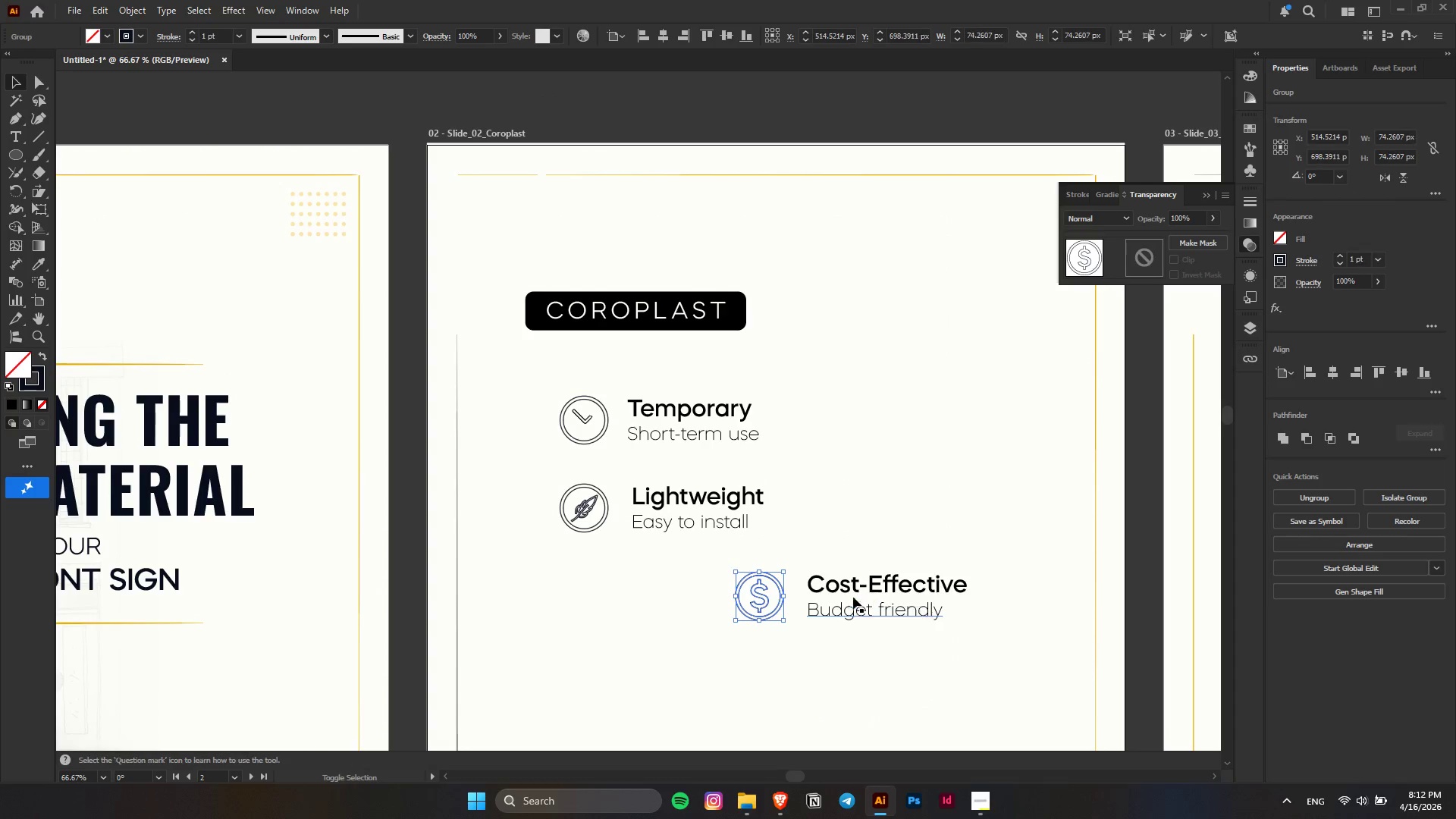 
left_click([856, 592])
 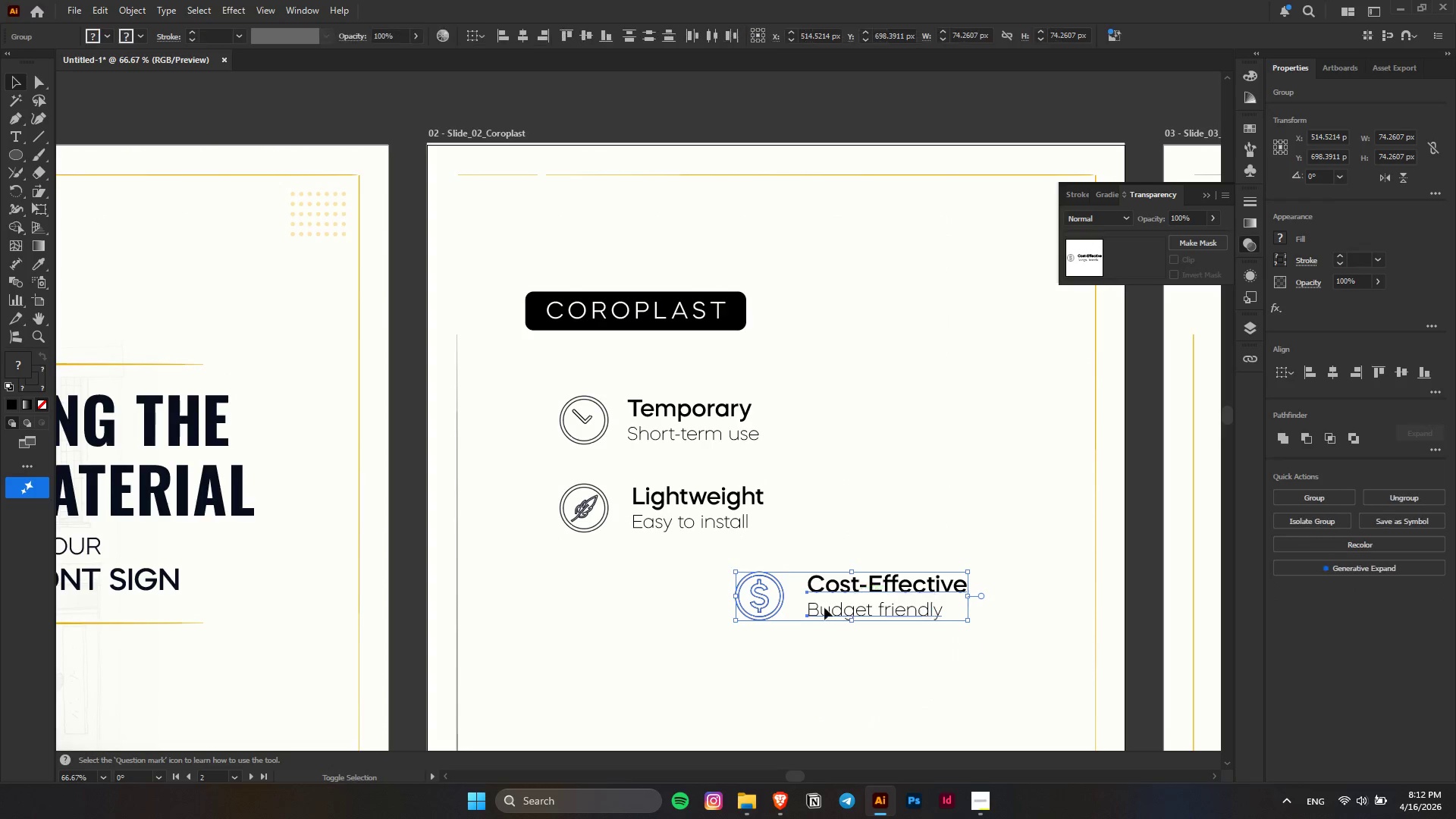 
key(Shift+ShiftLeft)
 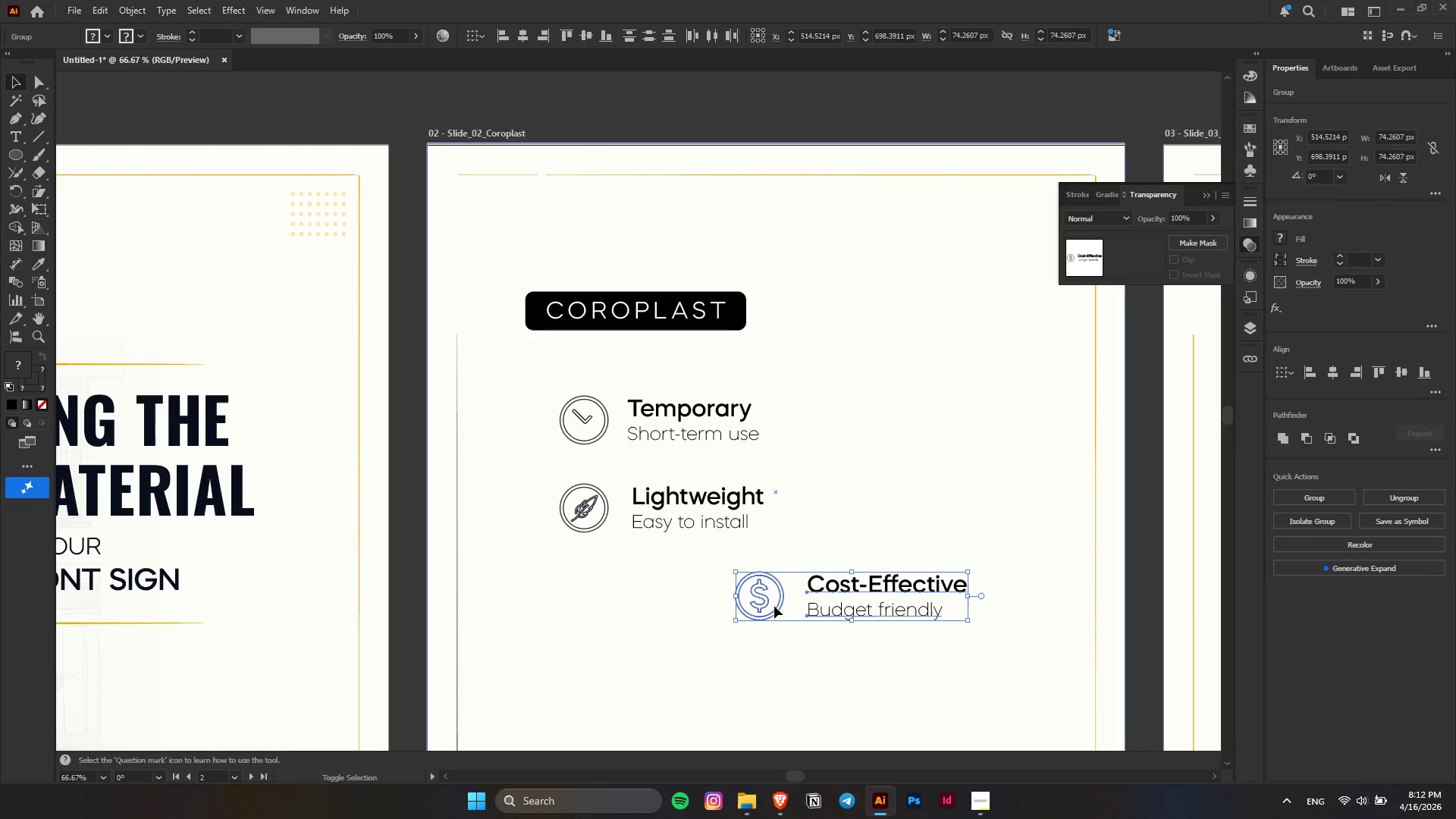 
key(Shift+ShiftLeft)
 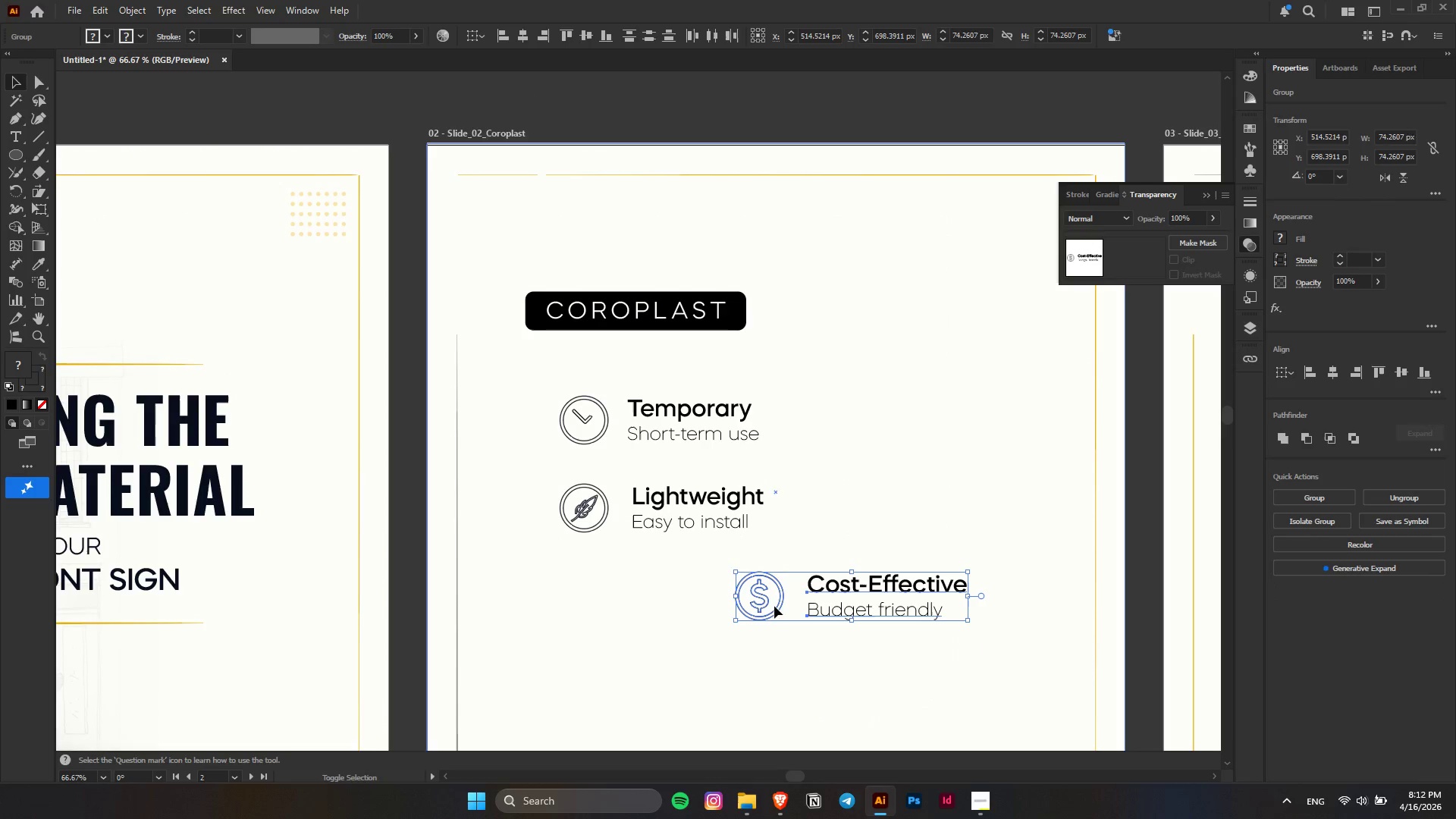 
key(Shift+ShiftLeft)
 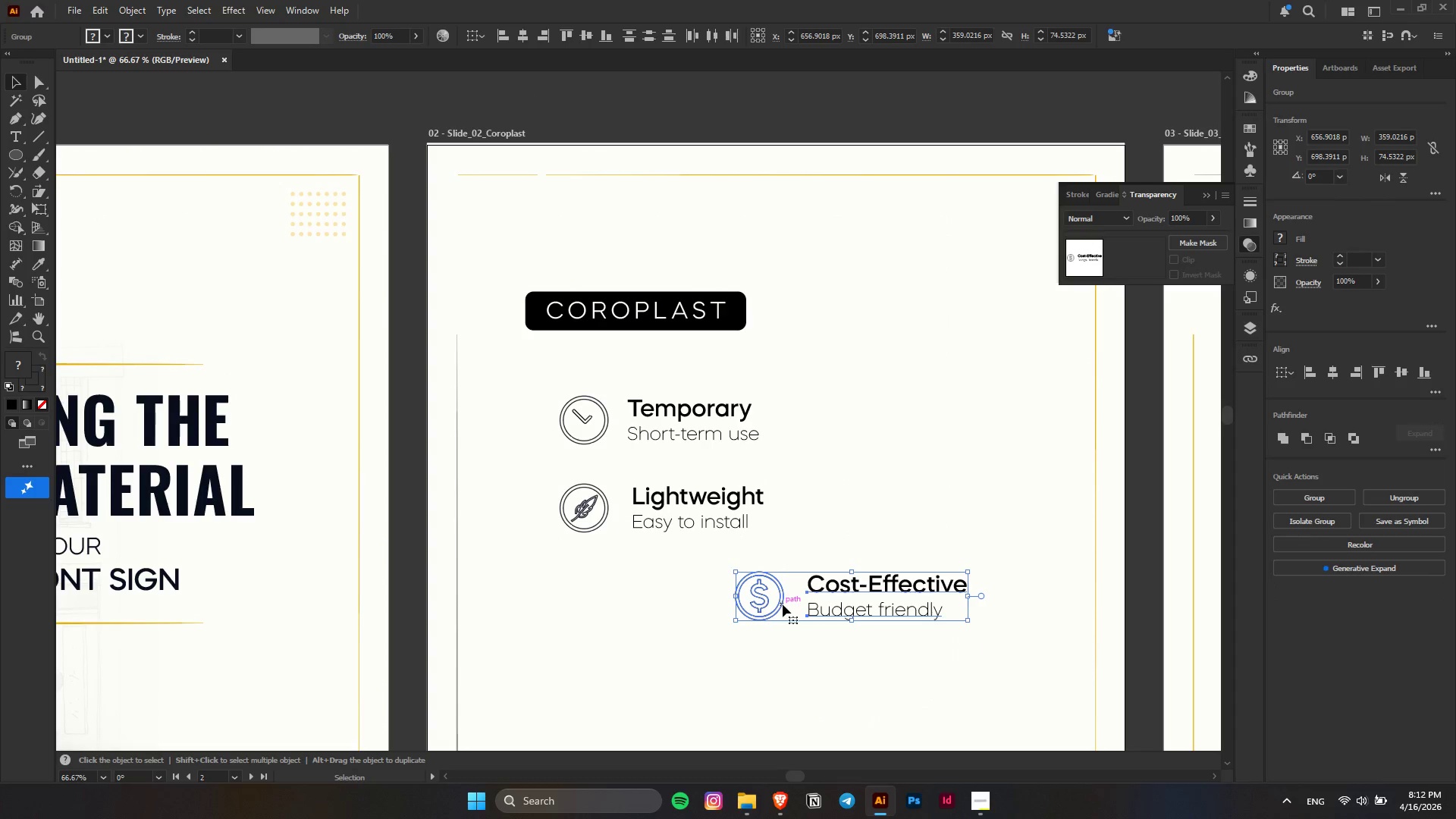 
left_click_drag(start_coordinate=[783, 604], to_coordinate=[605, 601])
 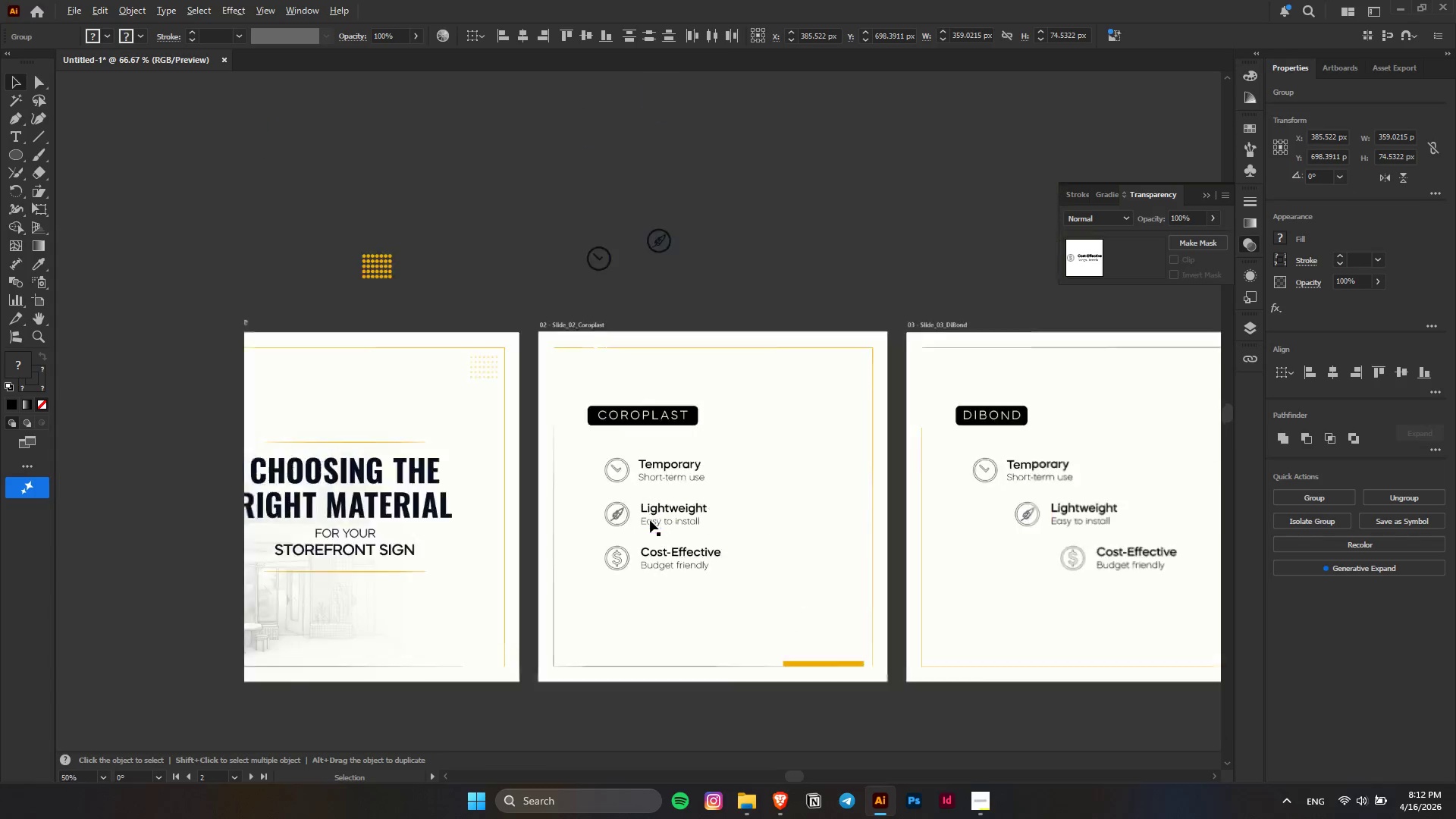 
hold_key(key=ShiftLeft, duration=1.5)
 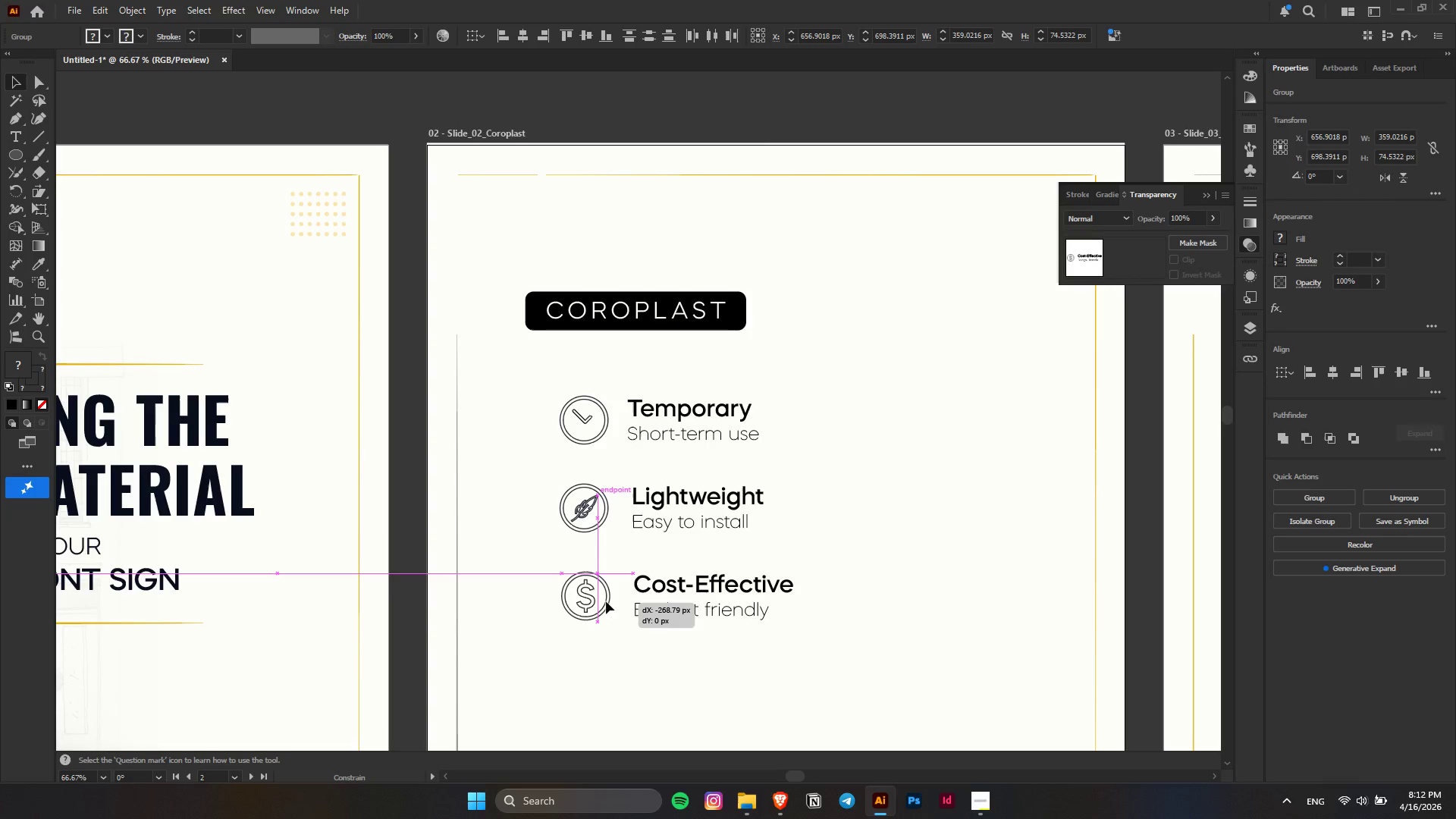 
hold_key(key=ShiftLeft, duration=1.52)
 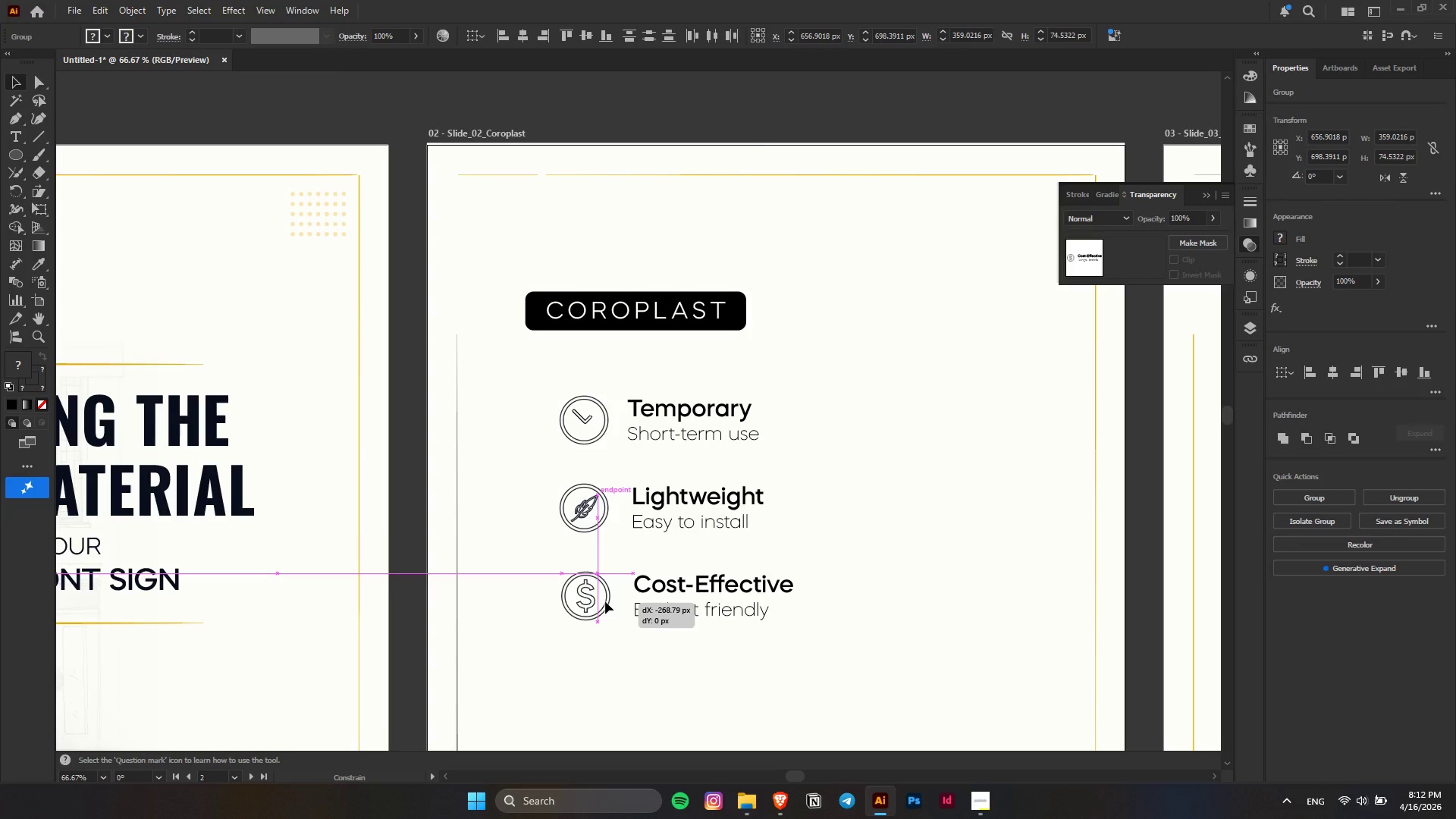 
hold_key(key=ShiftLeft, duration=1.51)
 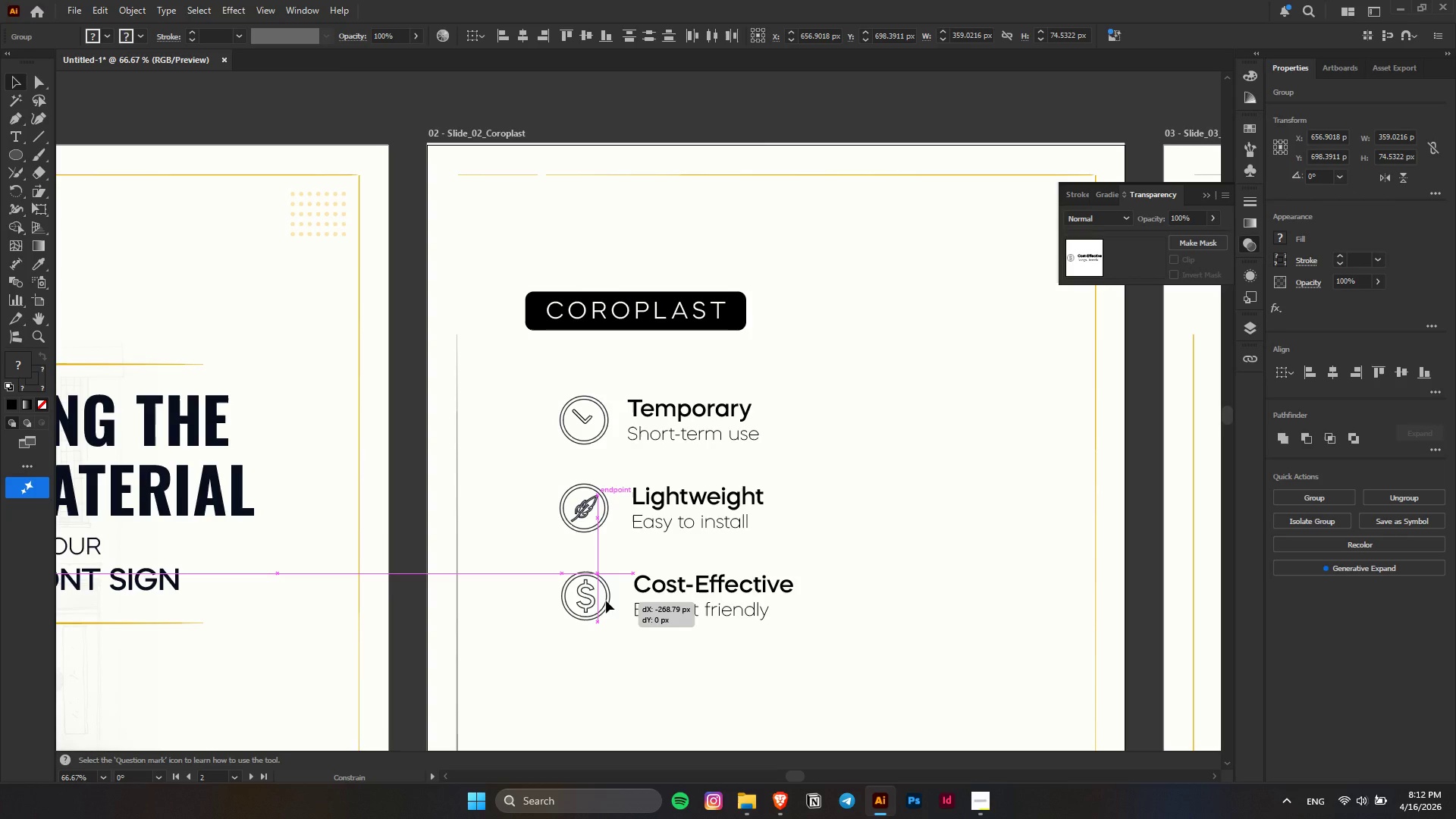 
hold_key(key=ShiftLeft, duration=1.52)
 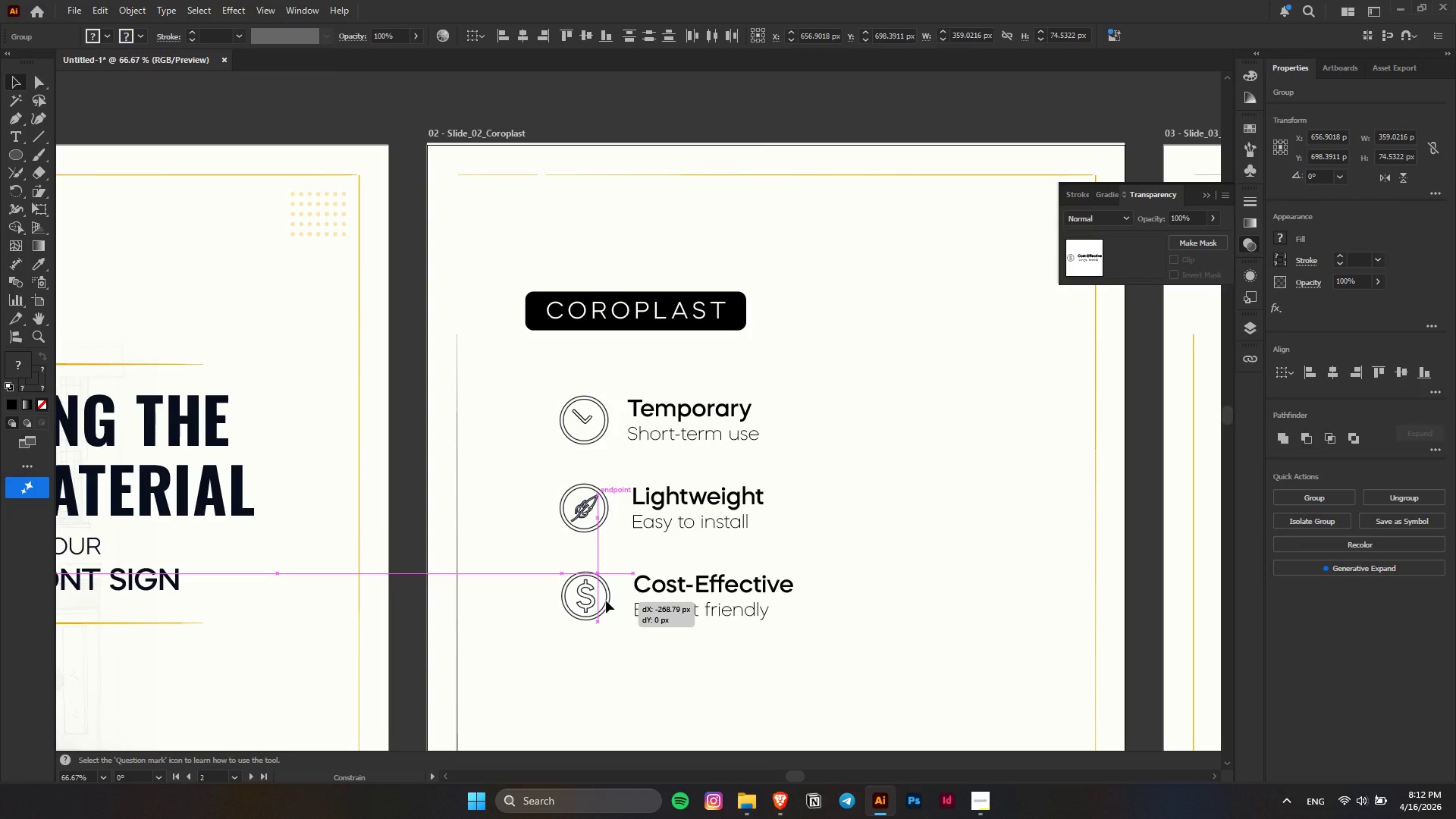 
hold_key(key=ShiftLeft, duration=1.5)
 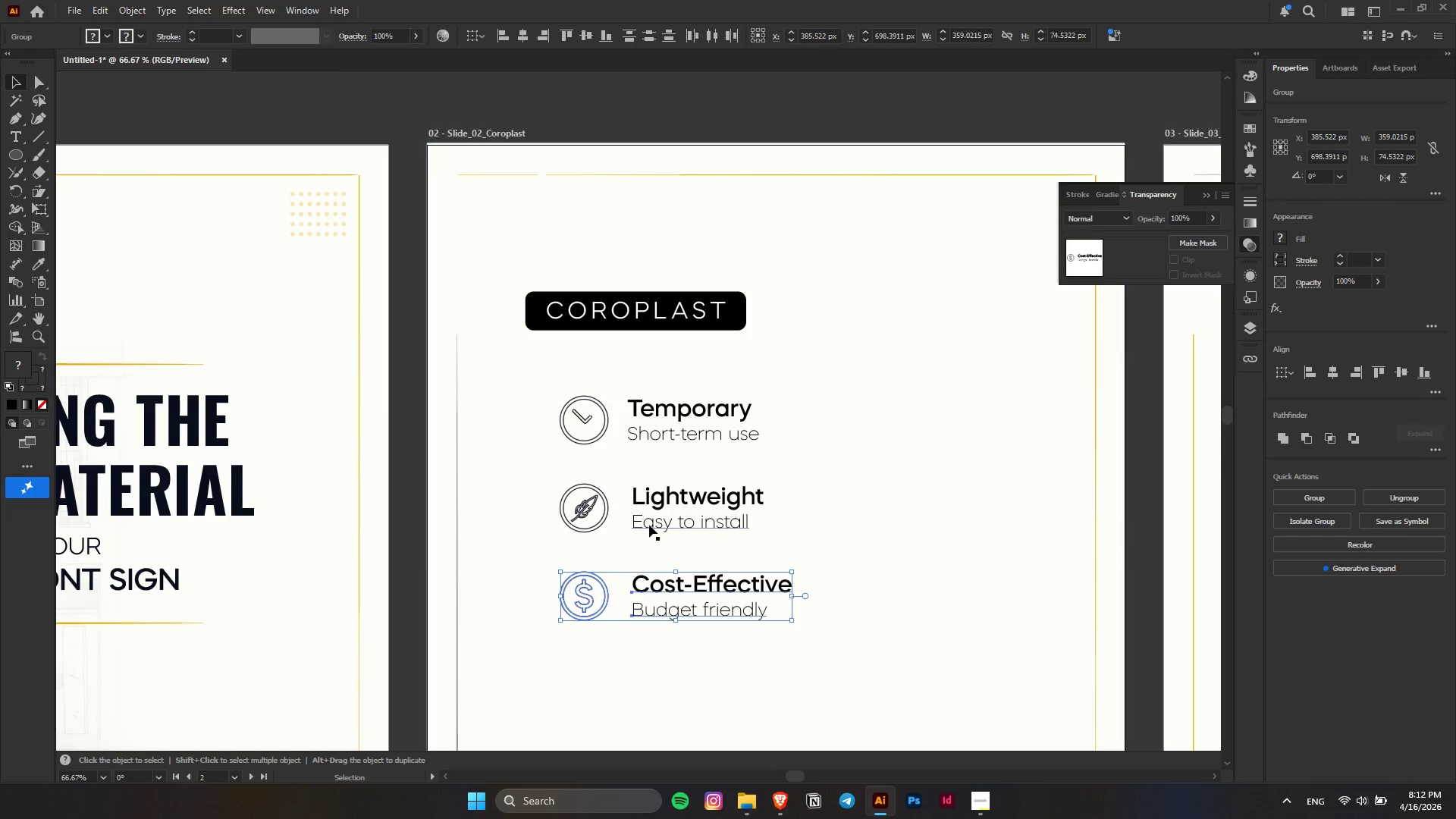 
hold_key(key=AltLeft, duration=0.47)
 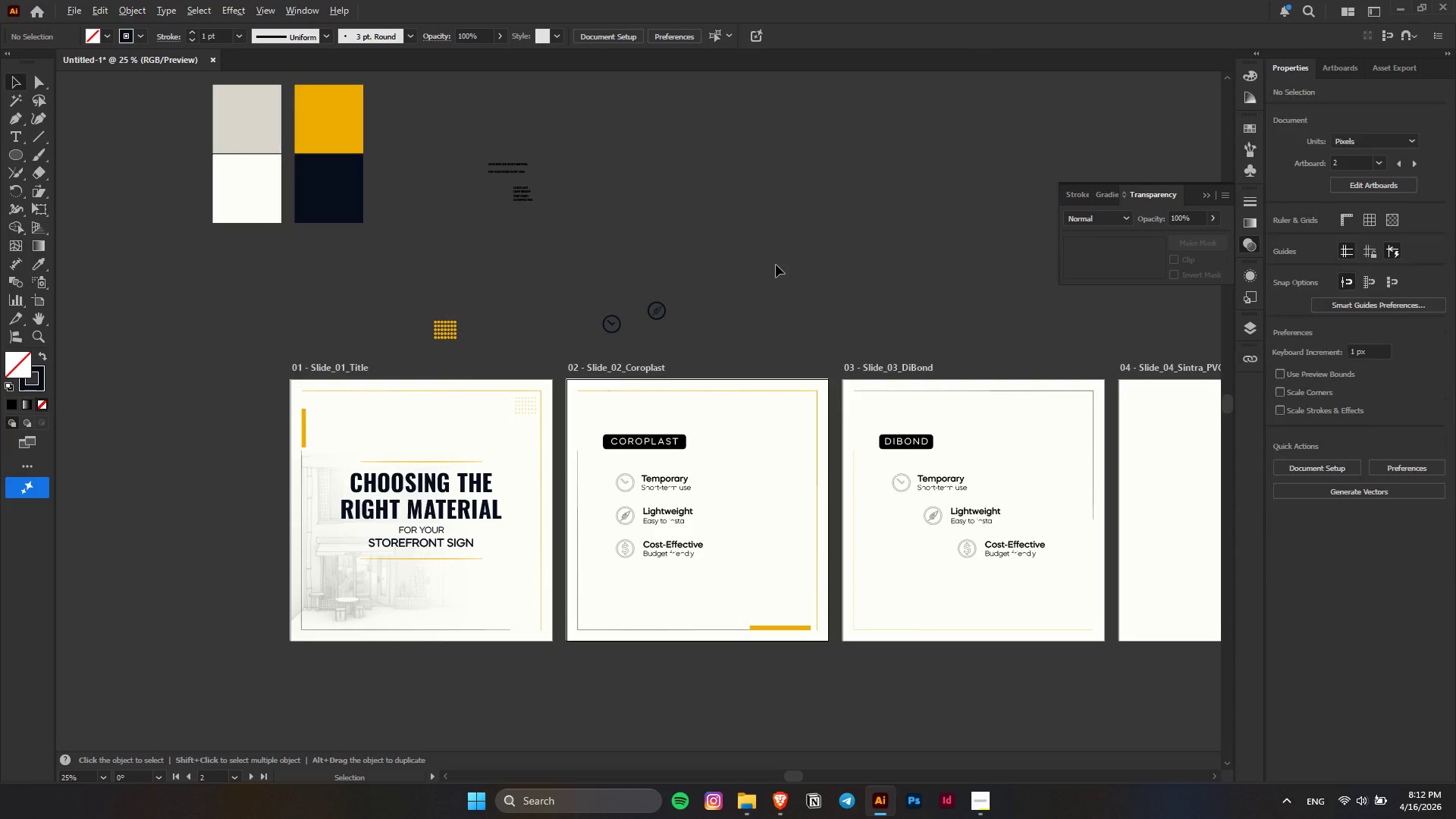 
left_click([776, 265])
 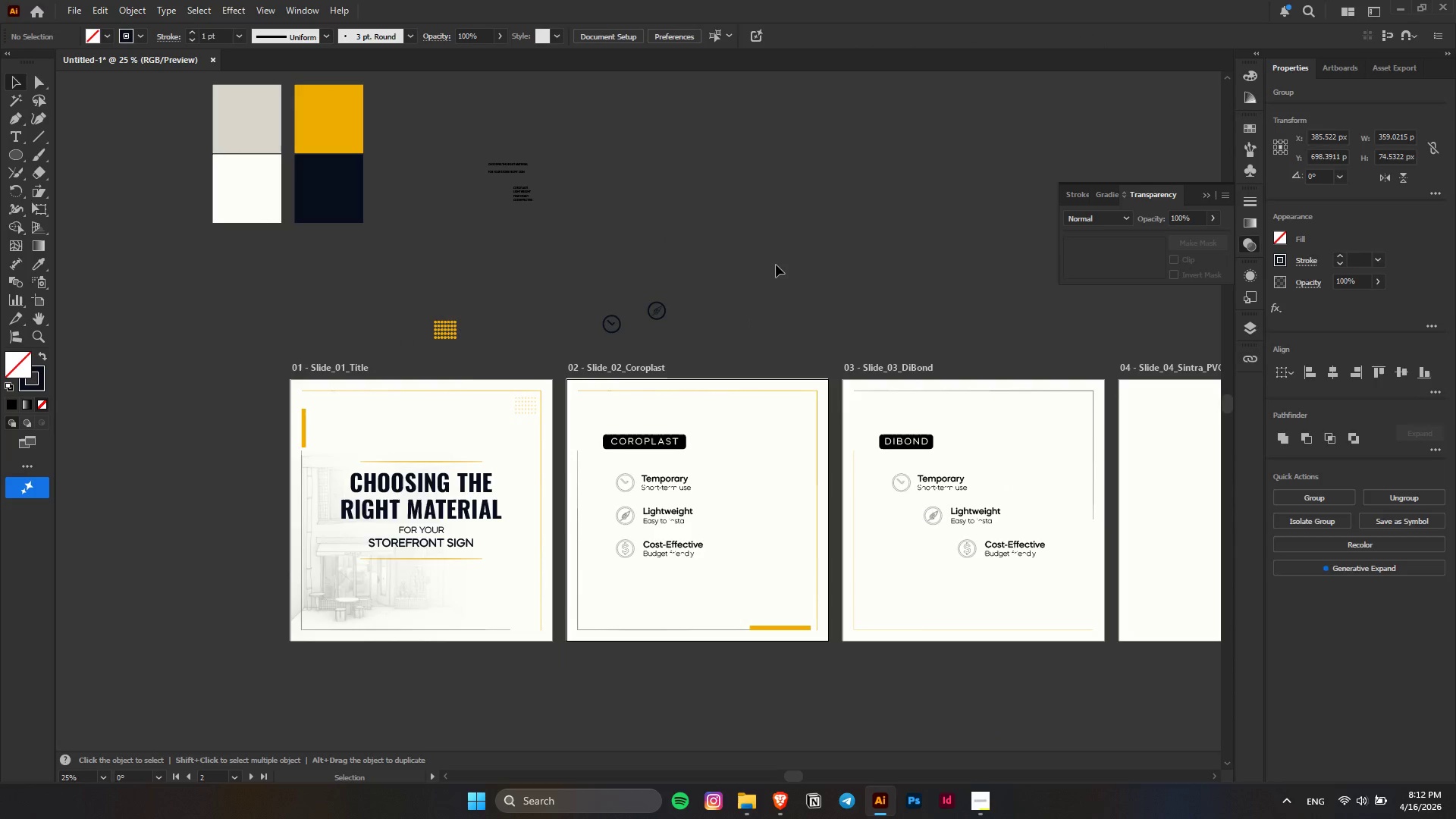 
scroll: coordinate [650, 520], scroll_direction: down, amount: 4.0
 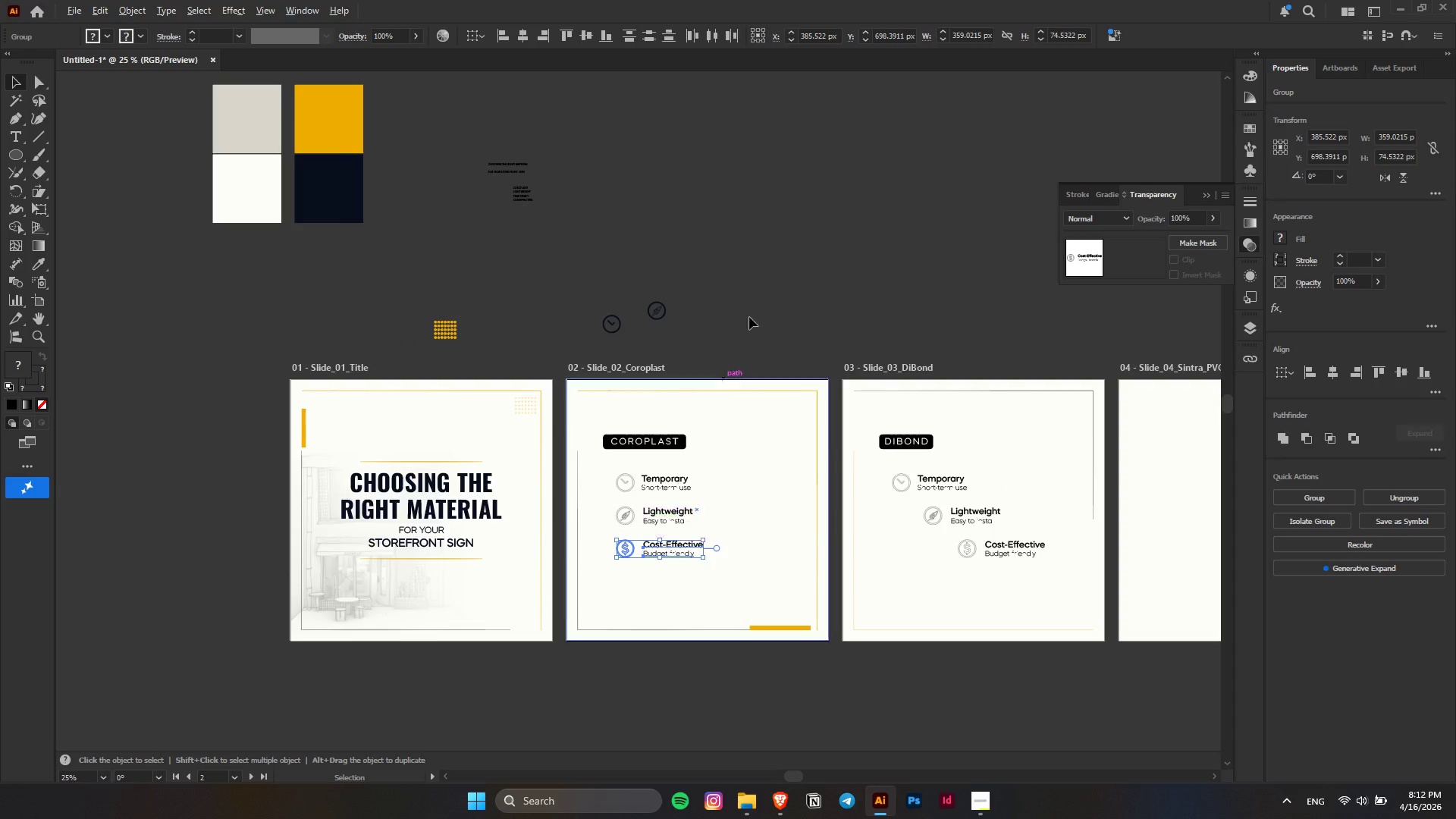 
key(Alt+AltLeft)
 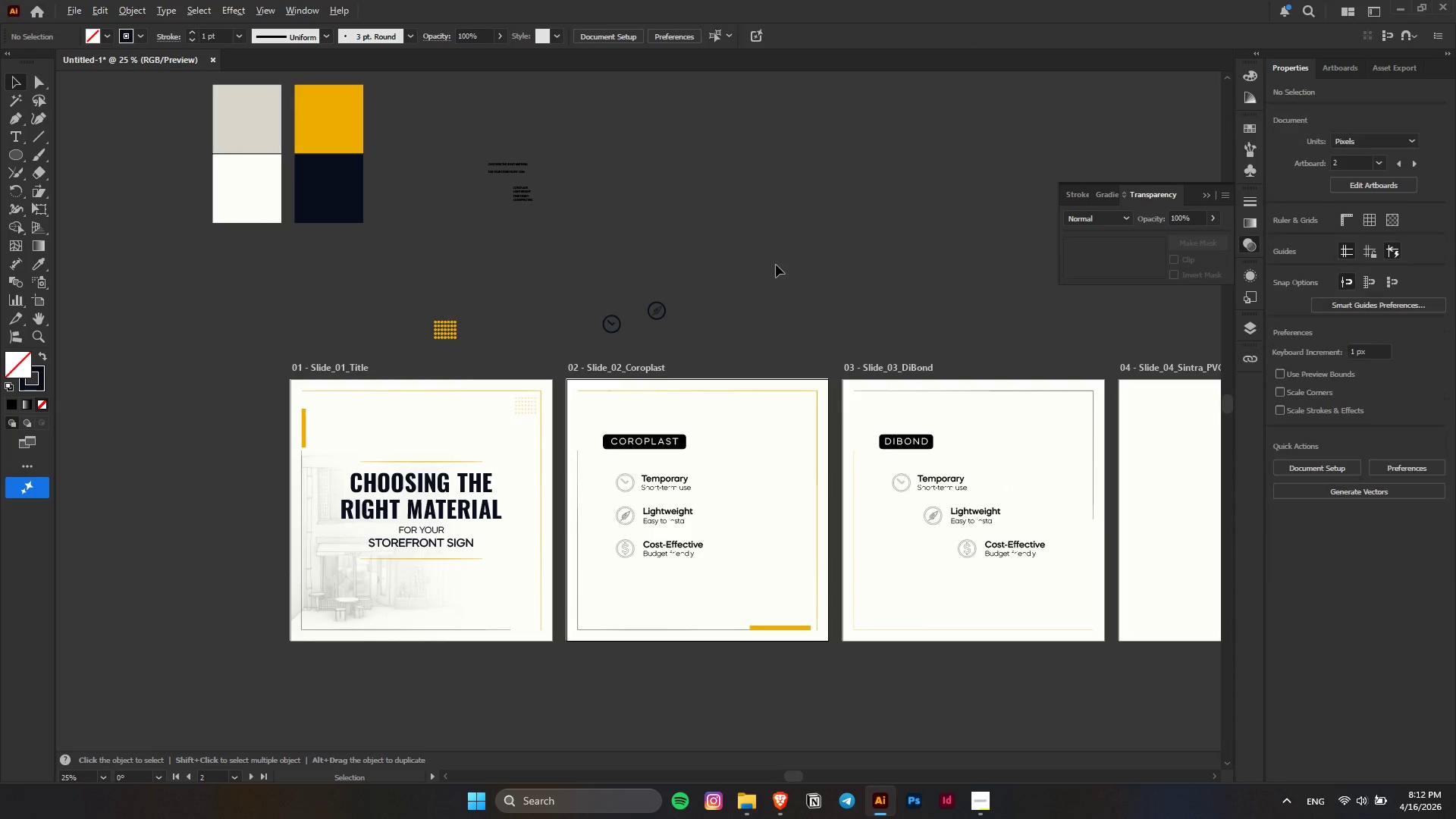 
hold_key(key=ControlLeft, duration=0.31)
 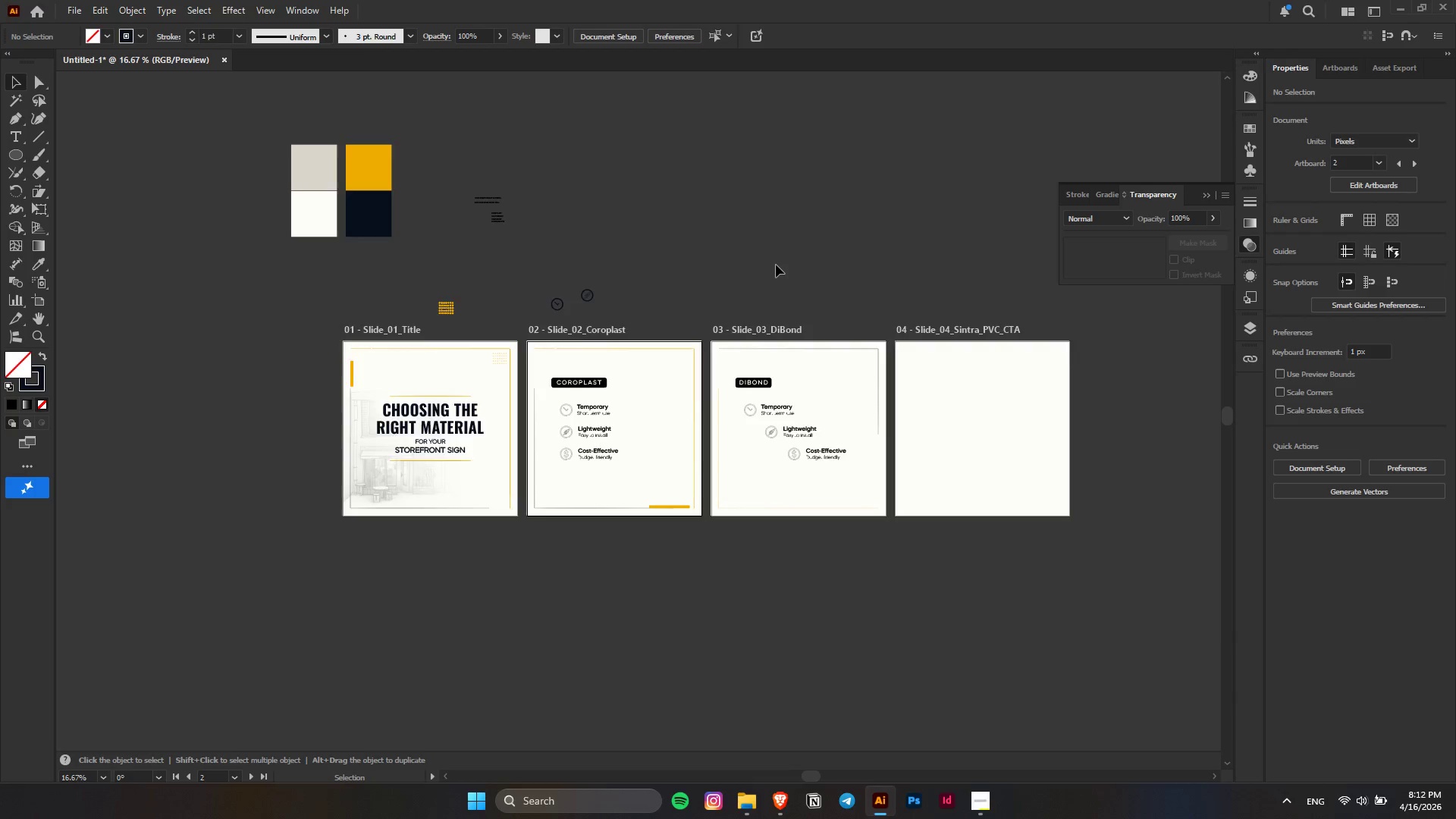 
key(Alt+AltLeft)
 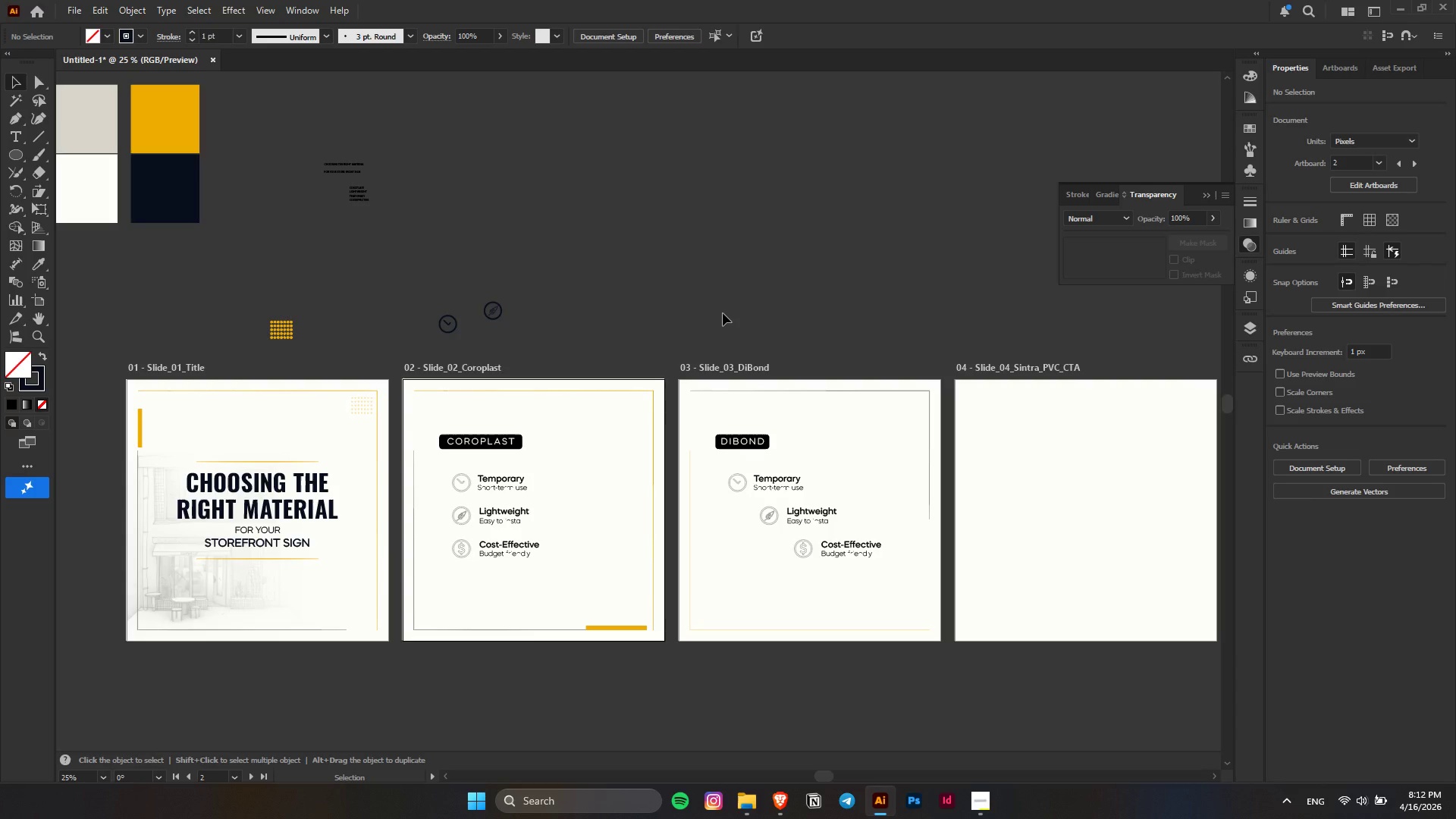 
scroll: coordinate [776, 265], scroll_direction: down, amount: 6.0
 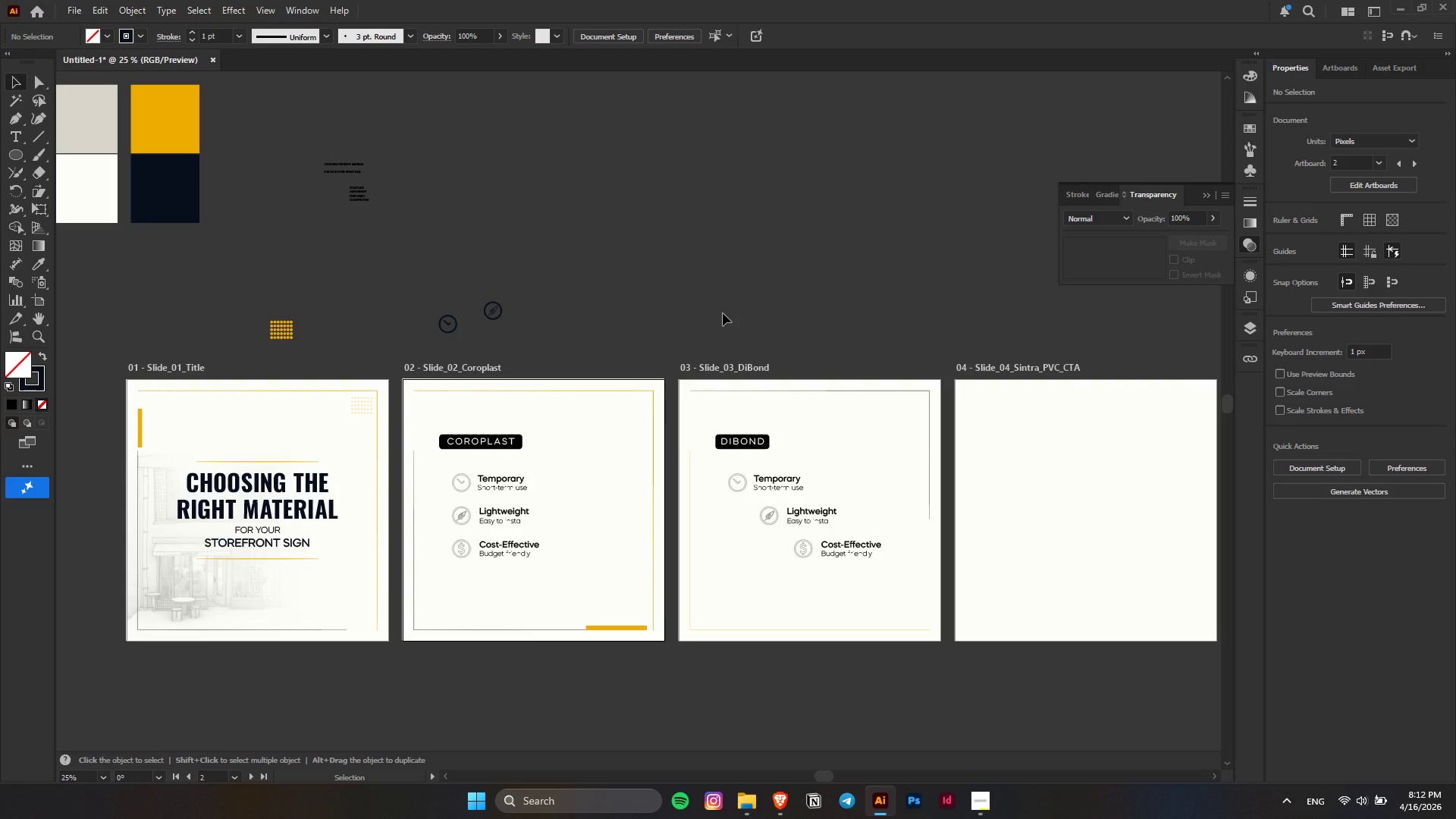 
hold_key(key=AltLeft, duration=0.36)
scroll: coordinate [588, 331], scroll_direction: up, amount: 2.0
 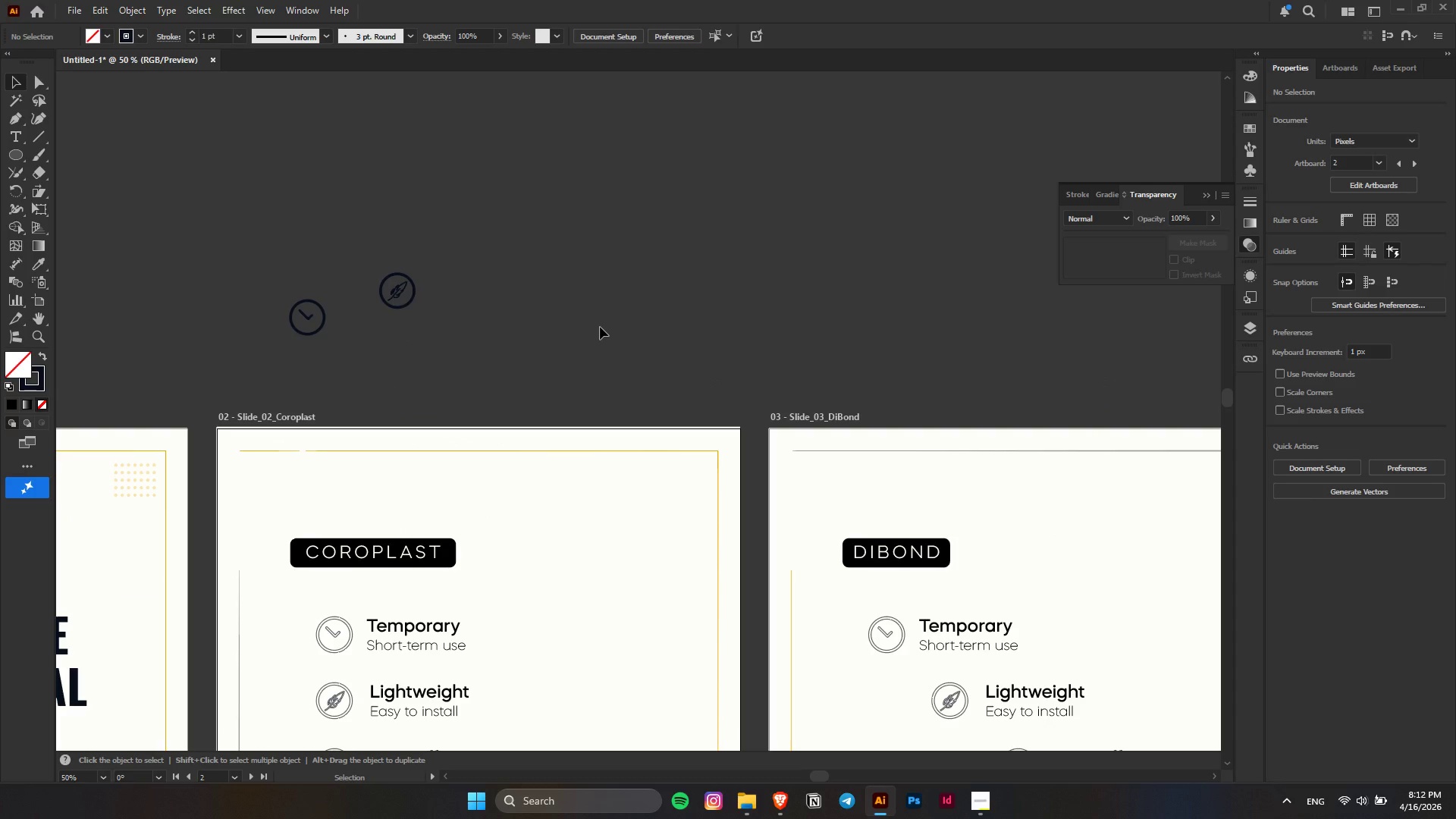 
scroll: coordinate [600, 327], scroll_direction: down, amount: 3.0
 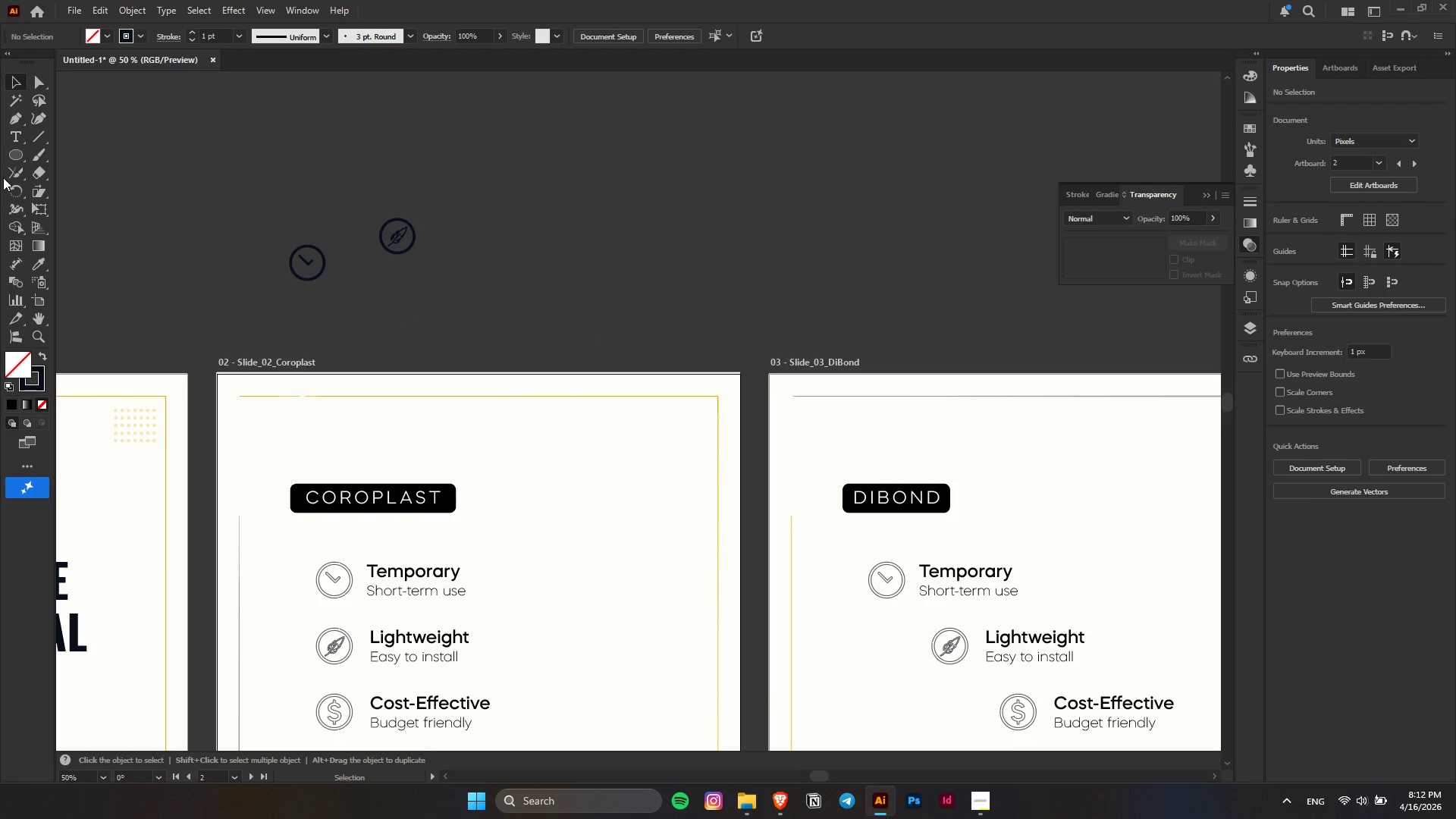 
right_click([16, 155])
 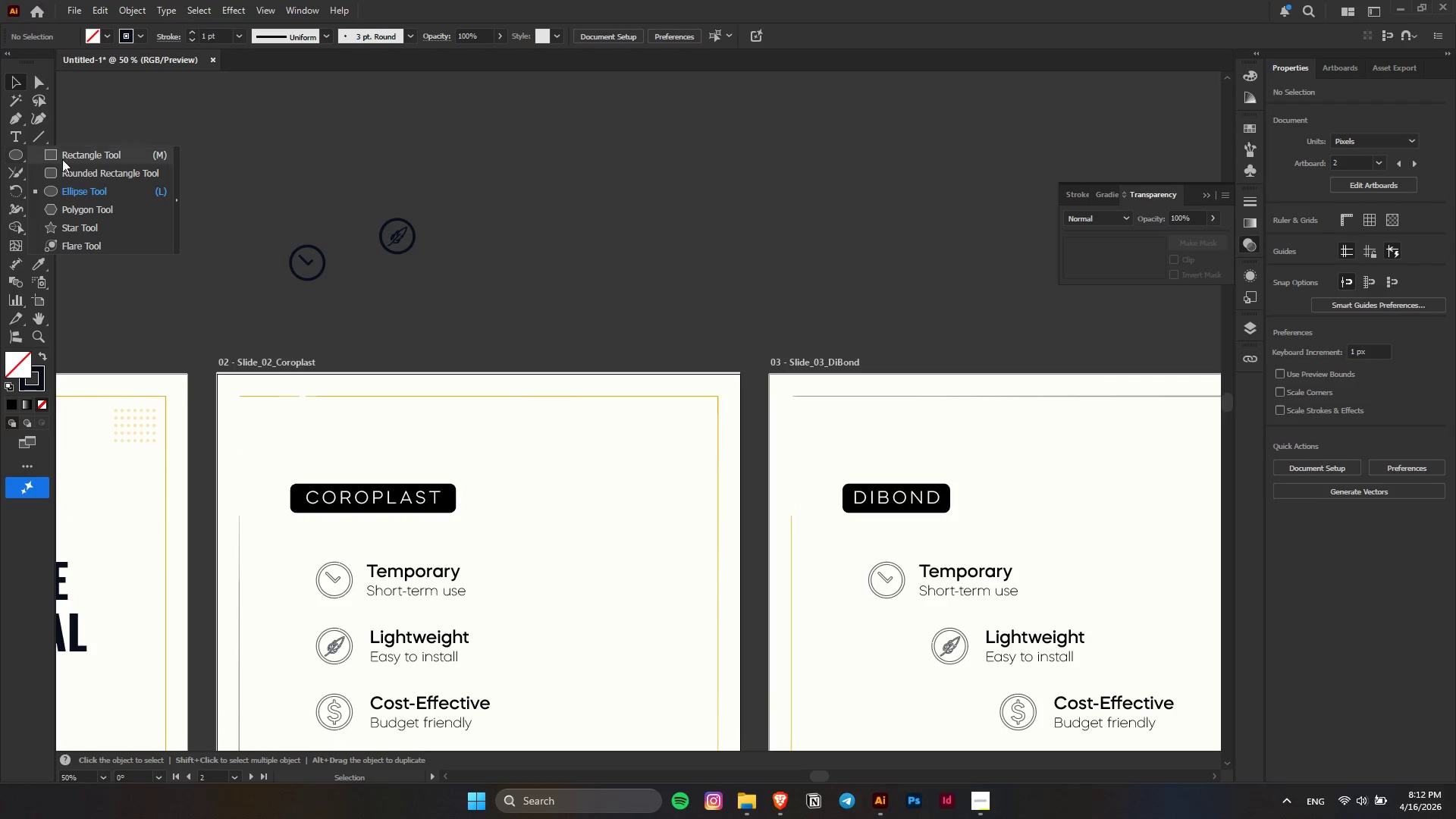 
left_click([72, 159])
 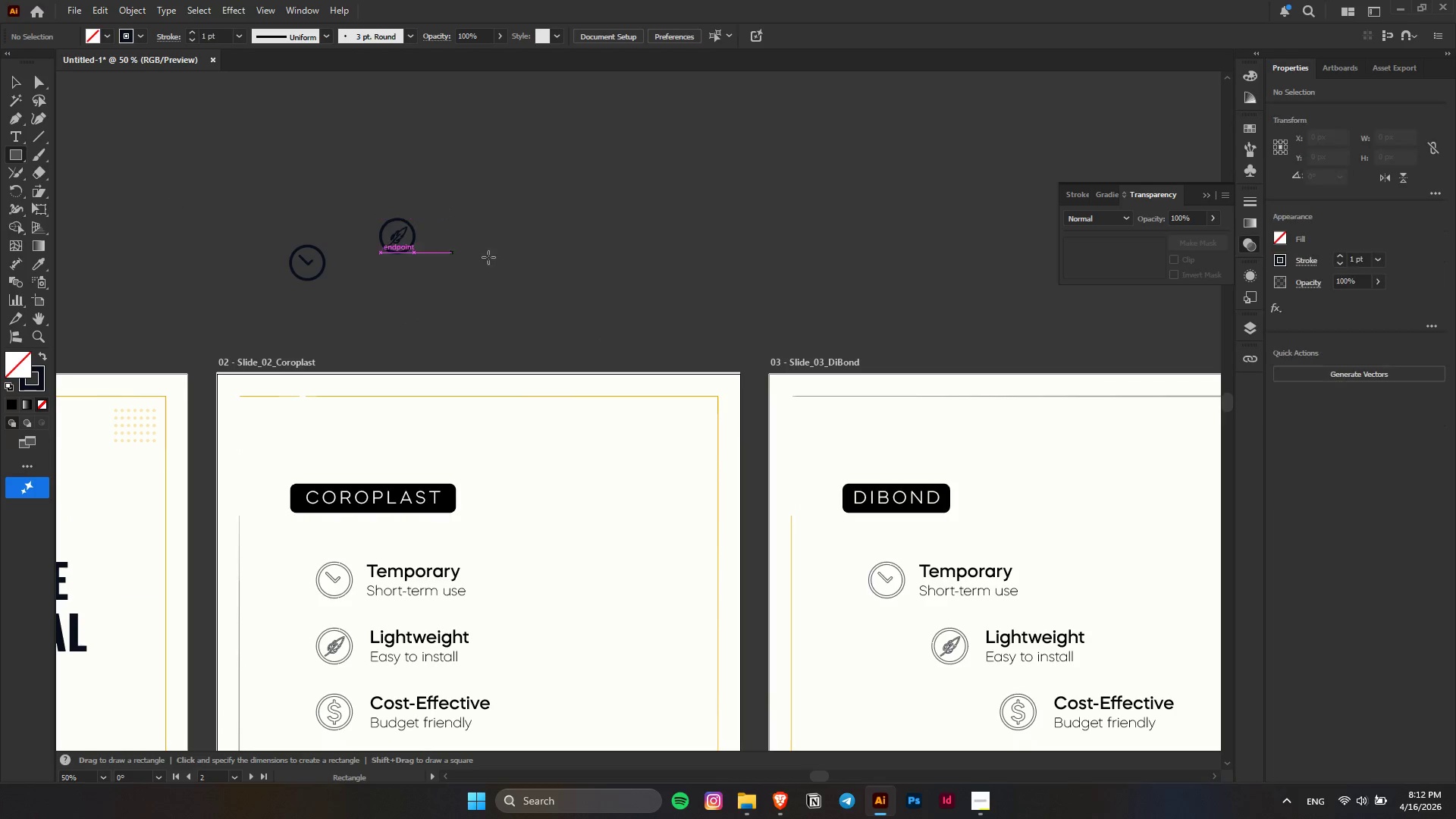 
scroll: coordinate [499, 259], scroll_direction: up, amount: 3.0
 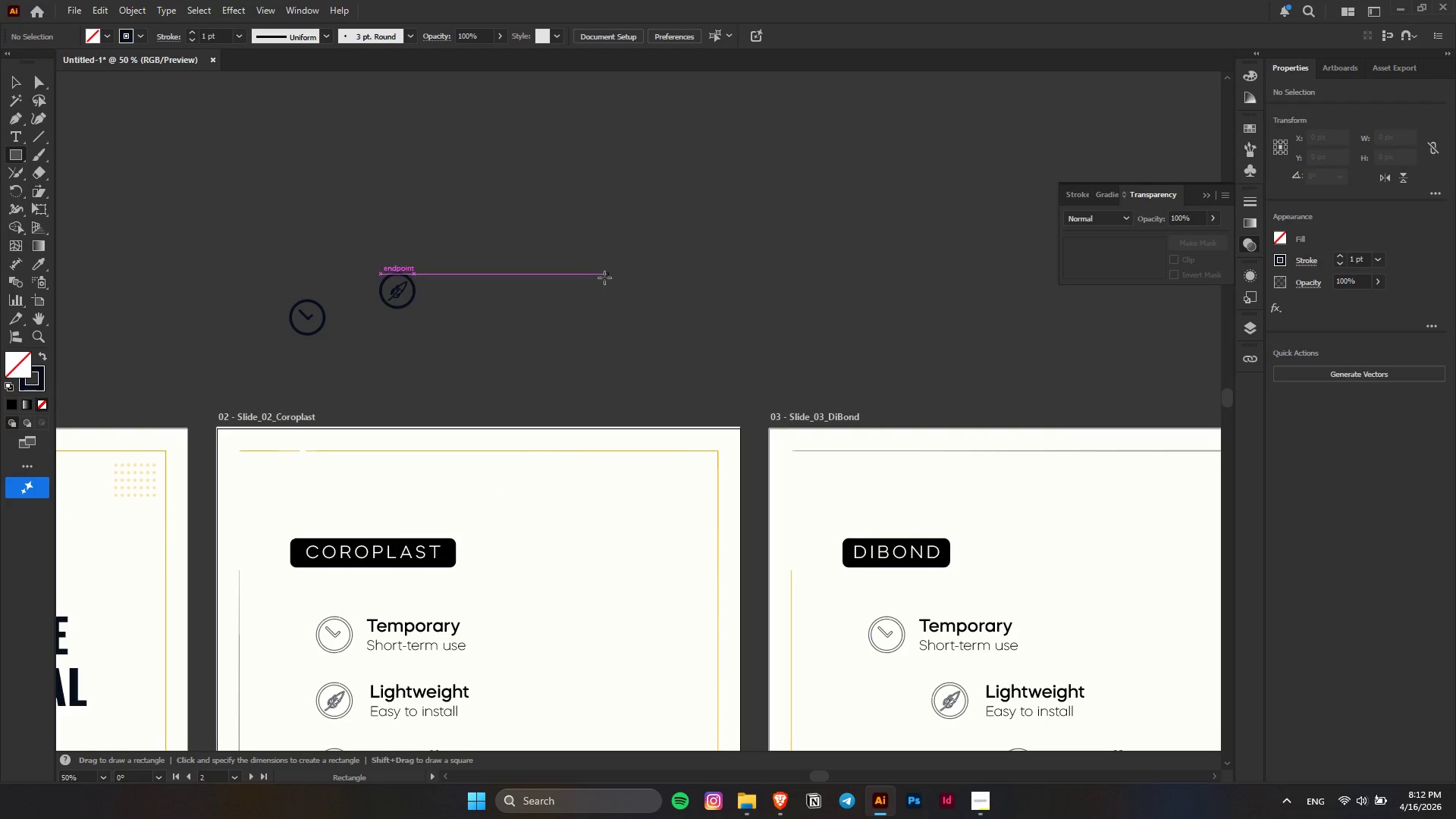 
hold_key(key=ShiftLeft, duration=1.02)
hold_key(key=AltLeft, duration=0.86)
left_click_drag(start_coordinate=[603, 278], to_coordinate=[653, 290])
 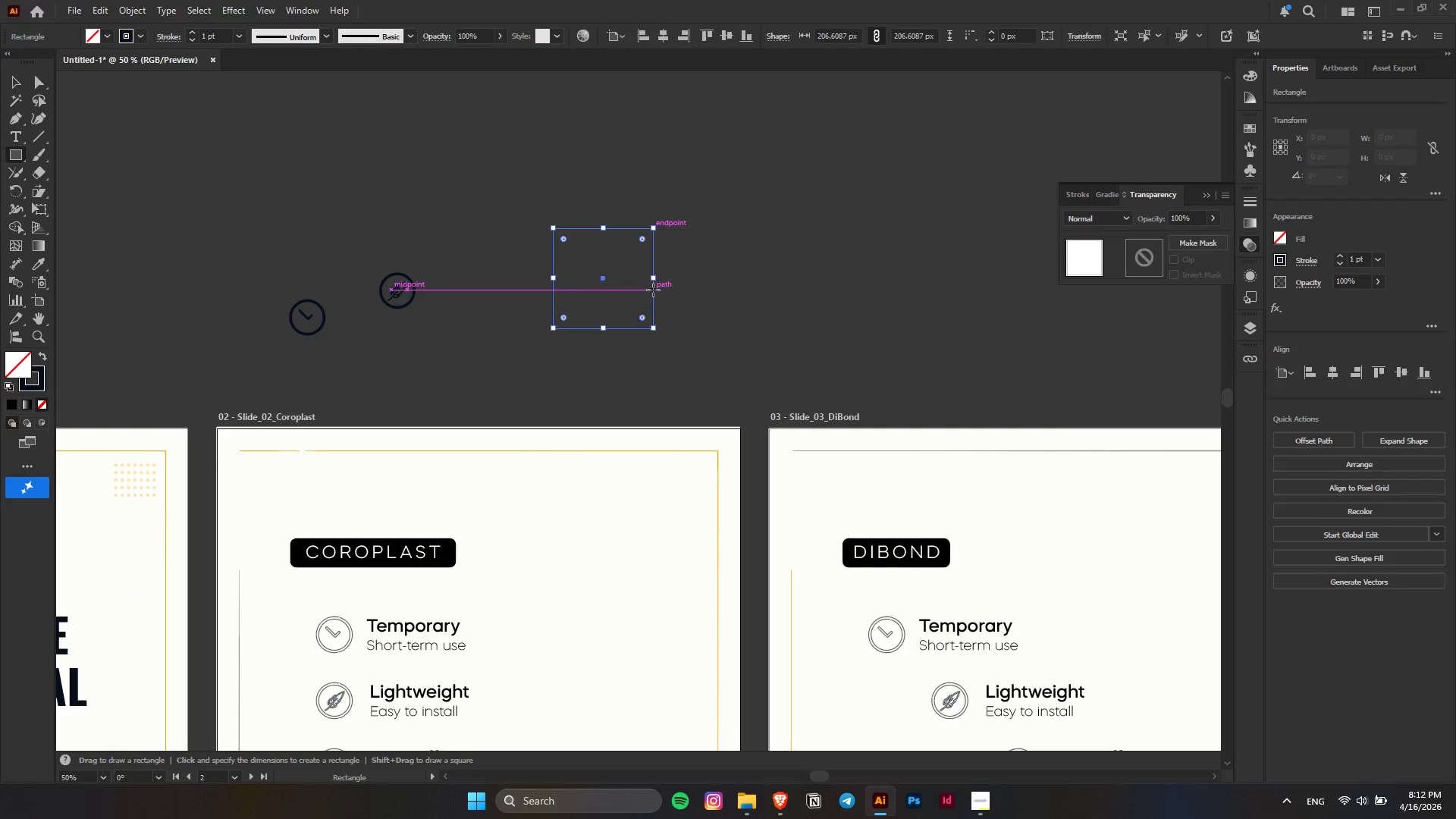 
scroll: coordinate [653, 290], scroll_direction: up, amount: 4.0
 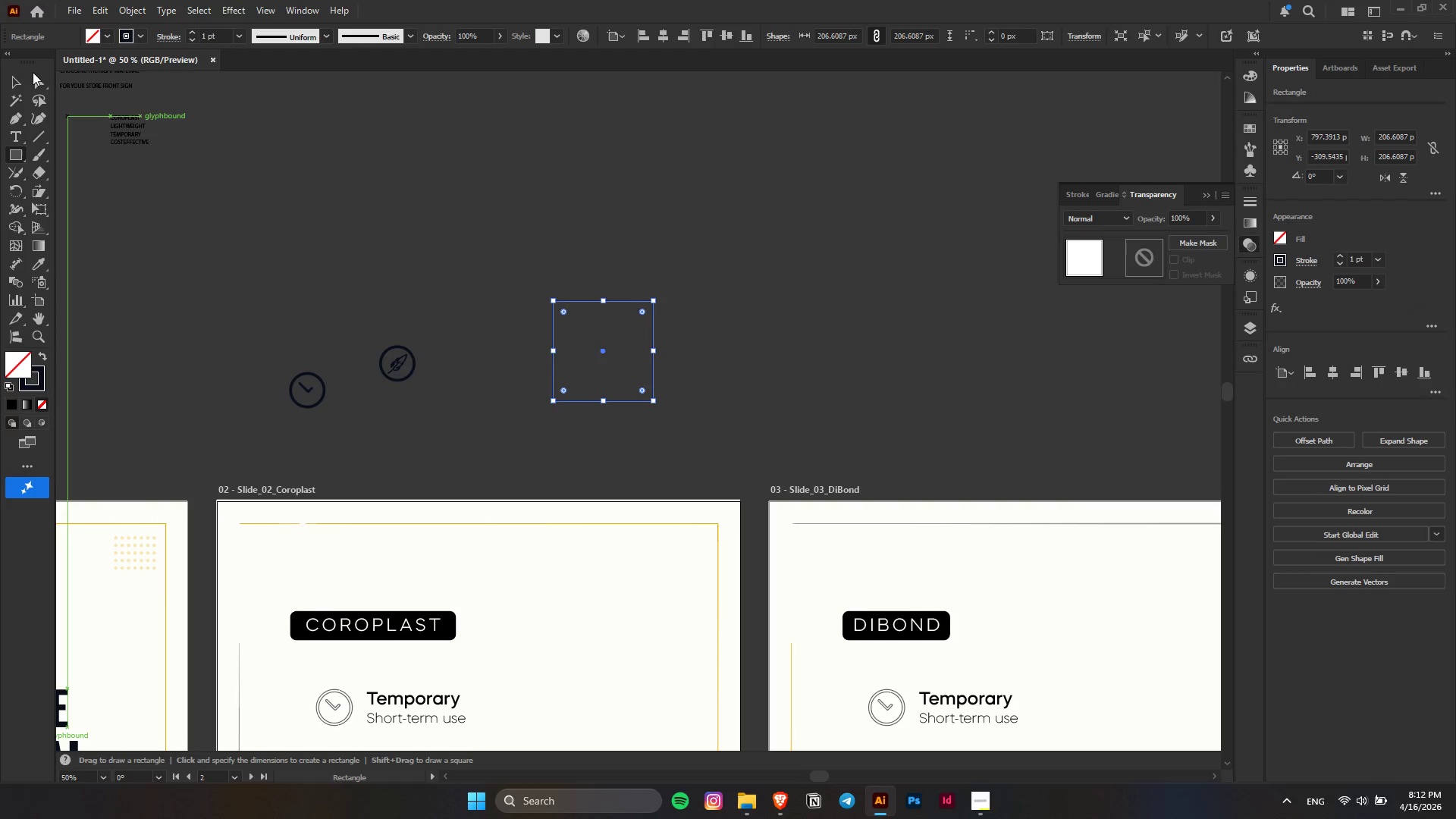 
left_click([18, 84])
 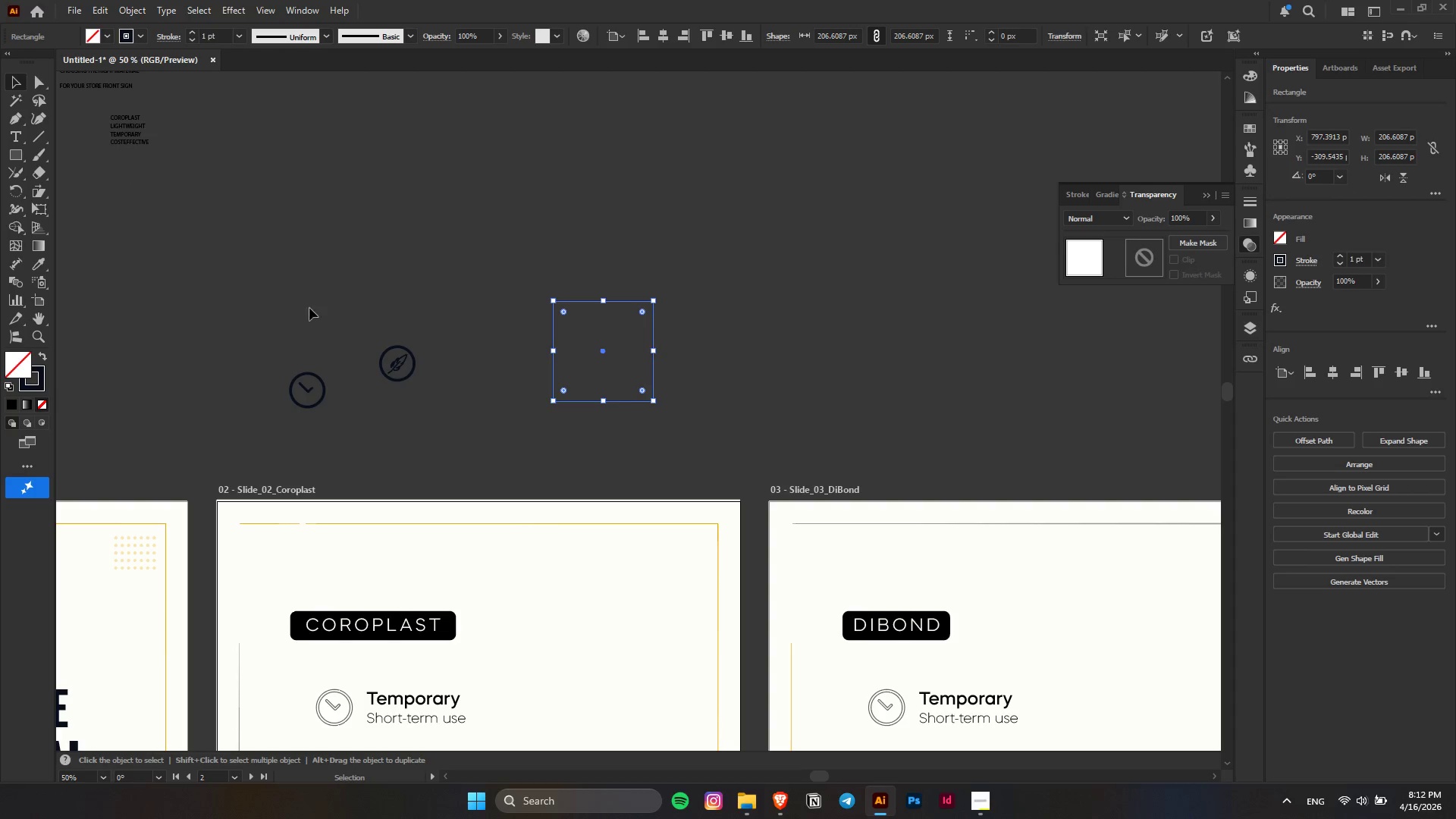 
left_click_drag(start_coordinate=[654, 348], to_coordinate=[696, 349])
 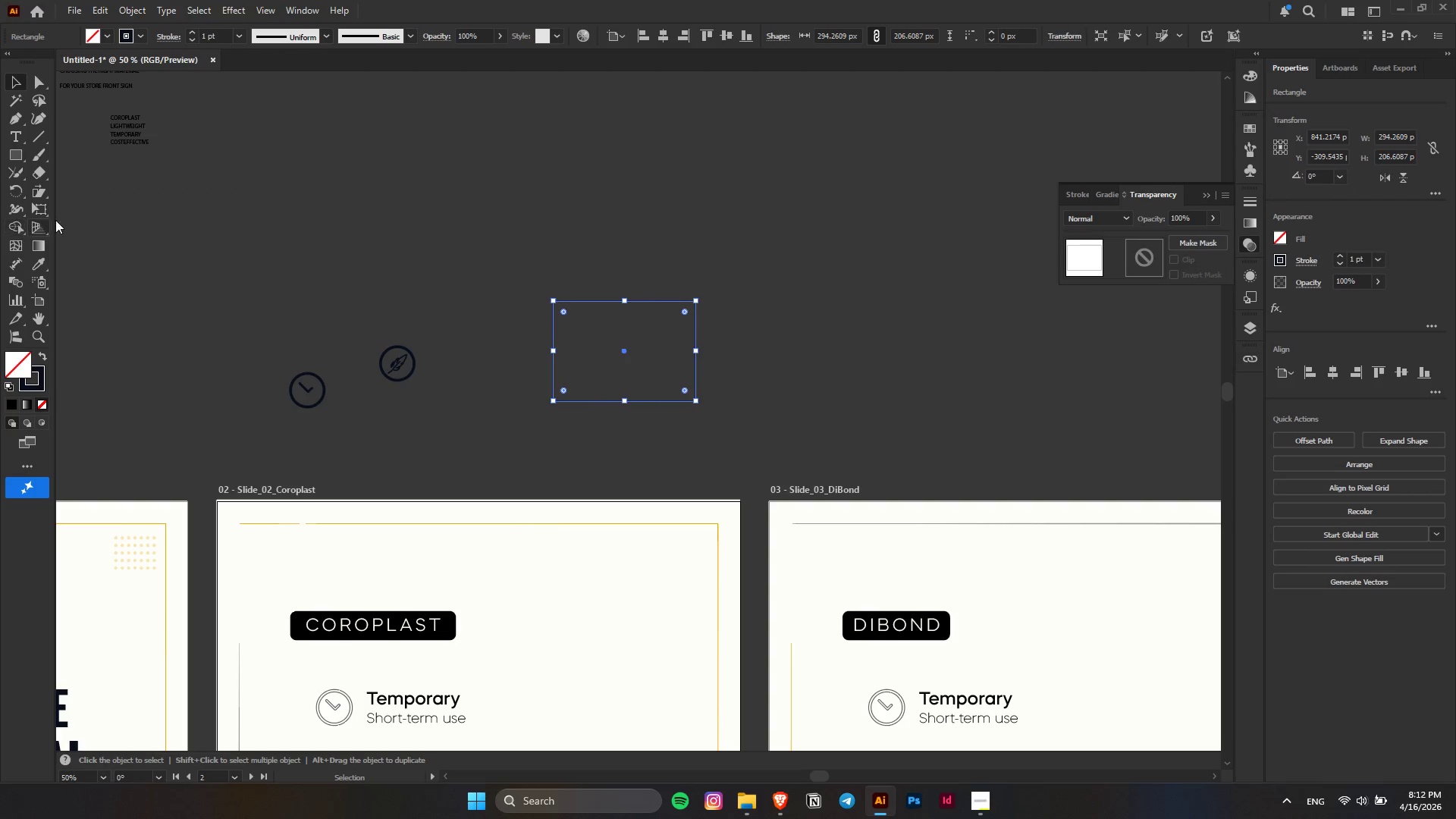 
left_click([35, 193])
 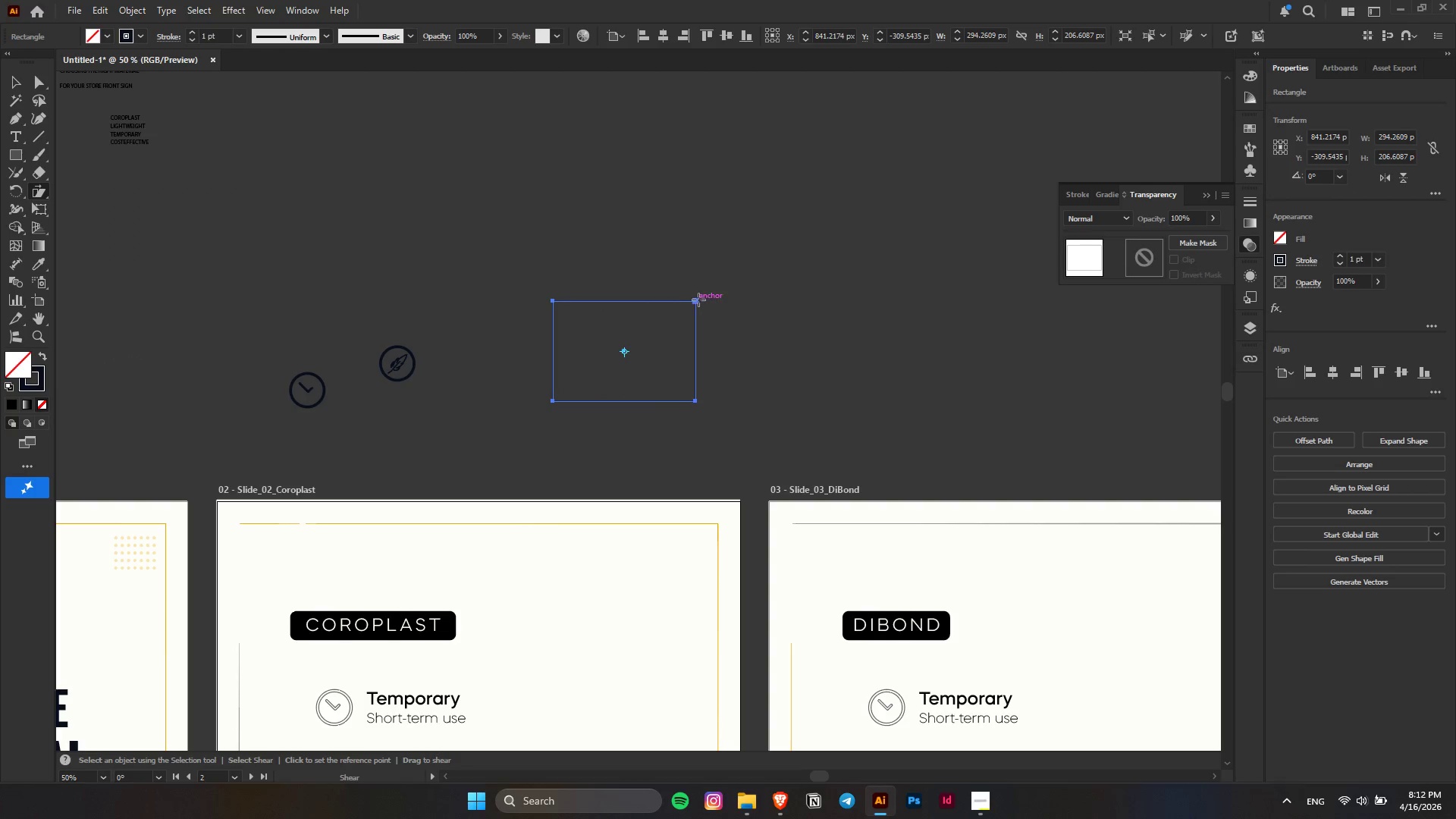 
left_click_drag(start_coordinate=[695, 300], to_coordinate=[585, 312])
 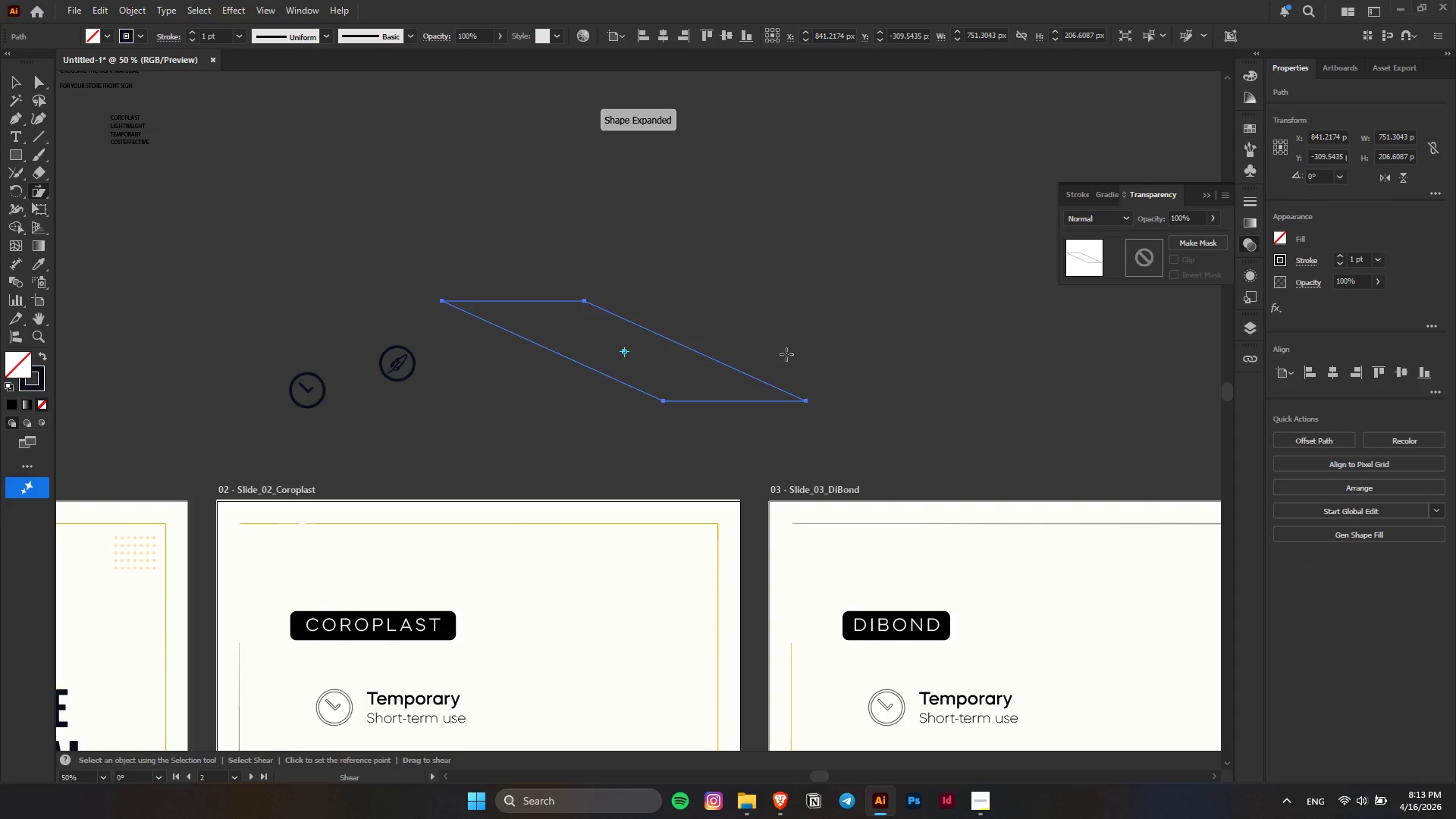 
hold_key(key=ShiftLeft, duration=1.5)
 